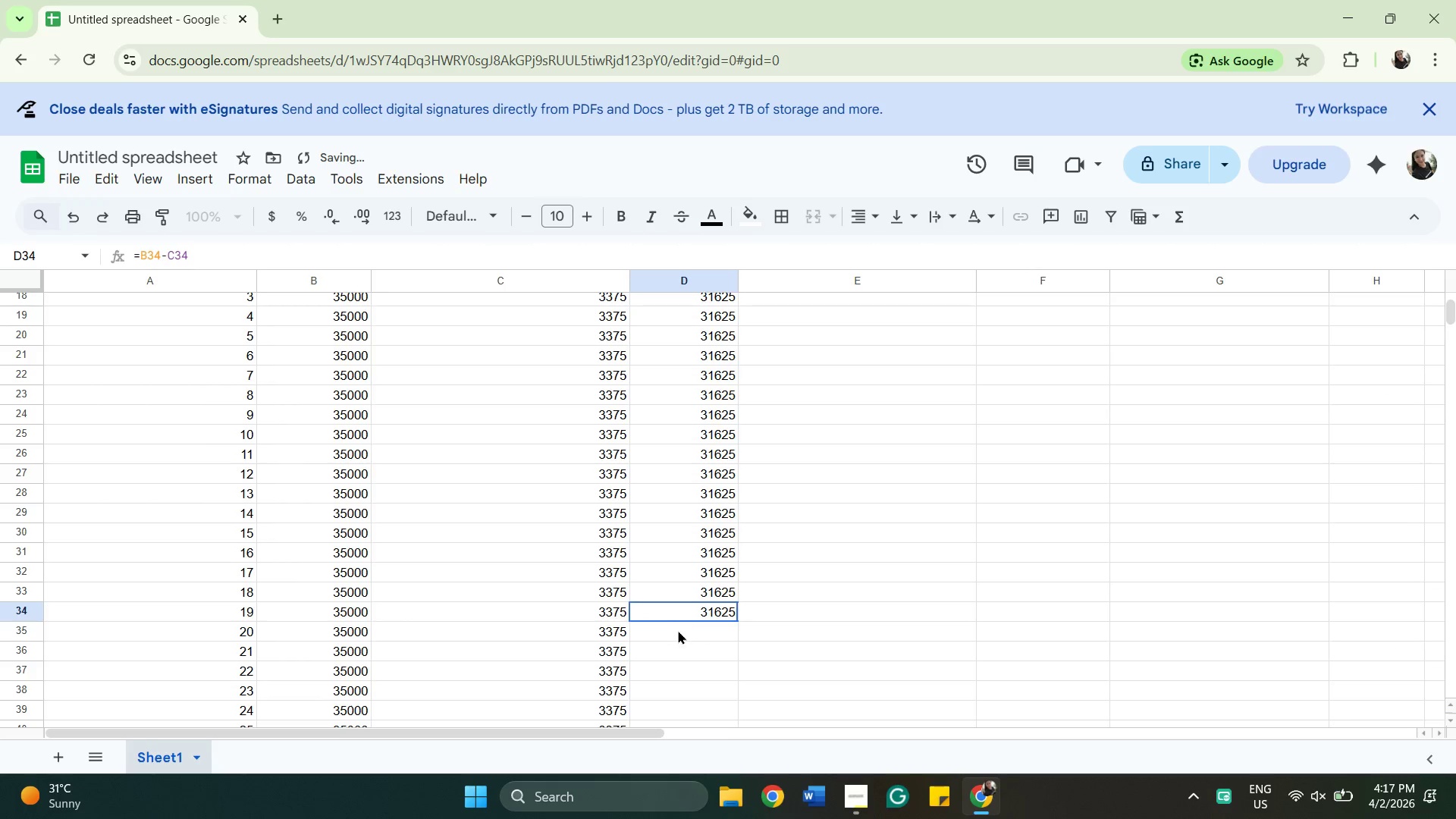 
left_click([678, 630])
 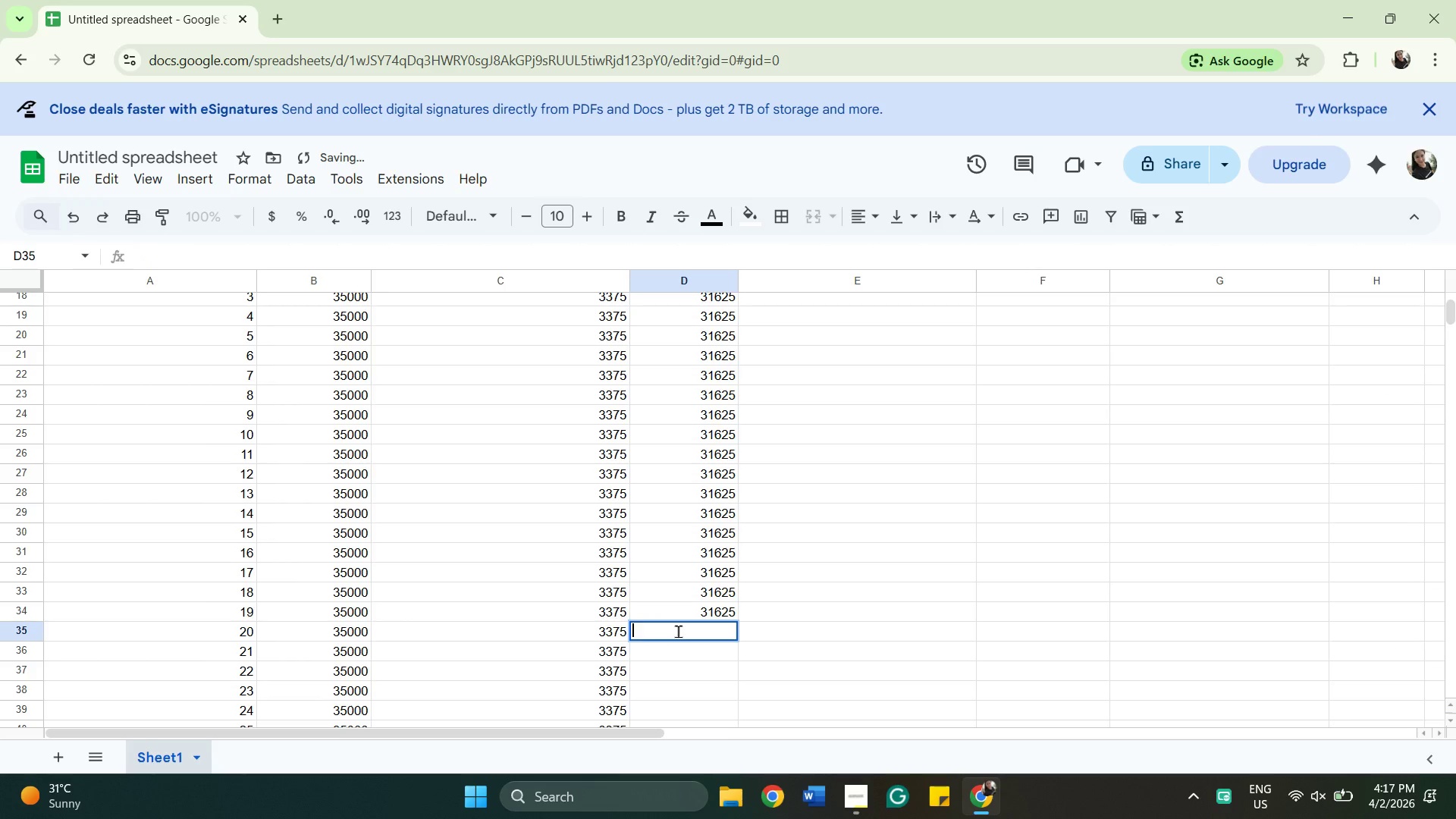 
key(Equal)
 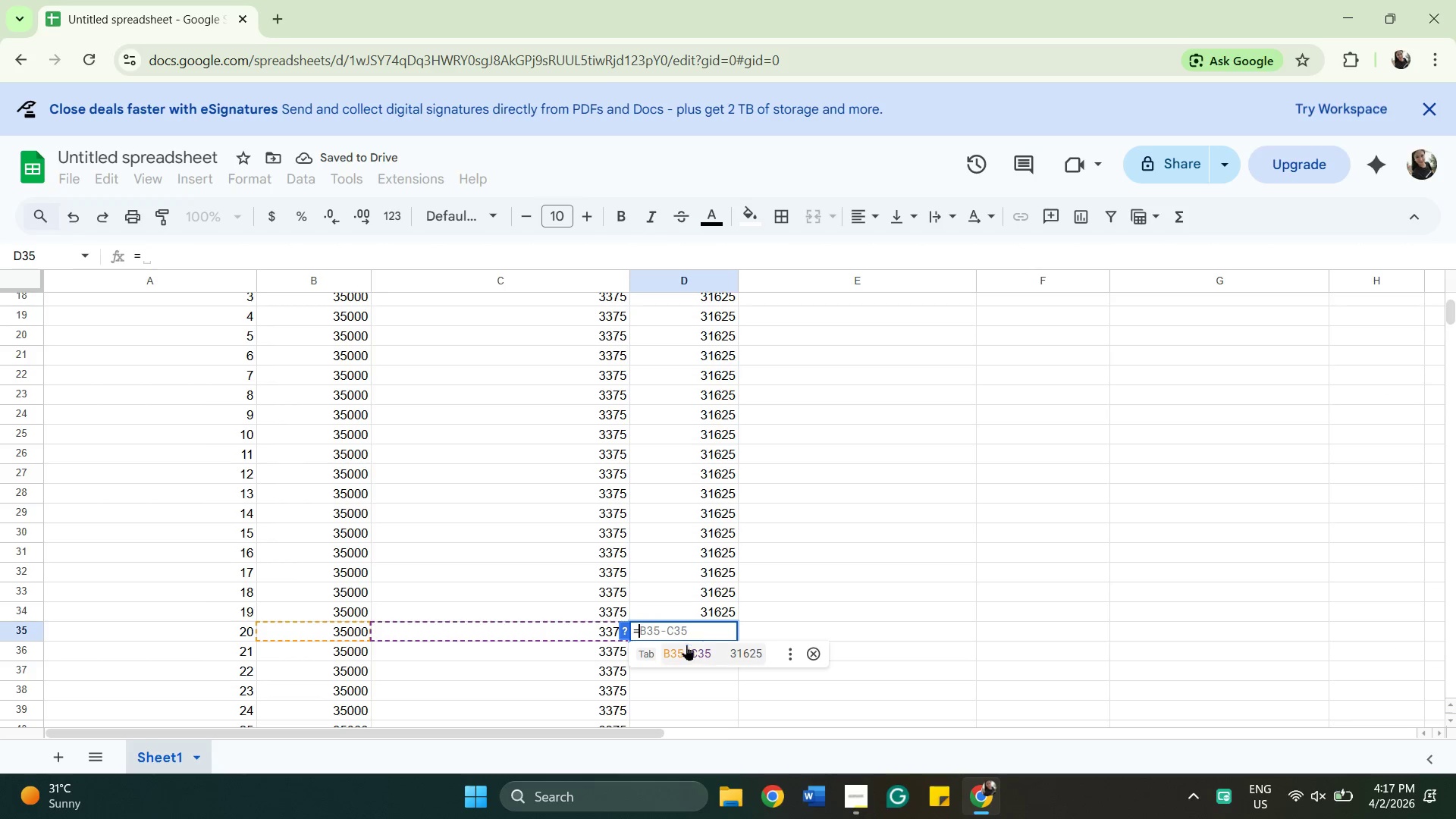 
left_click([694, 646])
 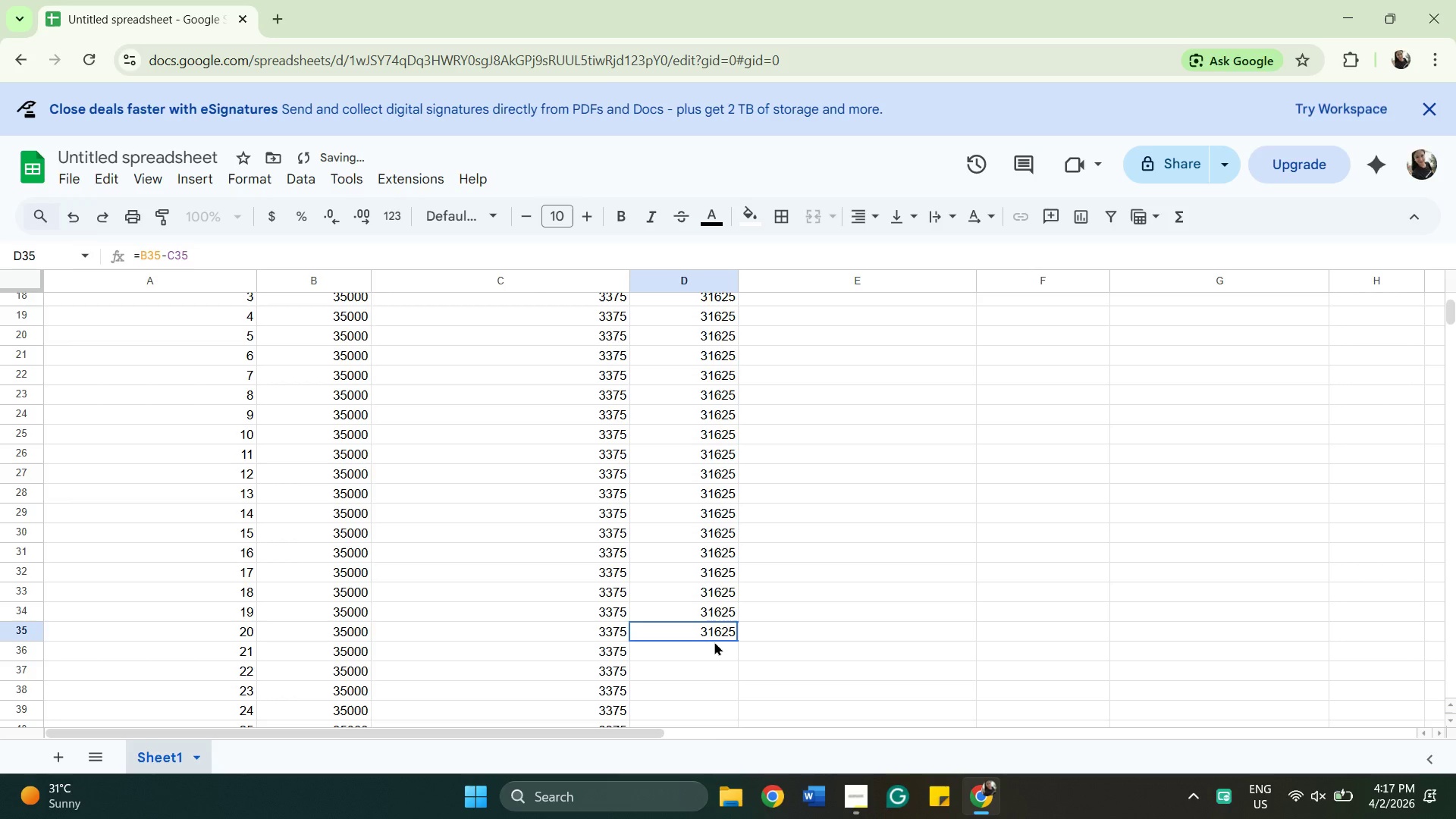 
double_click([714, 642])
 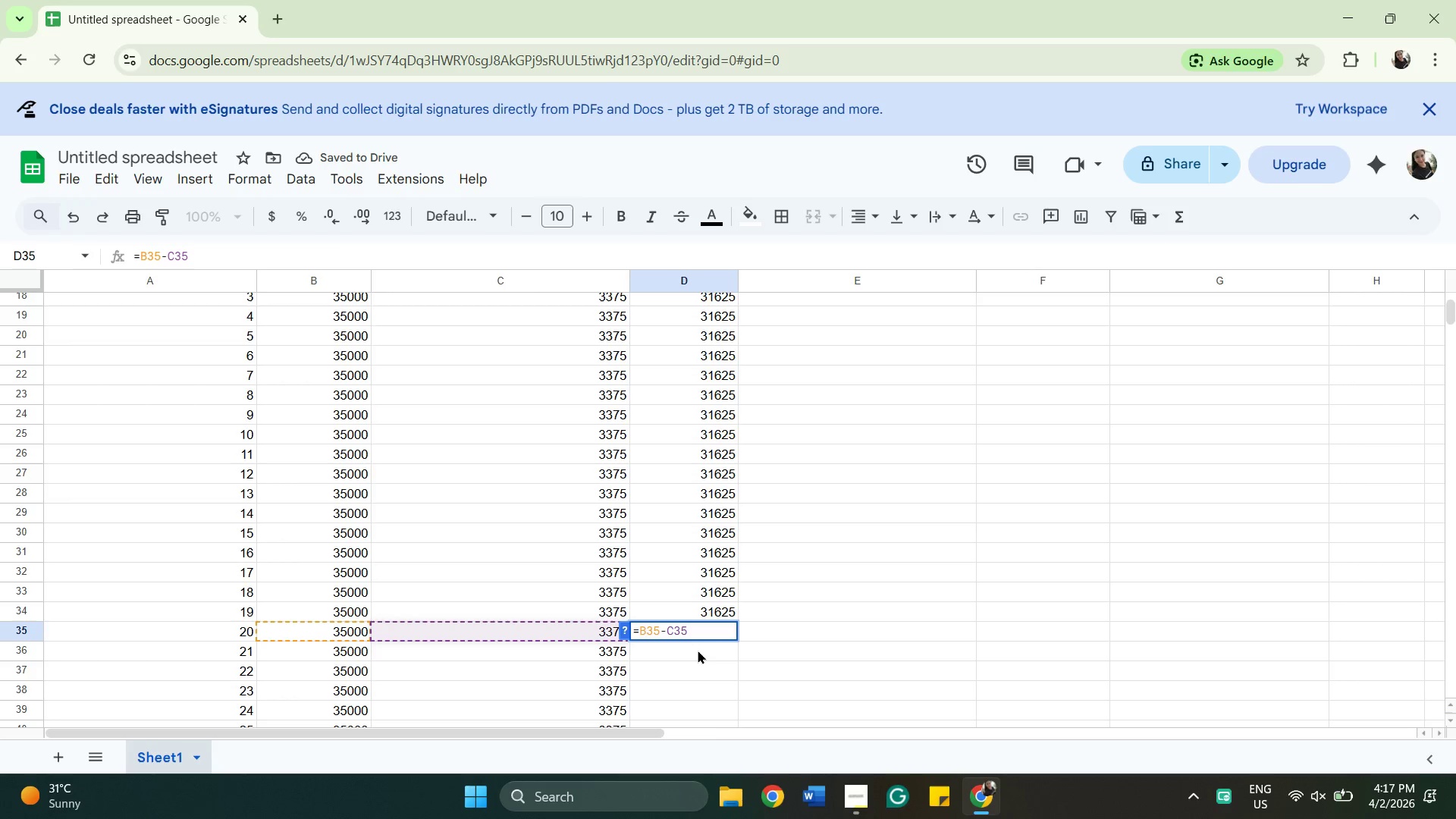 
left_click([698, 650])
 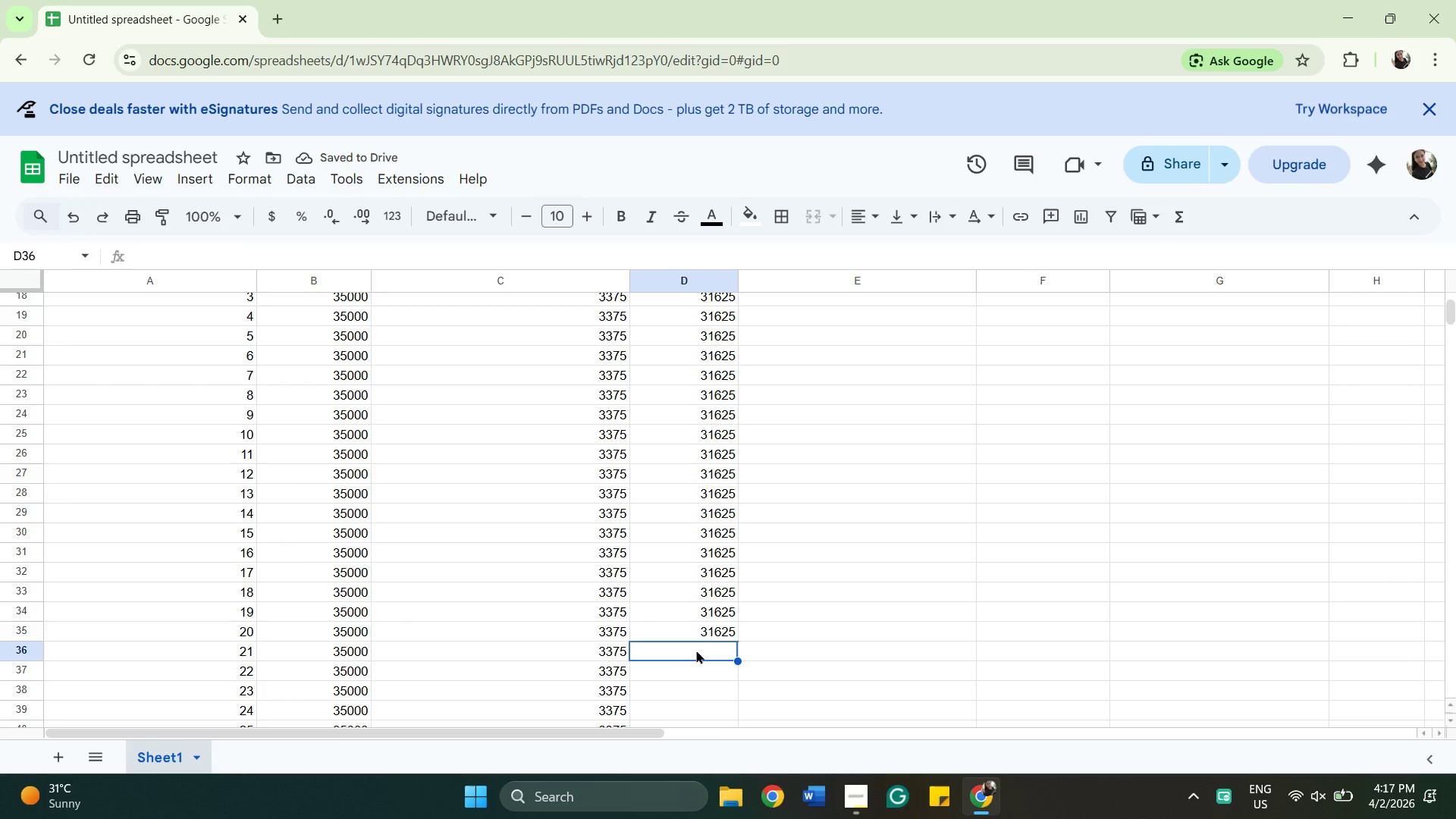 
key(Equal)
 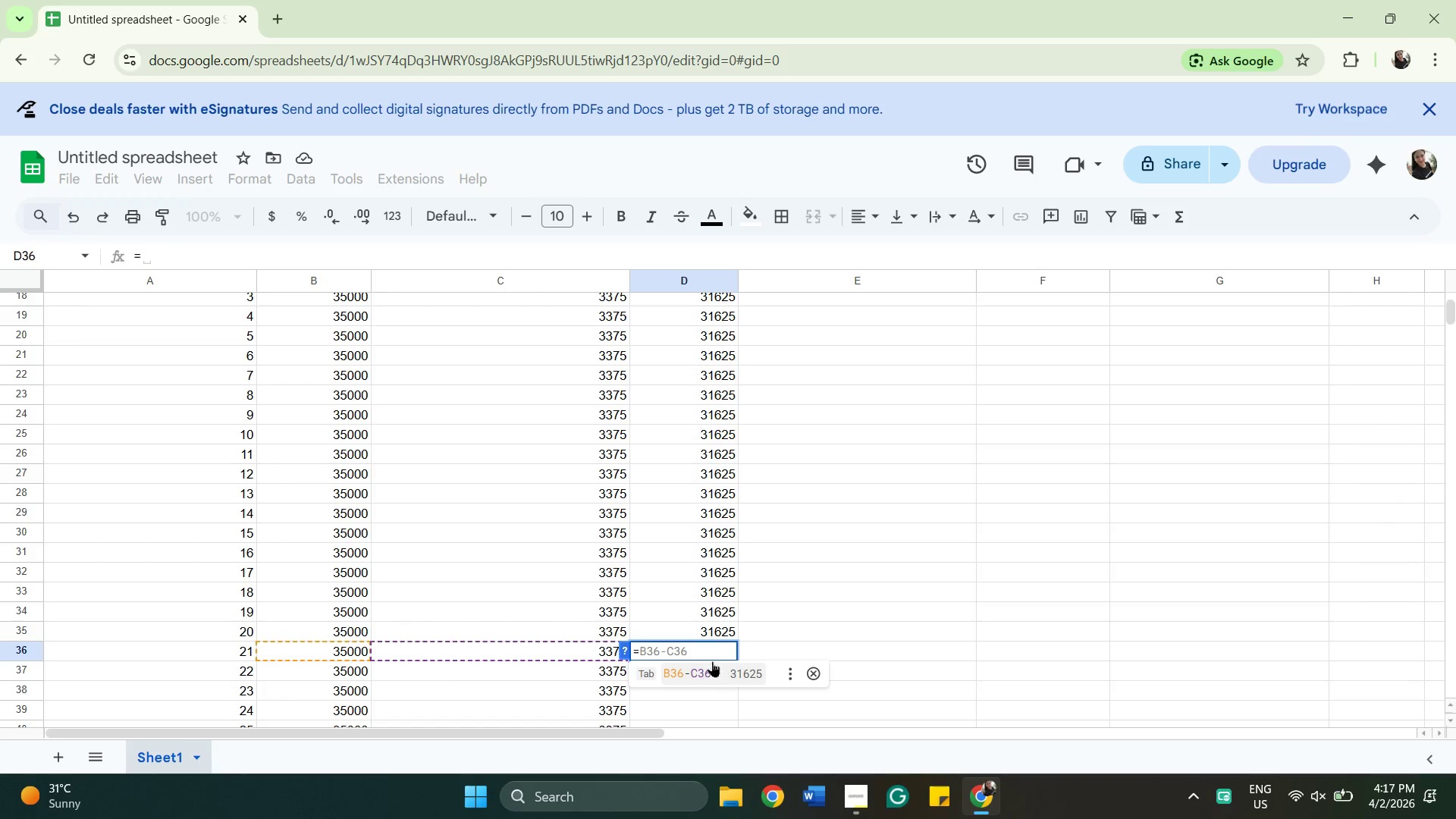 
left_click([707, 671])
 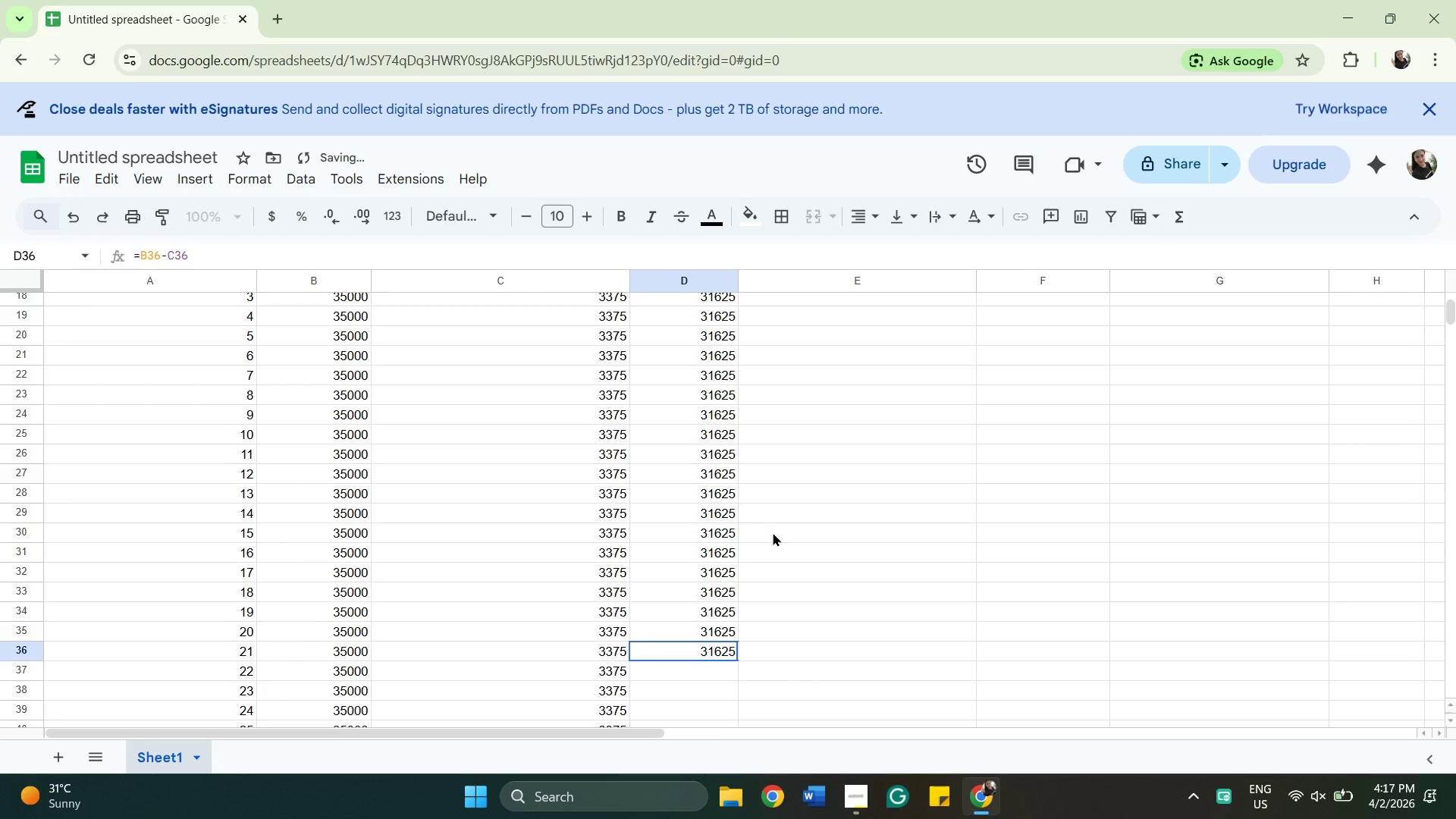 
scroll: coordinate [778, 532], scroll_direction: down, amount: 1.0
 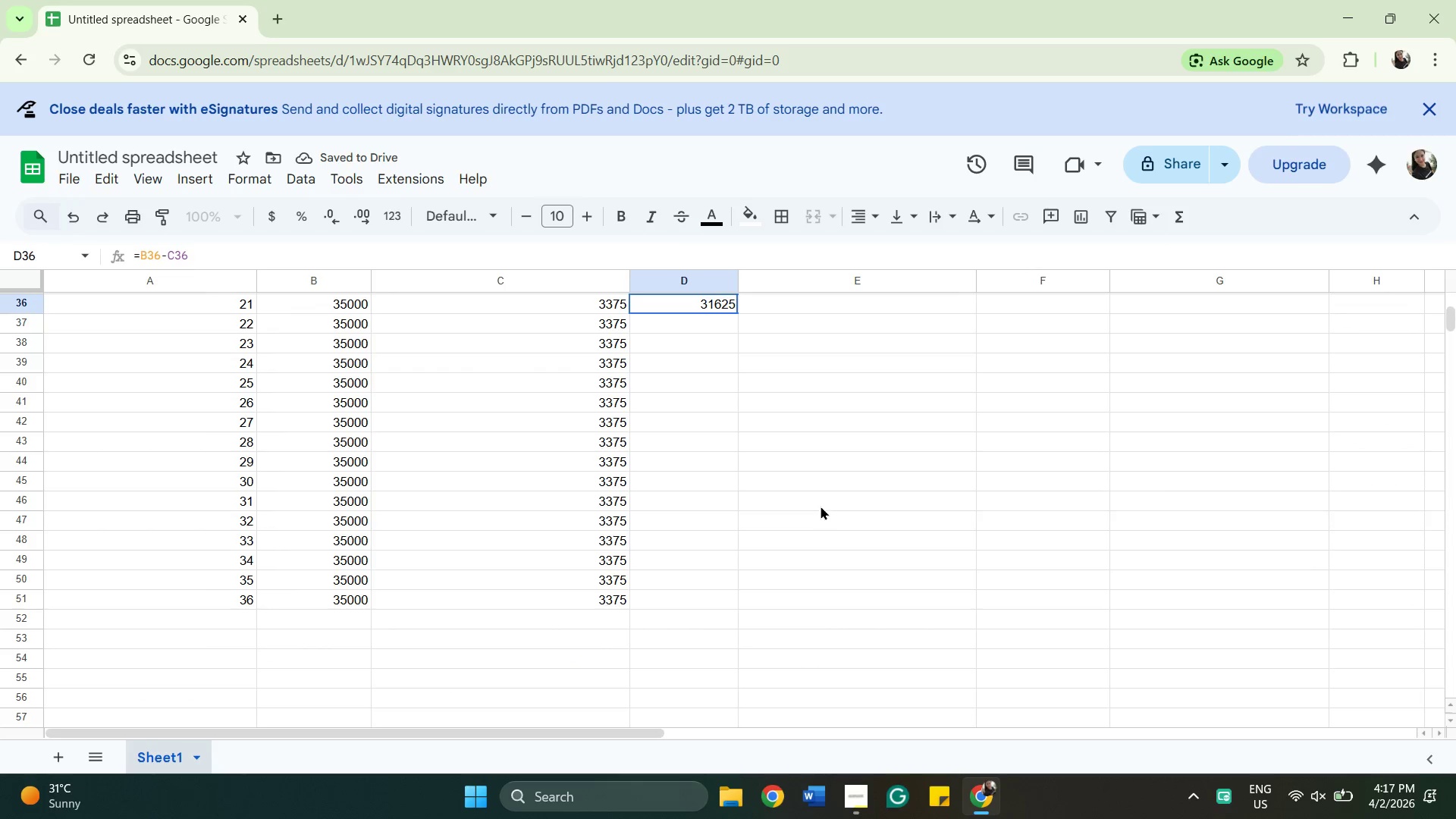 
scroll: coordinate [823, 496], scroll_direction: up, amount: 1.0
 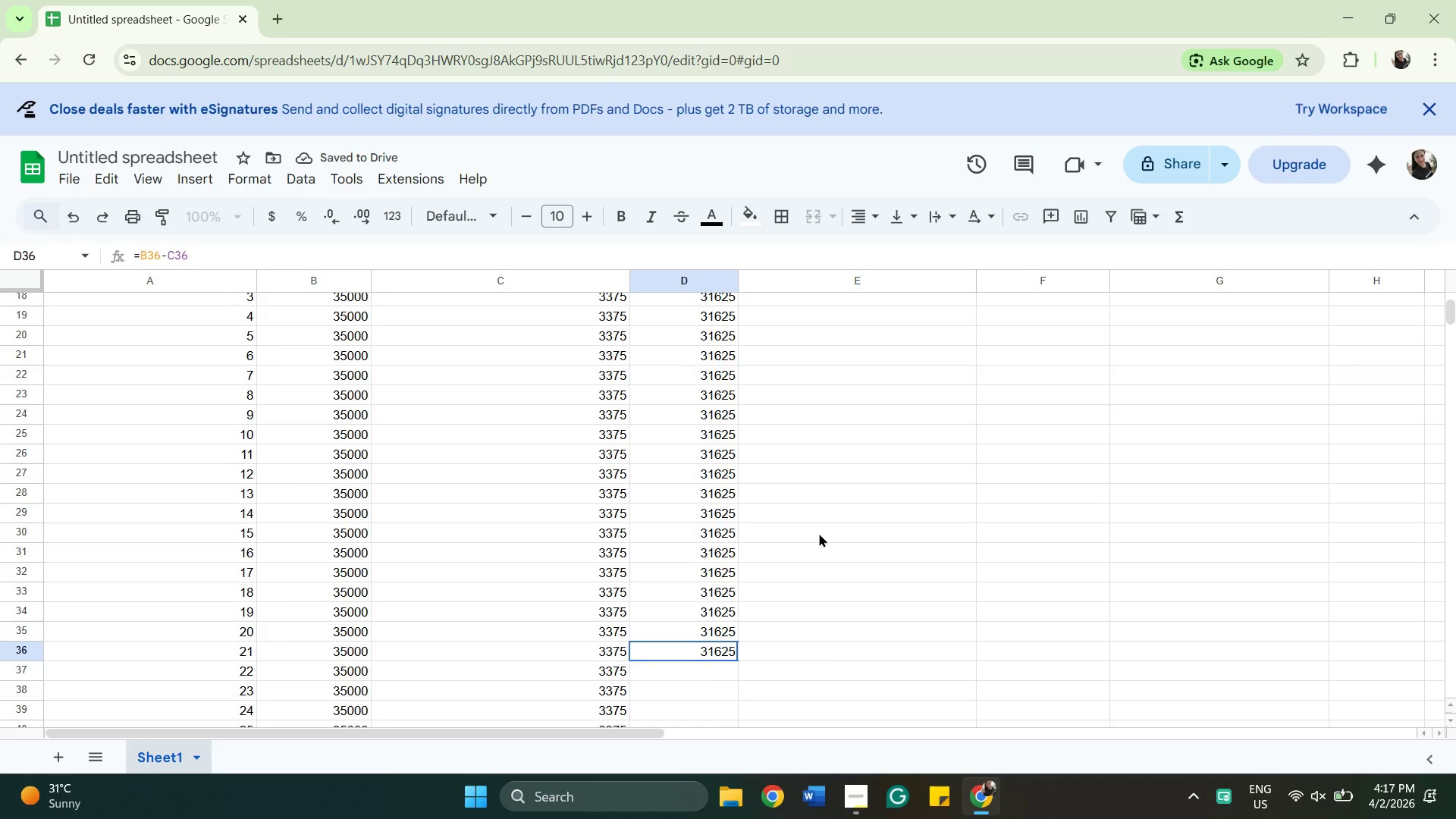 
scroll: coordinate [819, 533], scroll_direction: down, amount: 1.0
 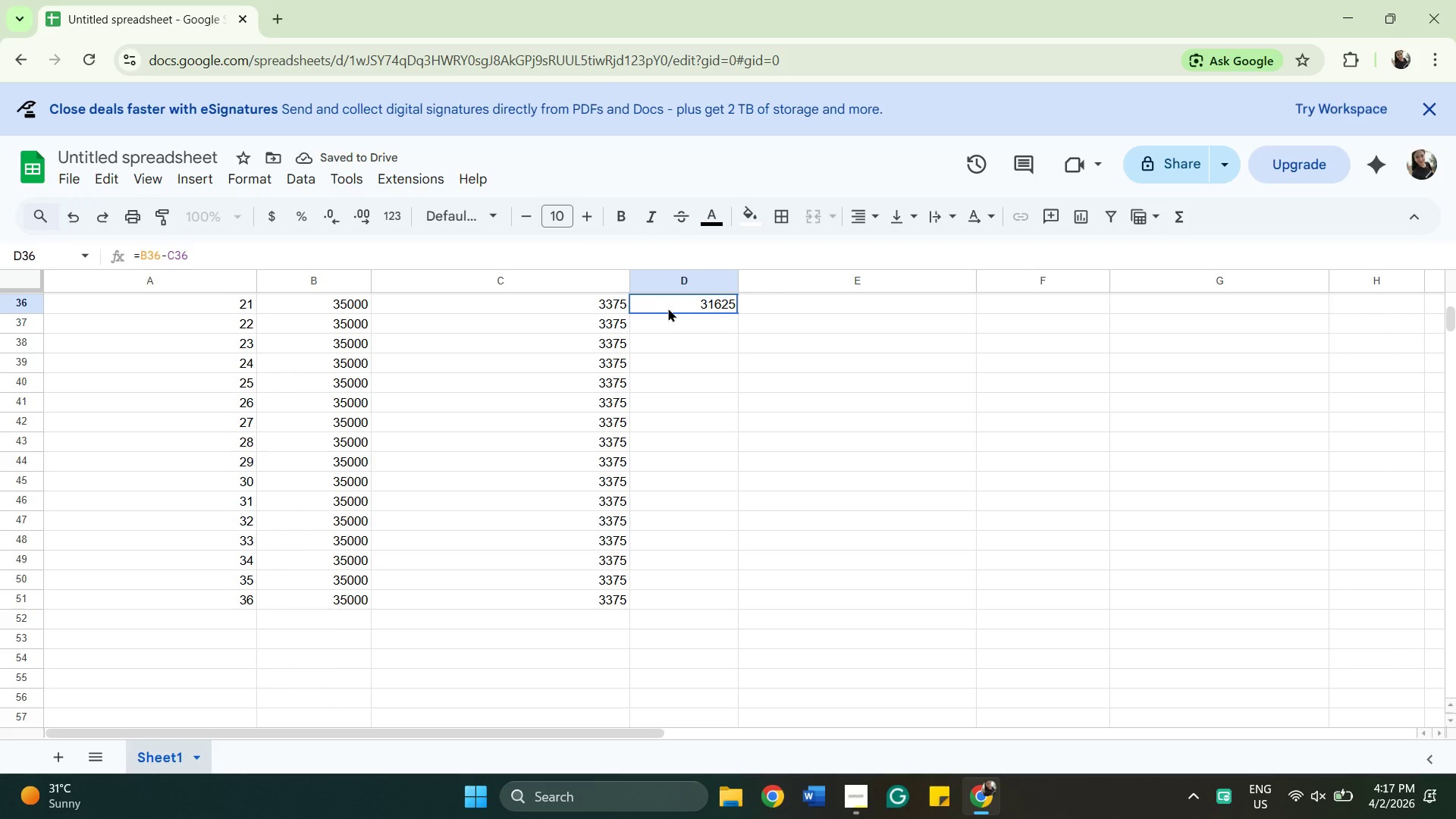 
left_click([664, 303])
 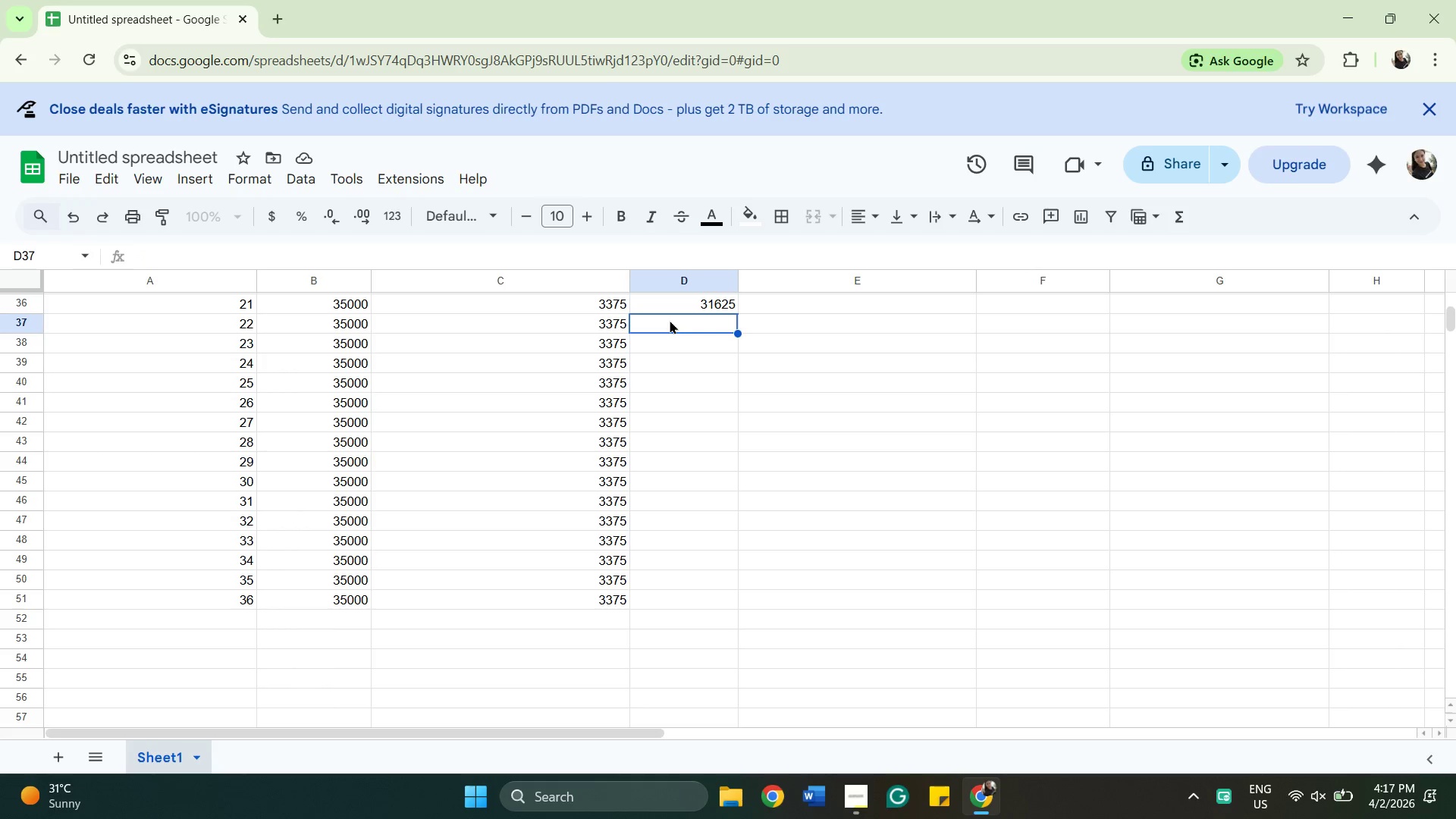 
double_click([670, 320])
 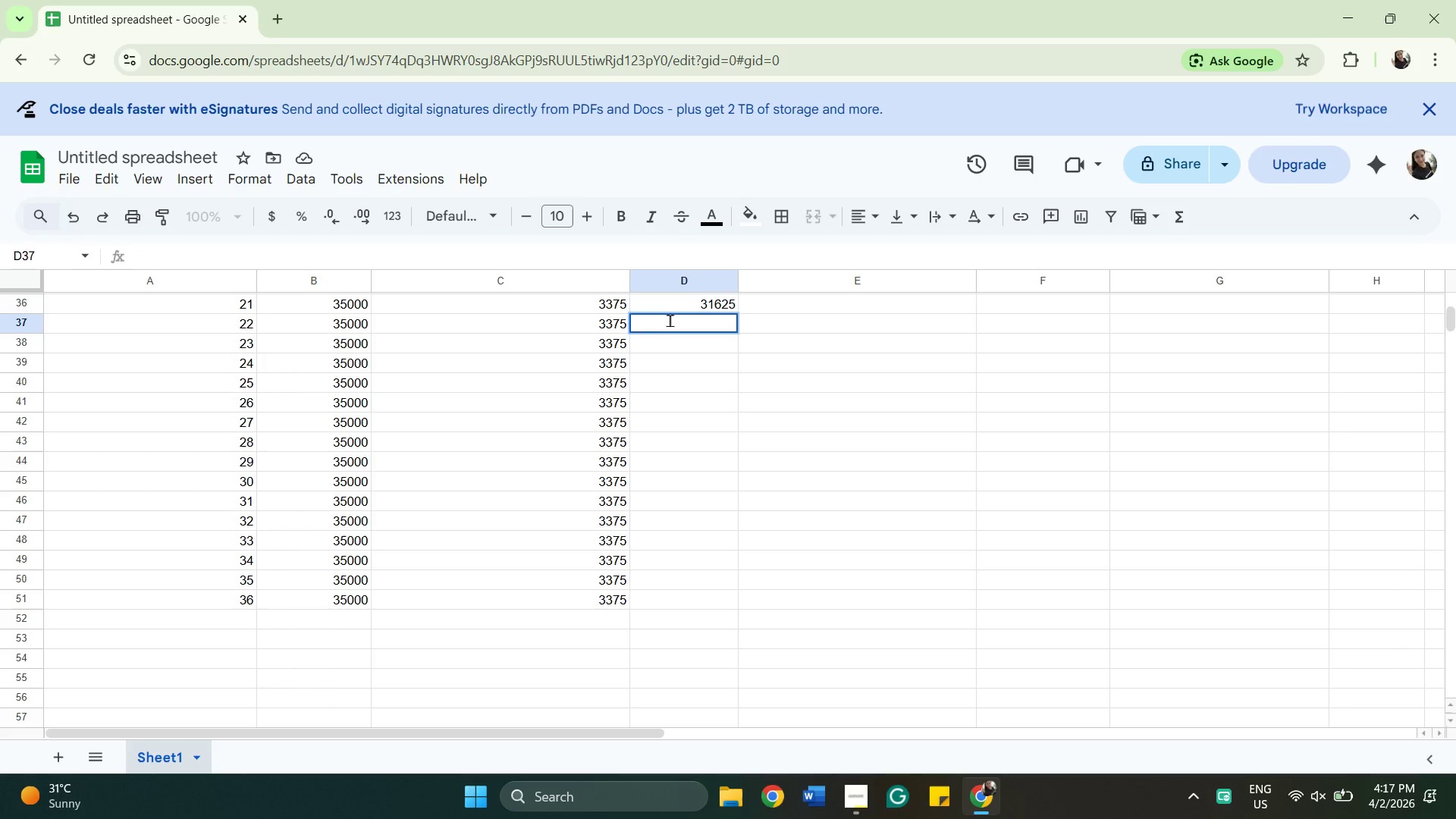 
key(Equal)
 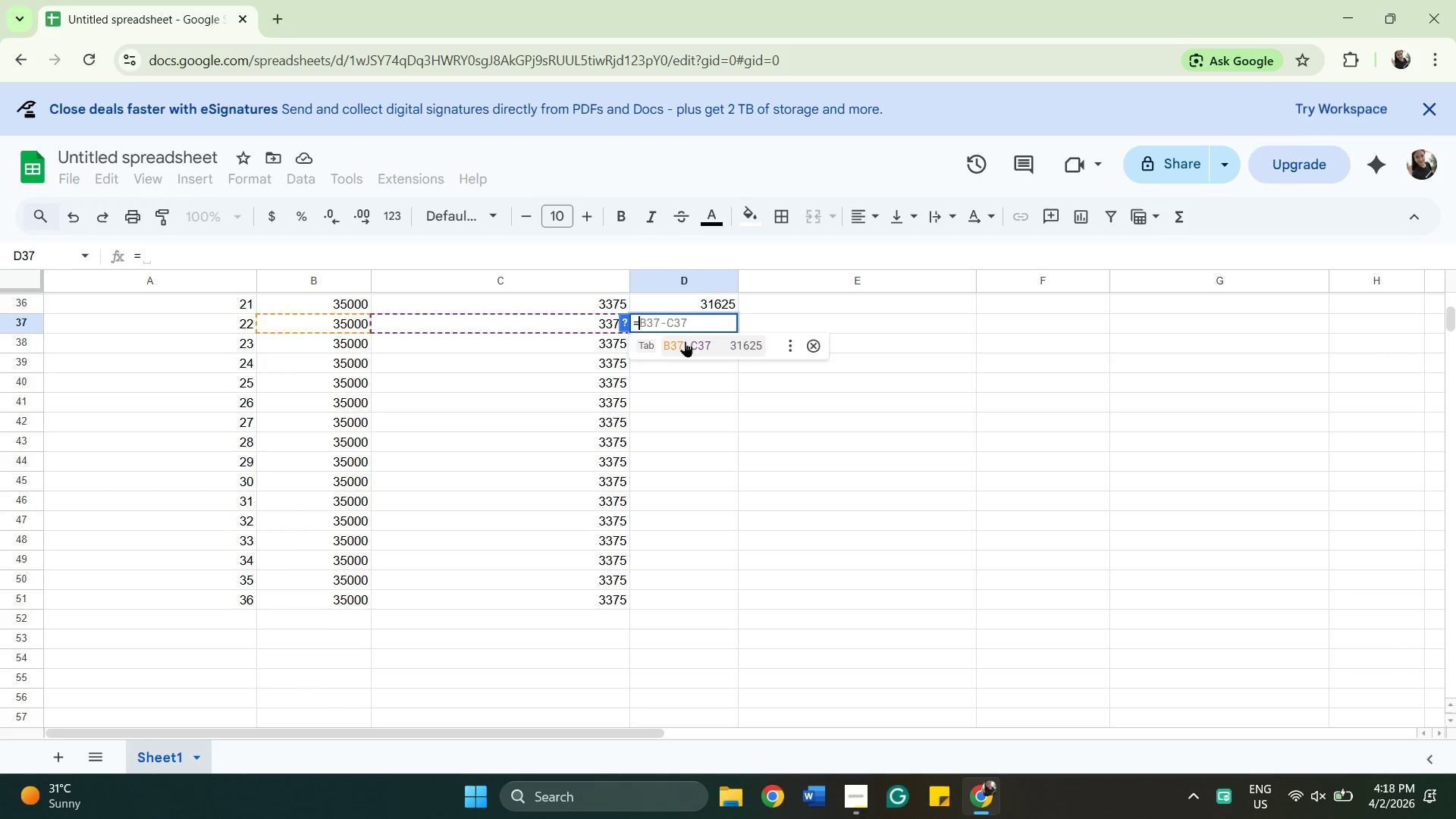 
left_click([685, 341])
 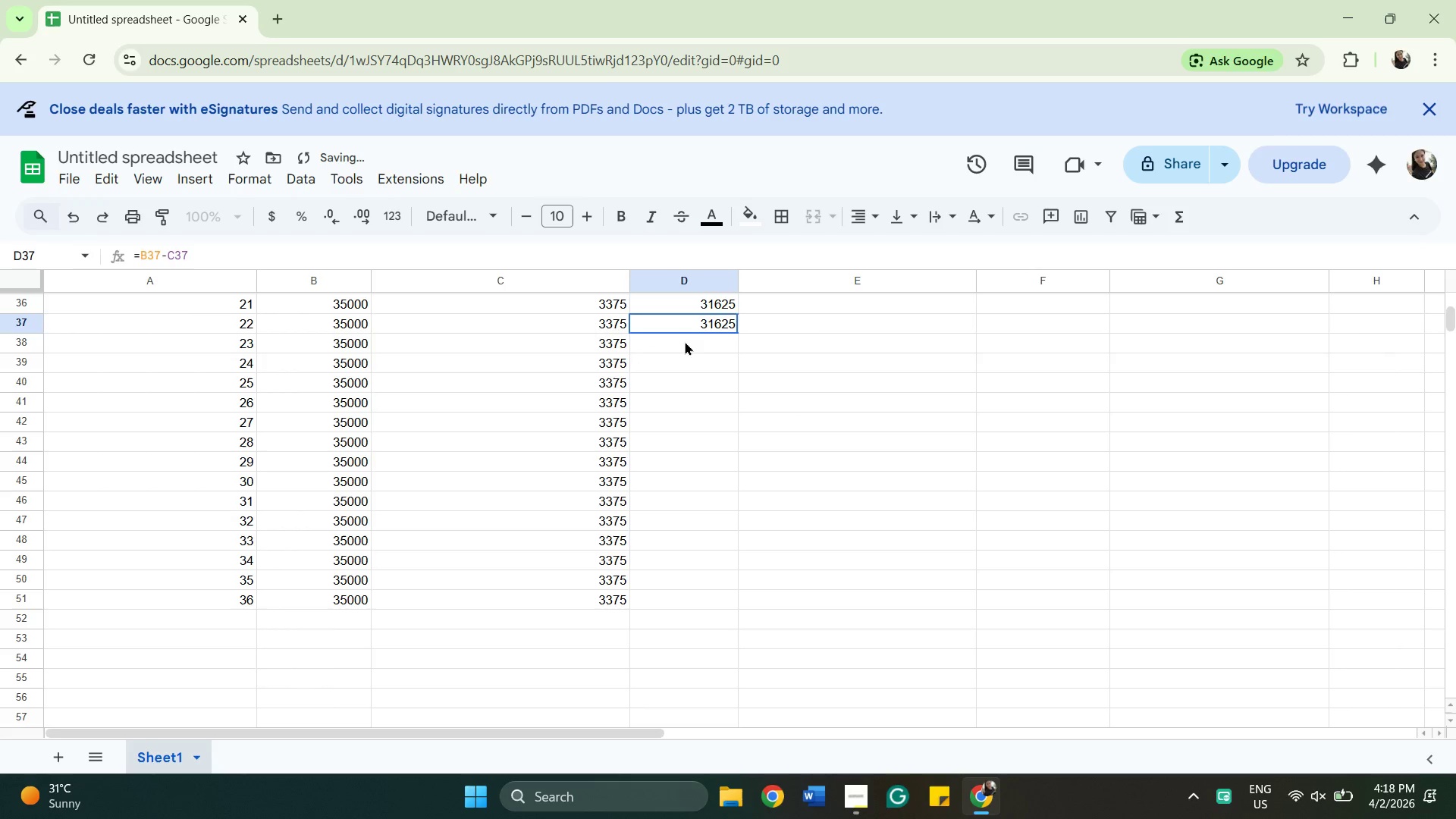 
left_click([685, 341])
 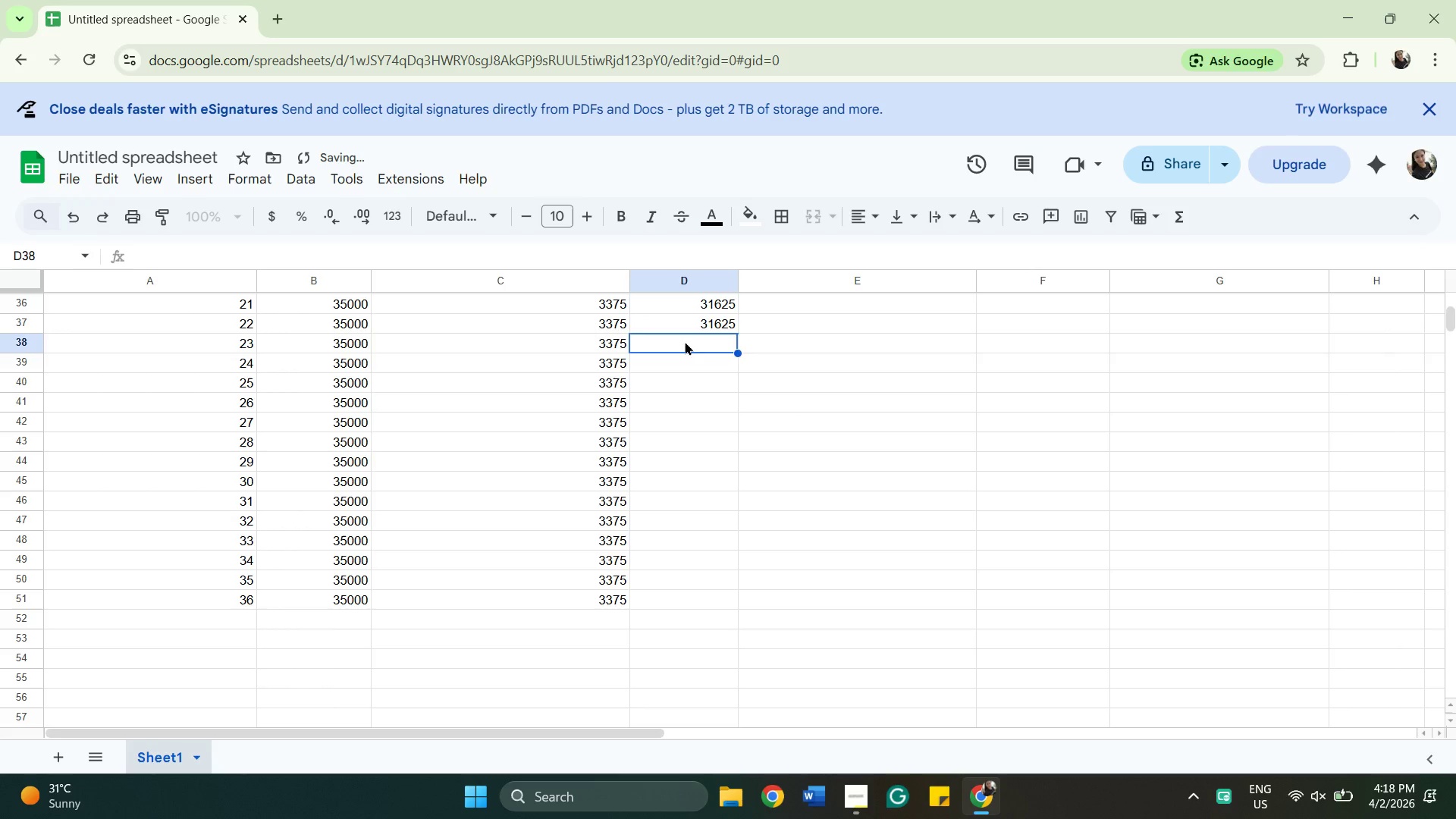 
key(Equal)
 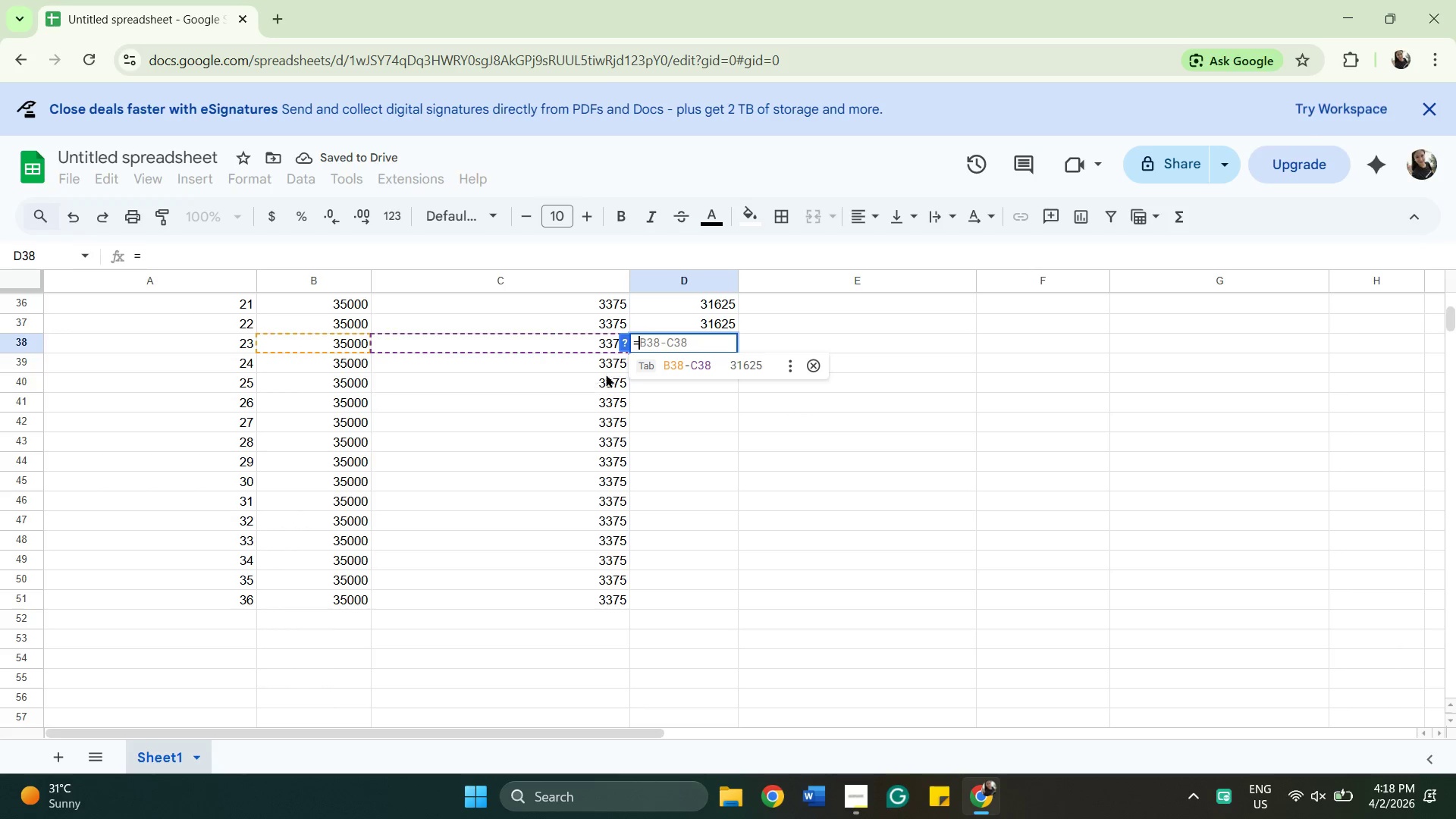 
left_click([665, 371])
 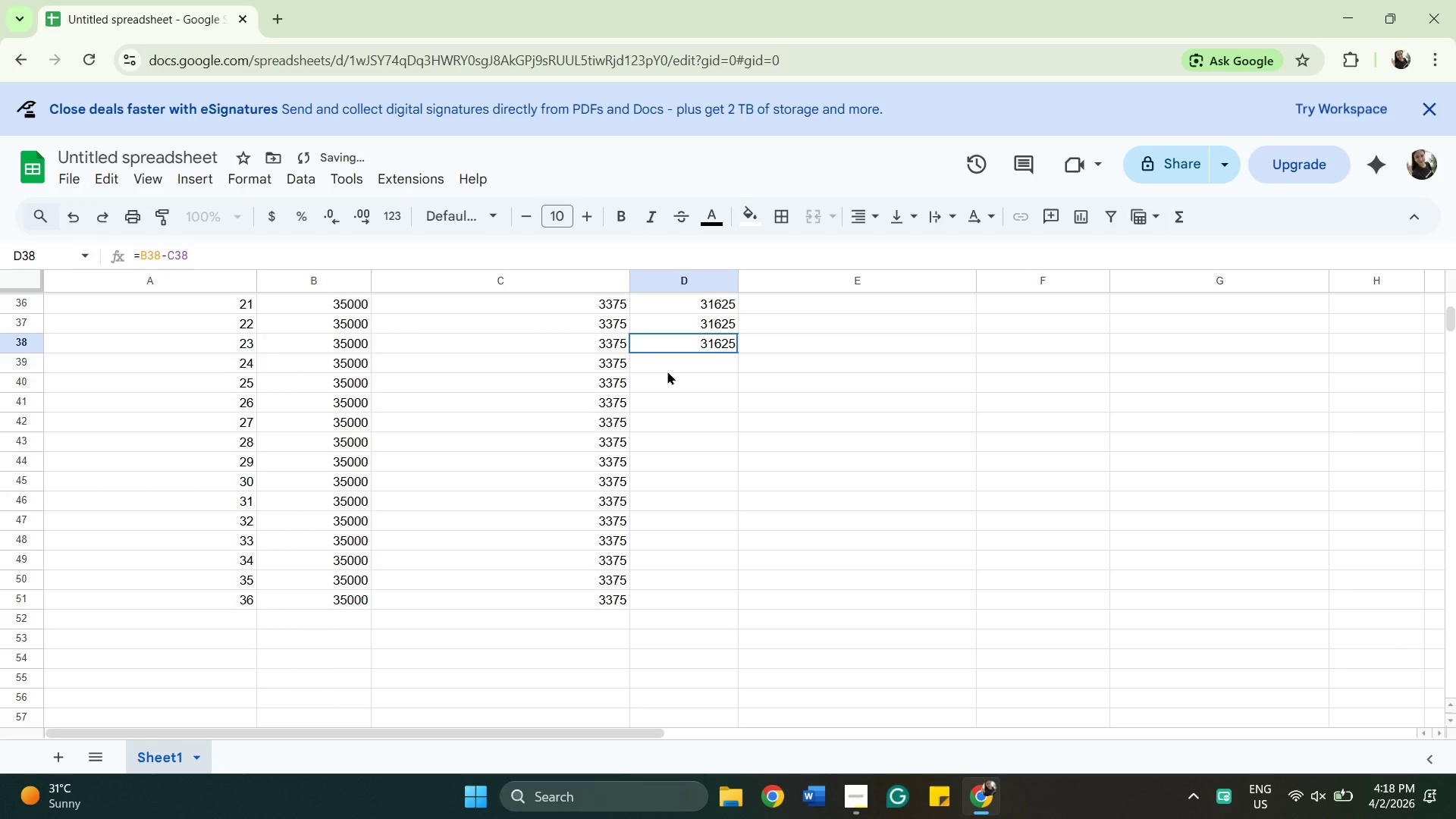 
left_click([667, 371])
 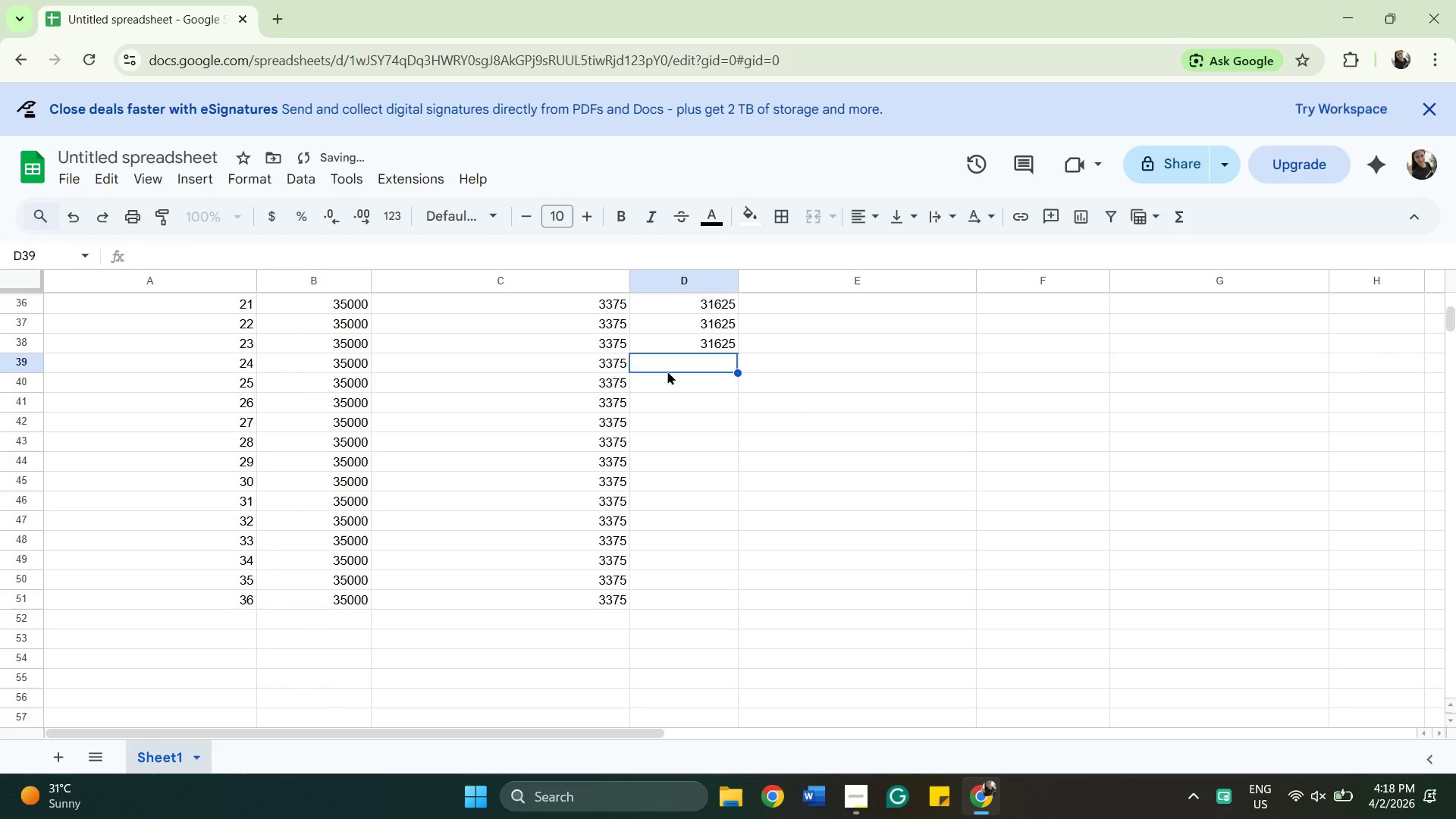 
key(Equal)
 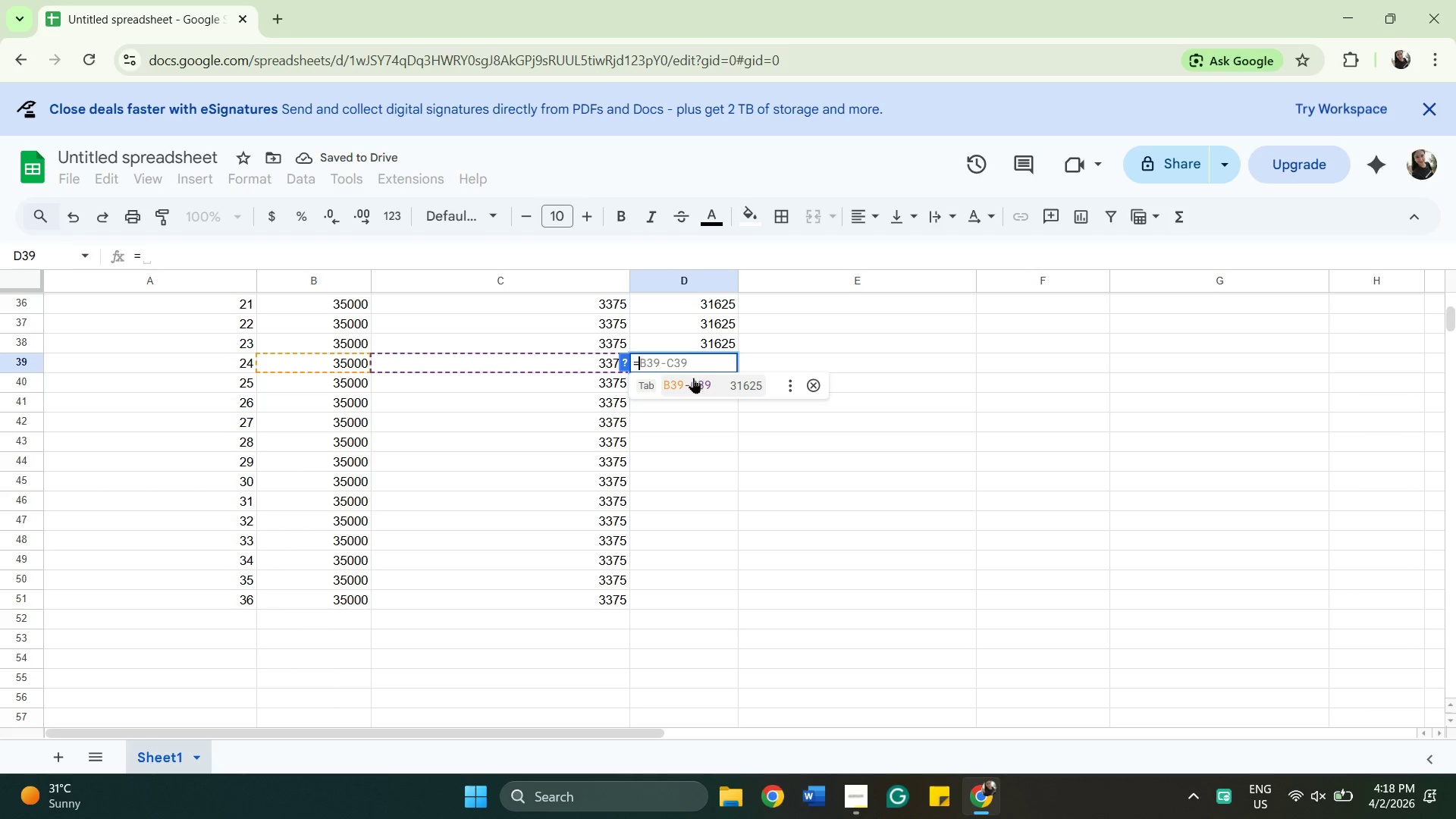 
left_click([693, 378])
 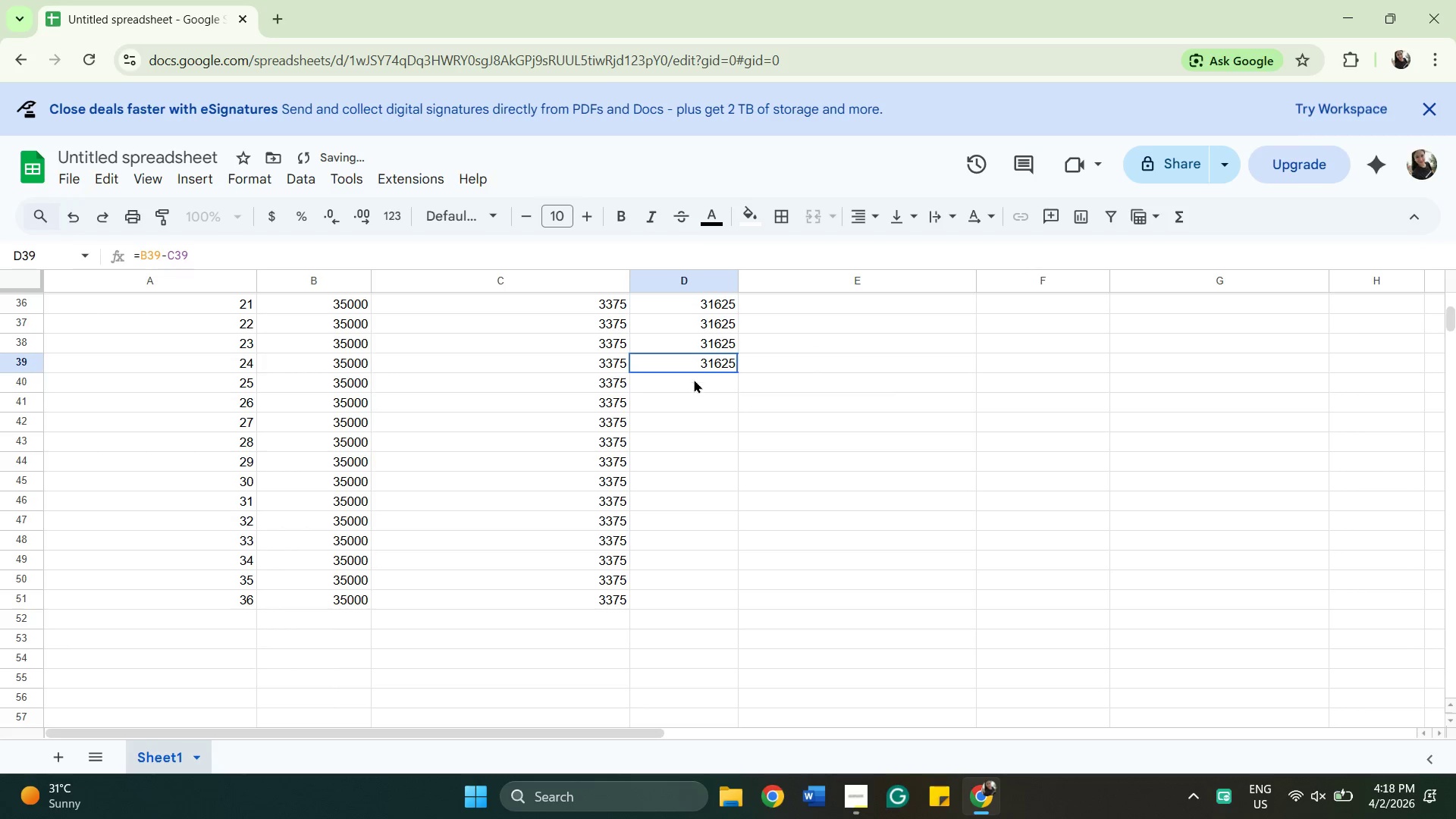 
left_click([693, 378])
 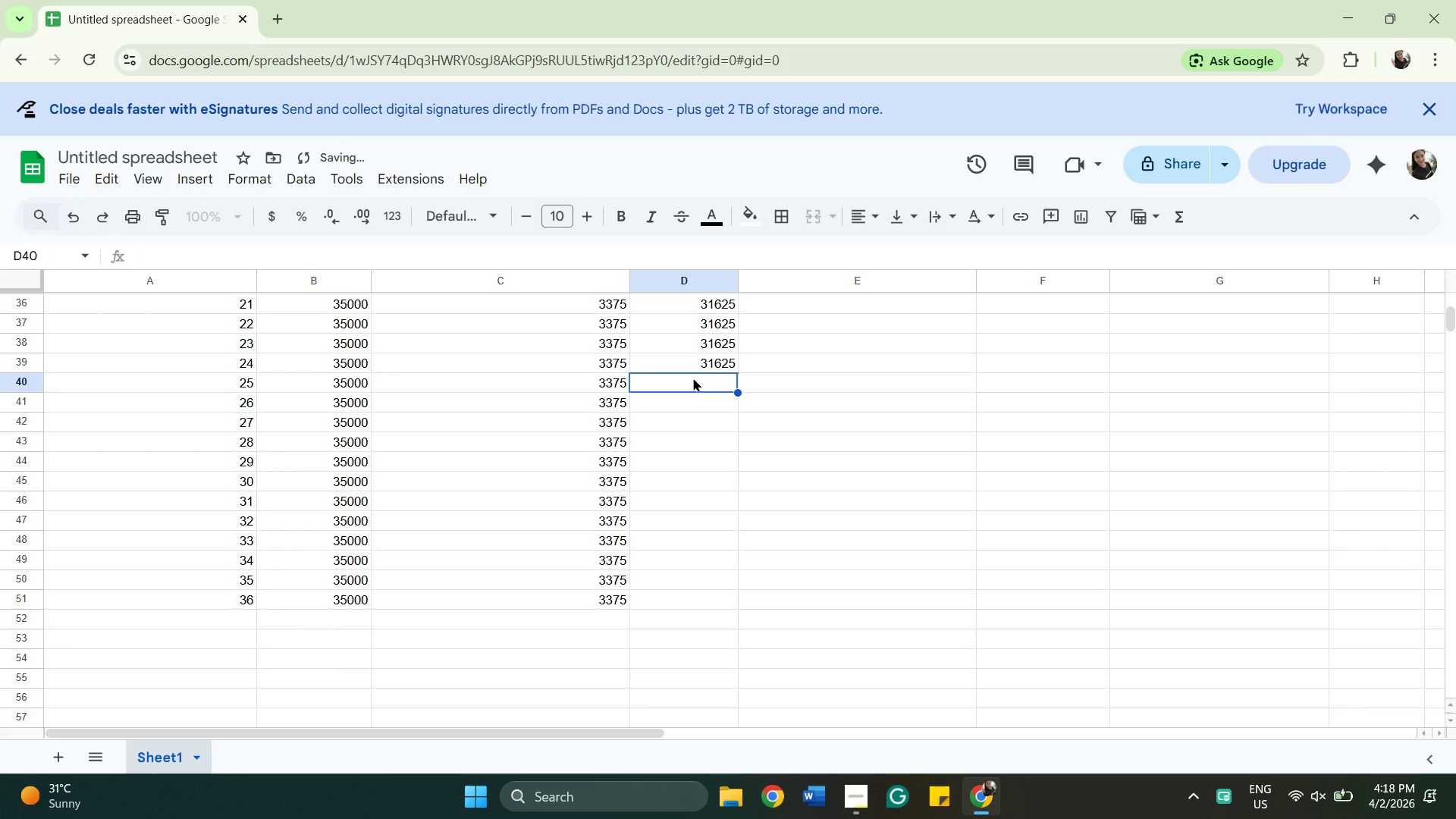 
left_click([693, 378])
 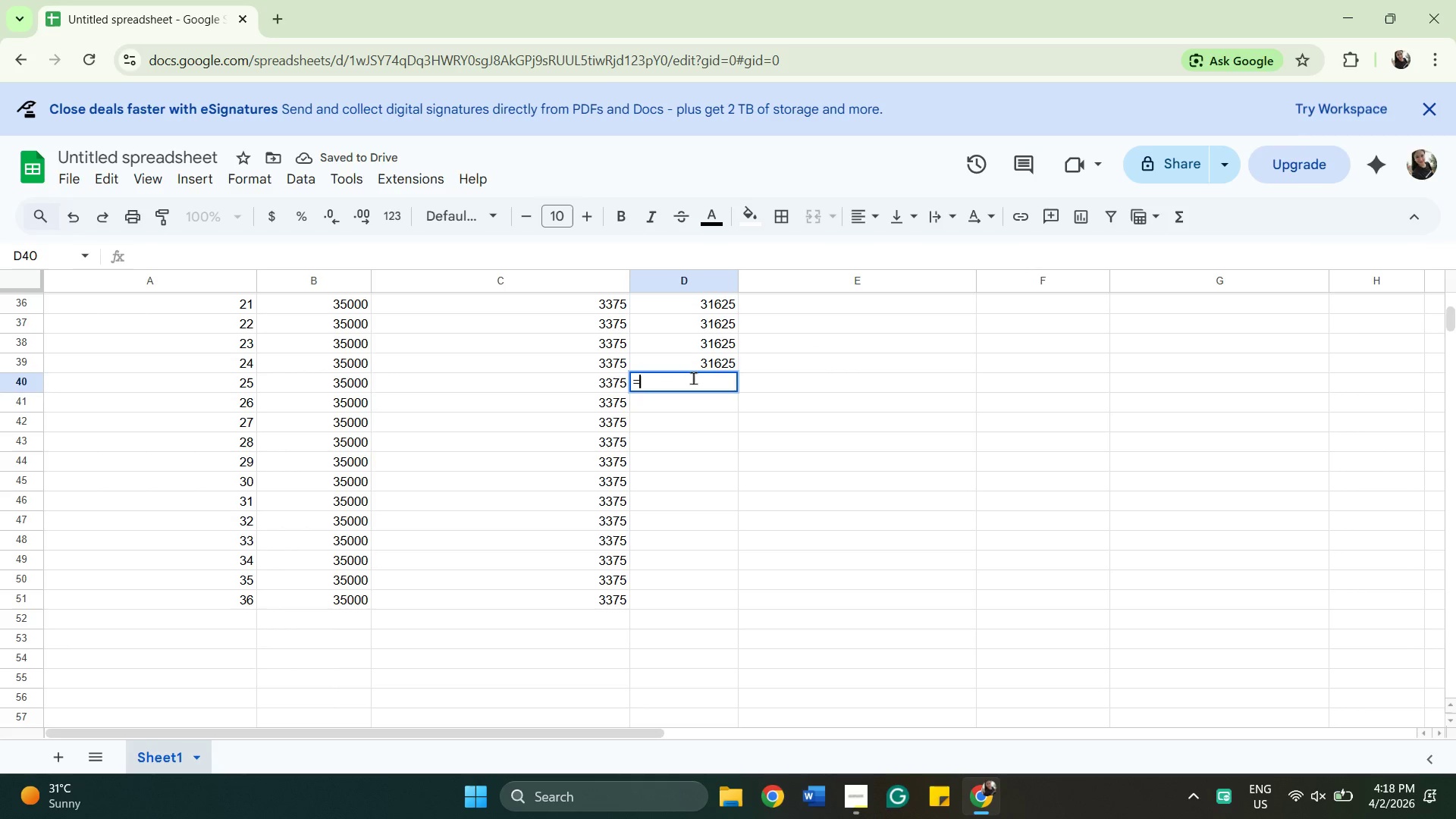 
key(Equal)
 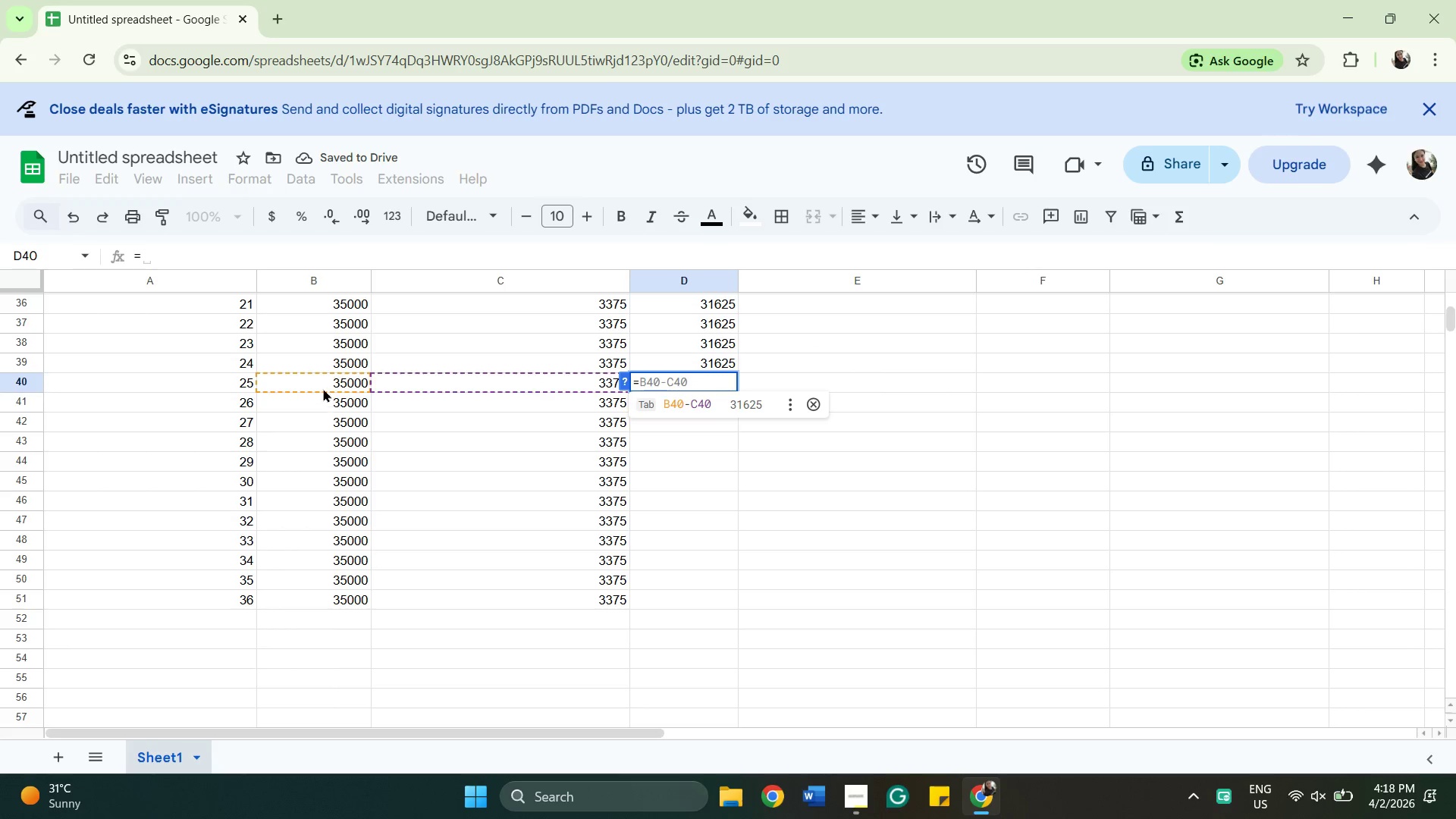 
left_click([321, 386])
 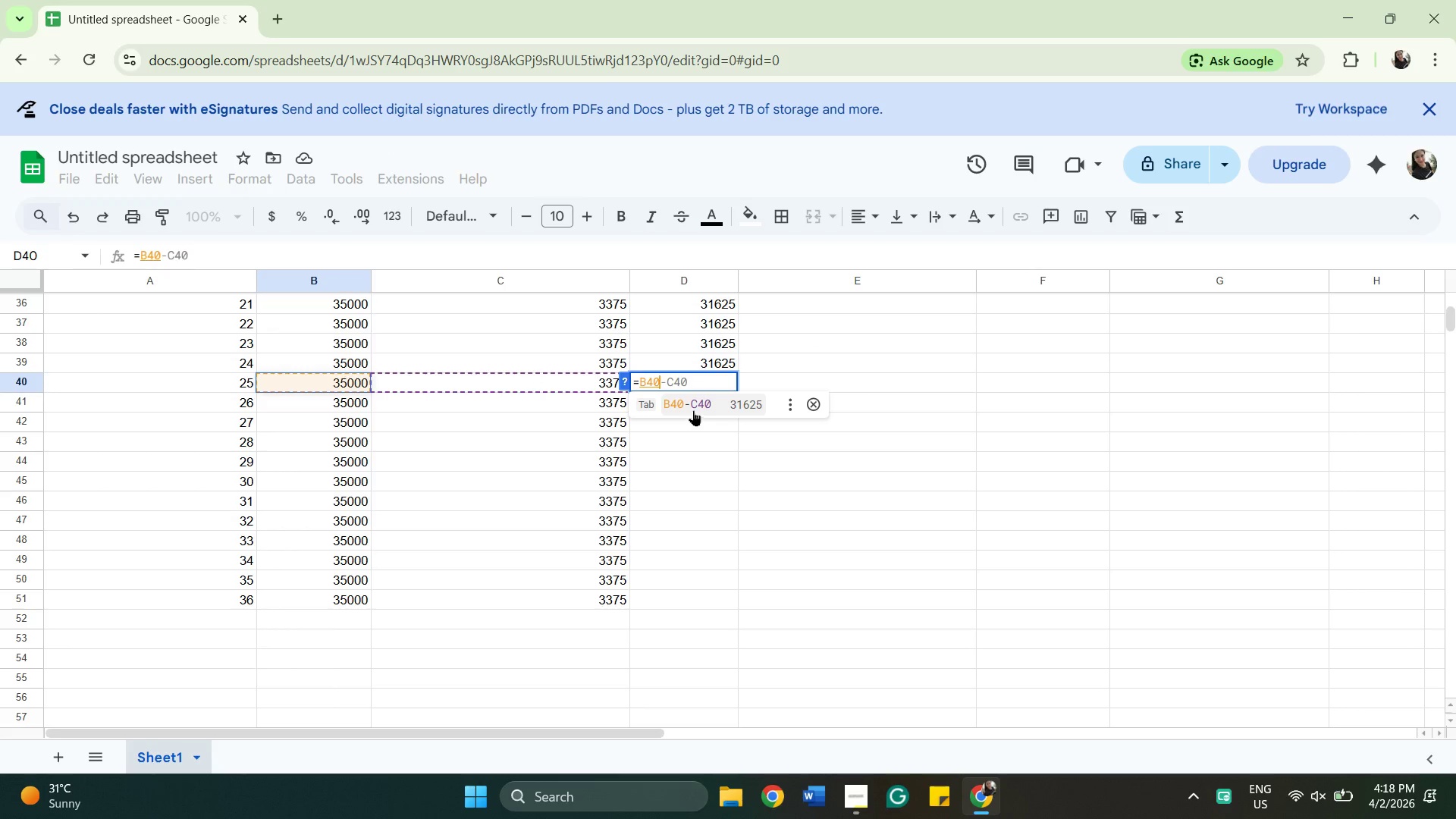 
left_click([693, 410])
 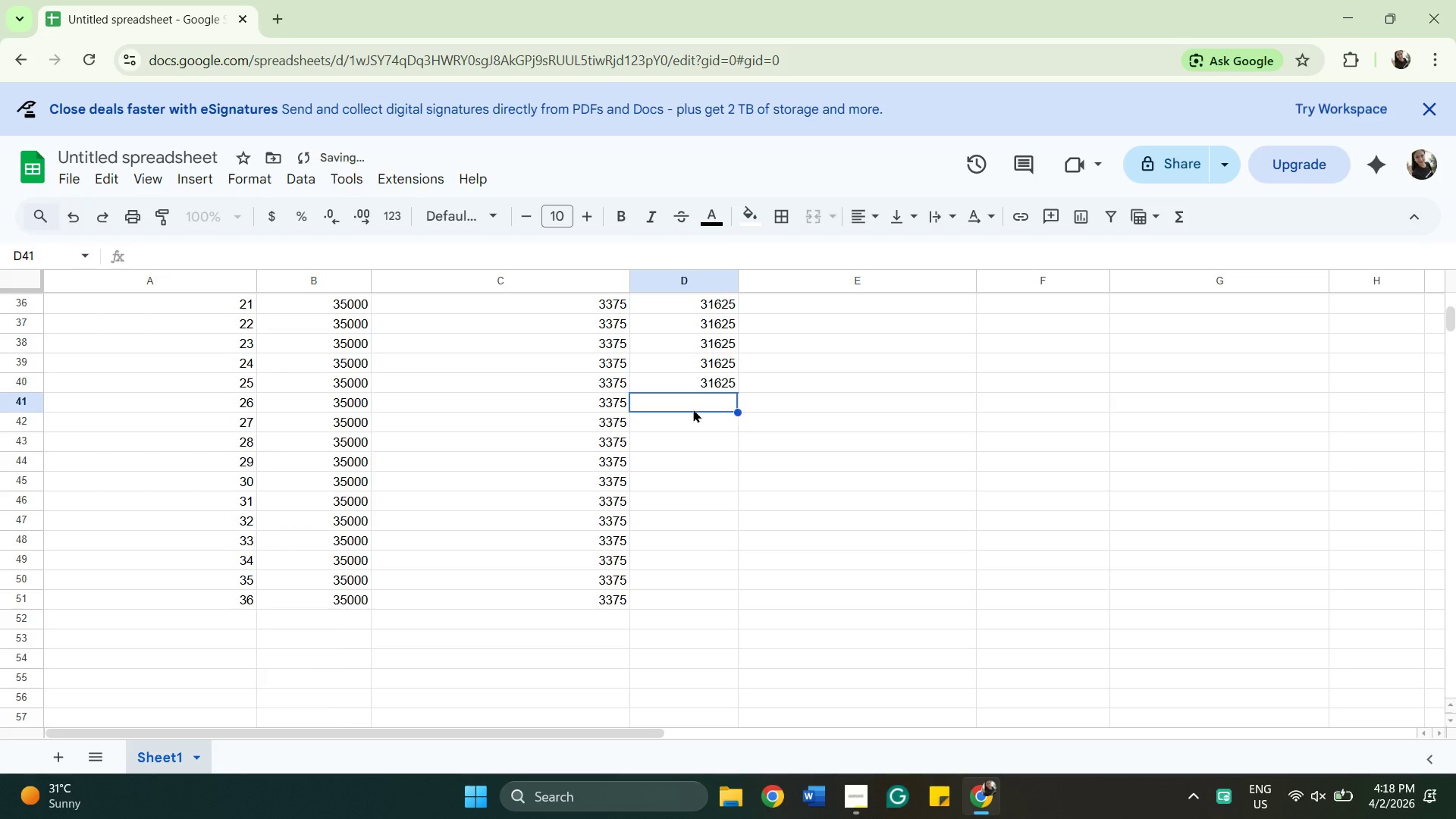 
double_click([693, 409])
 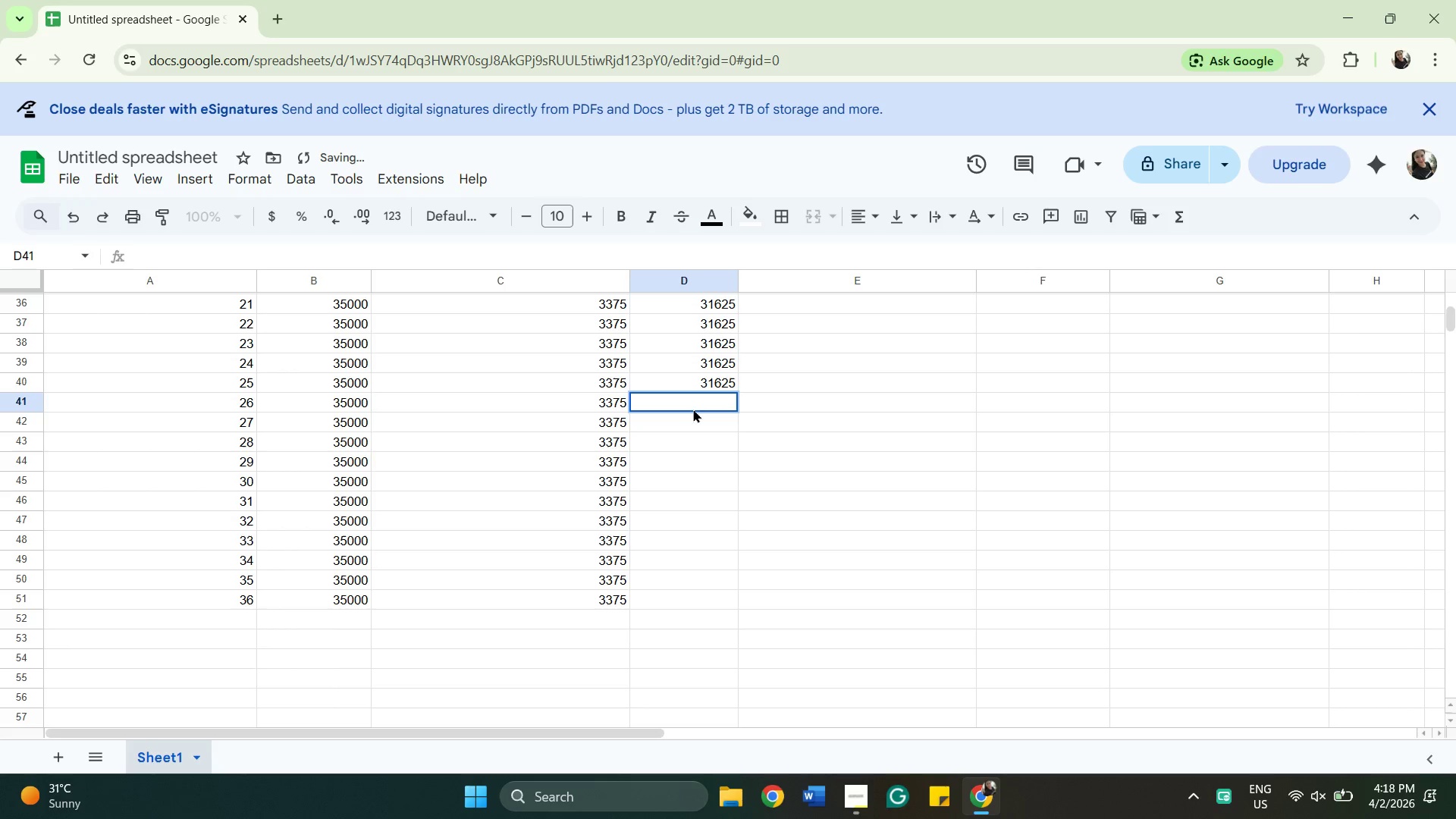 
left_click([693, 409])
 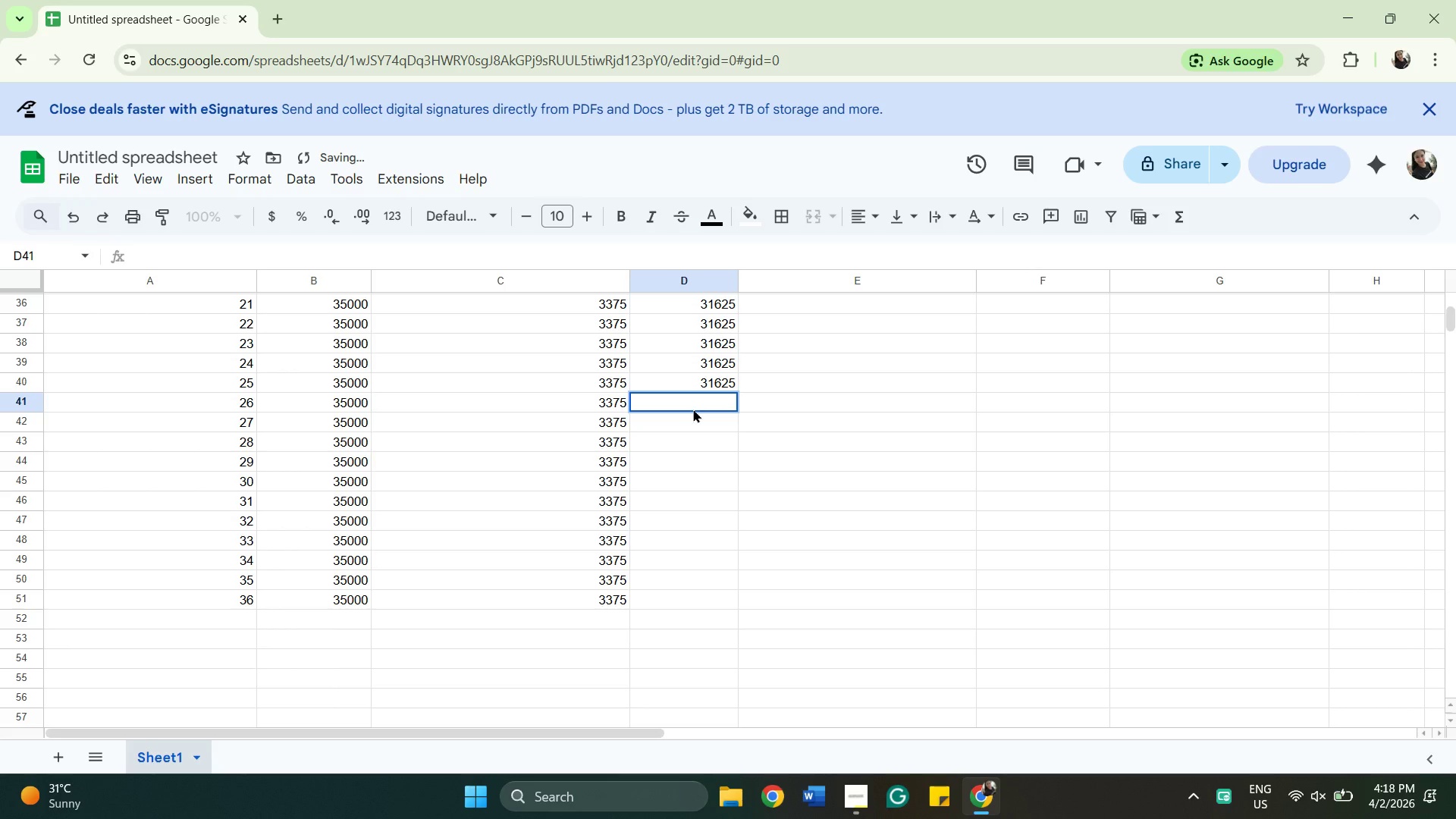 
key(Equal)
 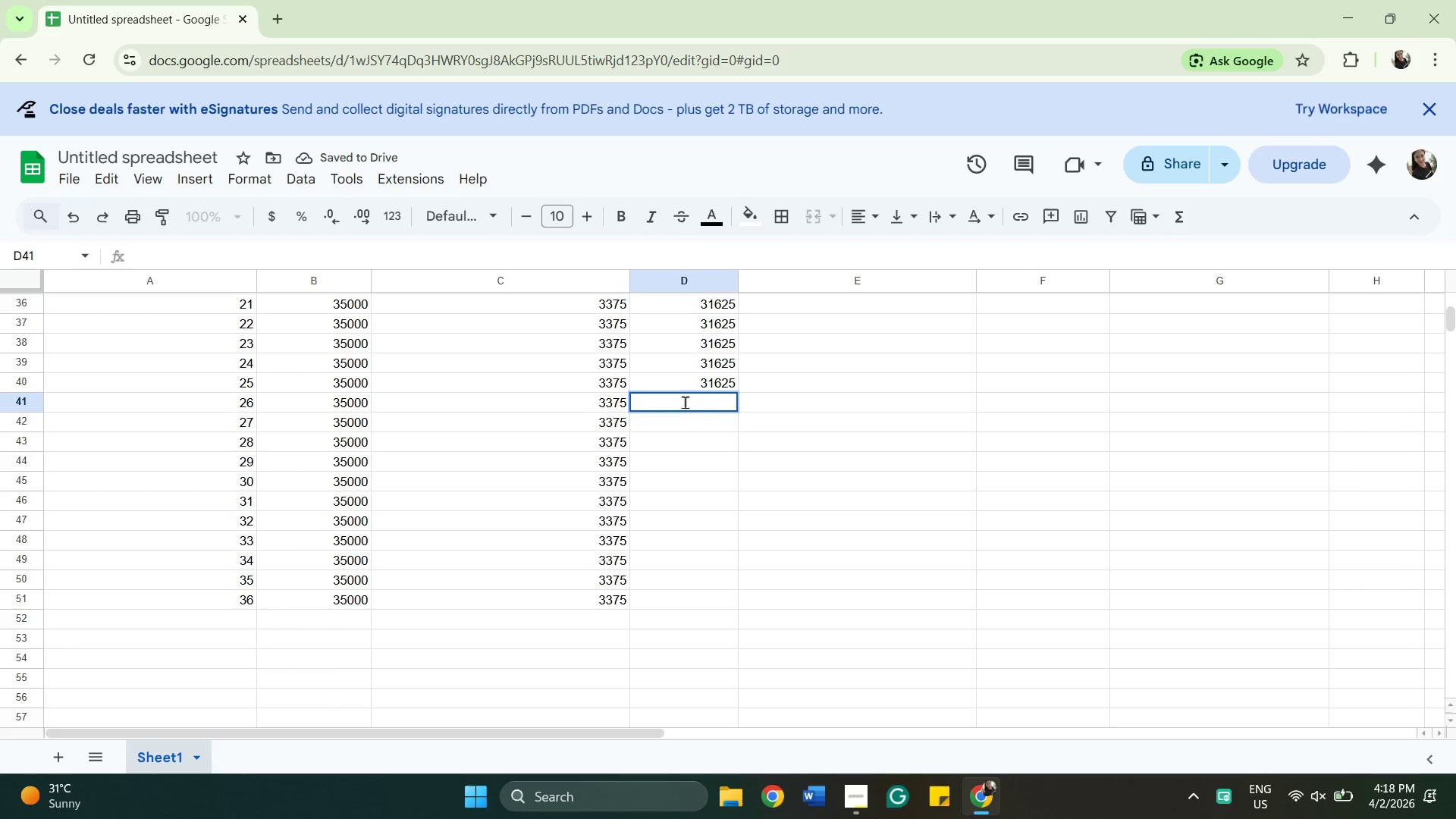 
left_click([682, 400])
 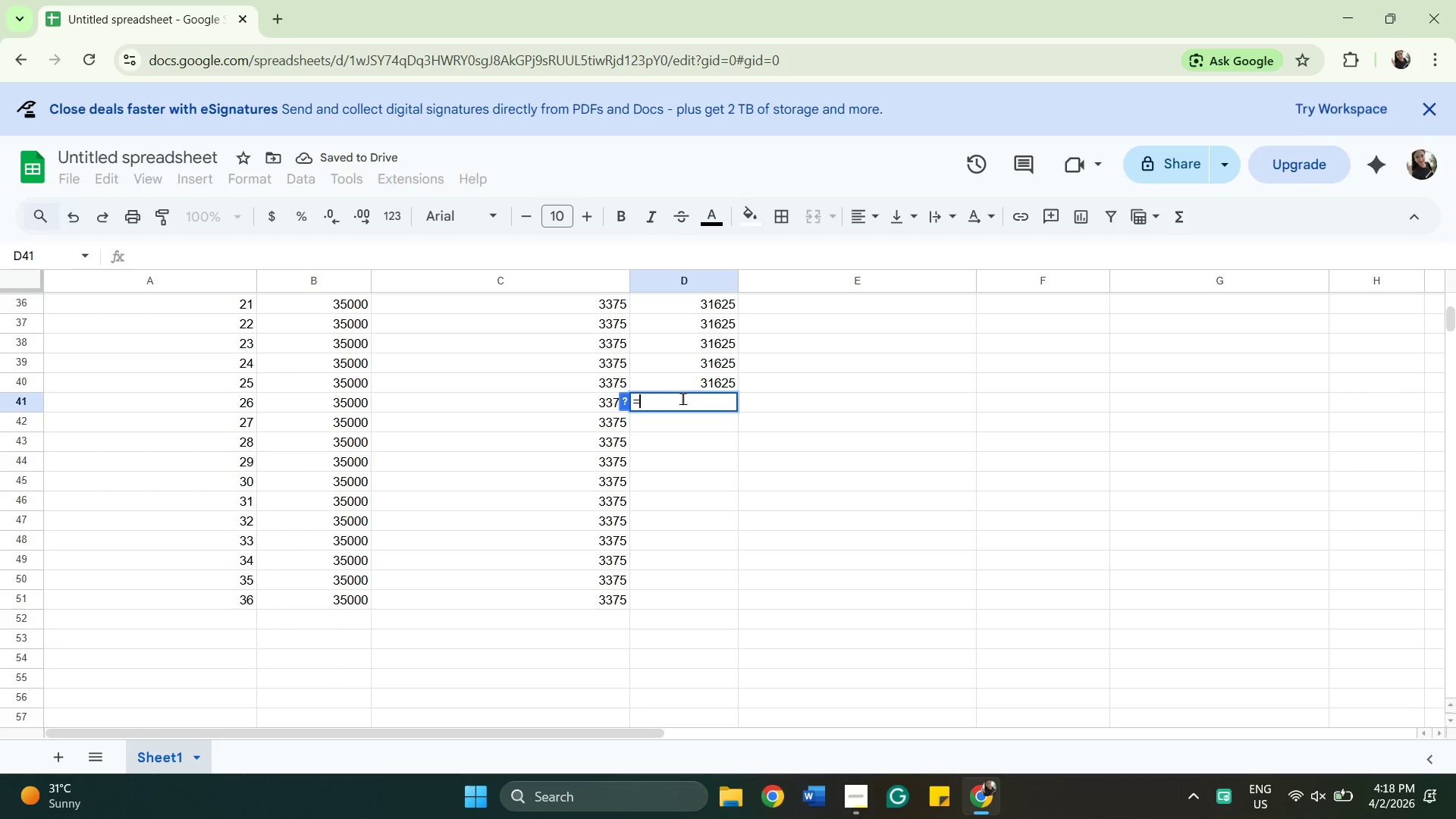 
key(Equal)
 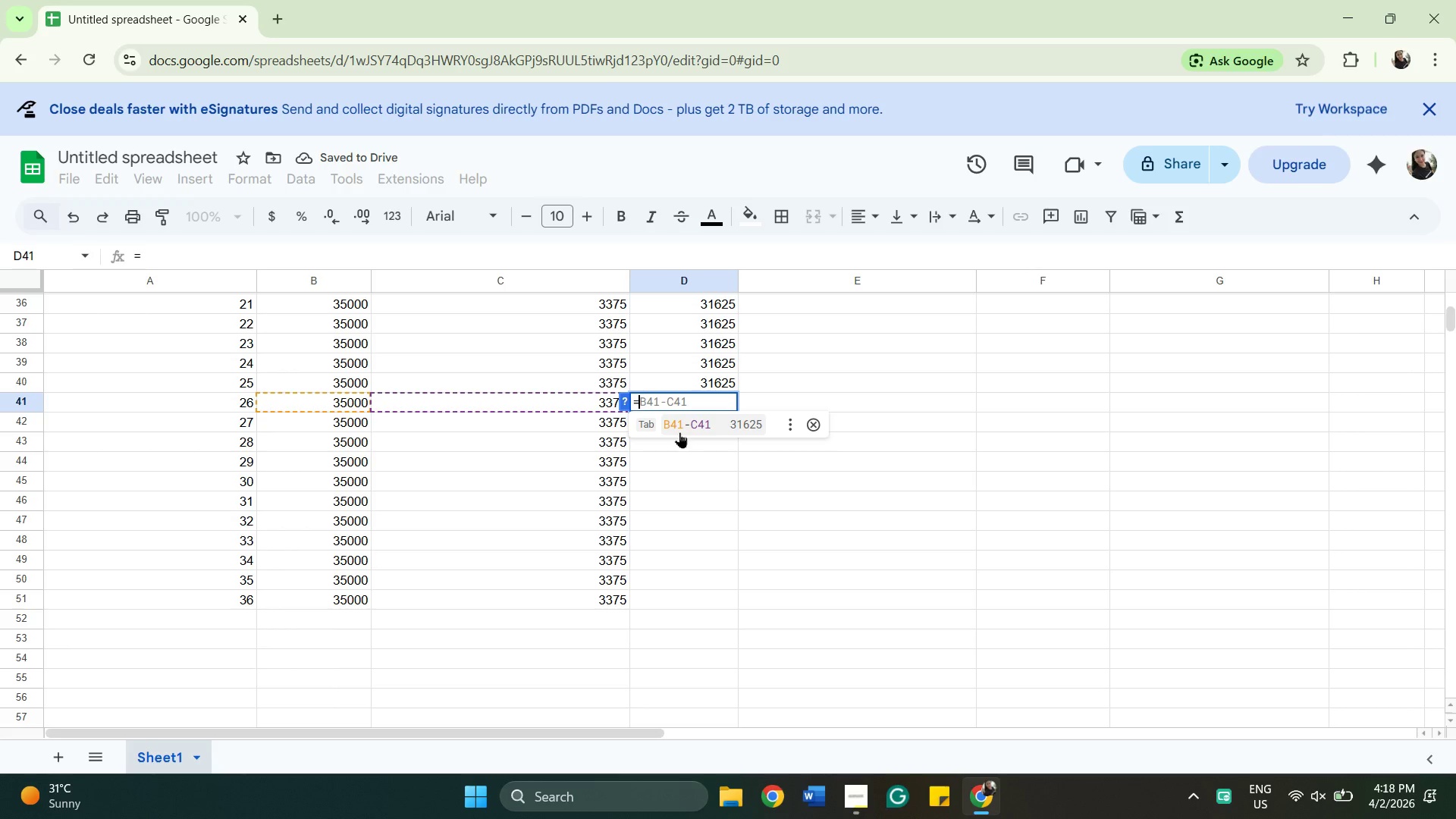 
left_click([679, 432])
 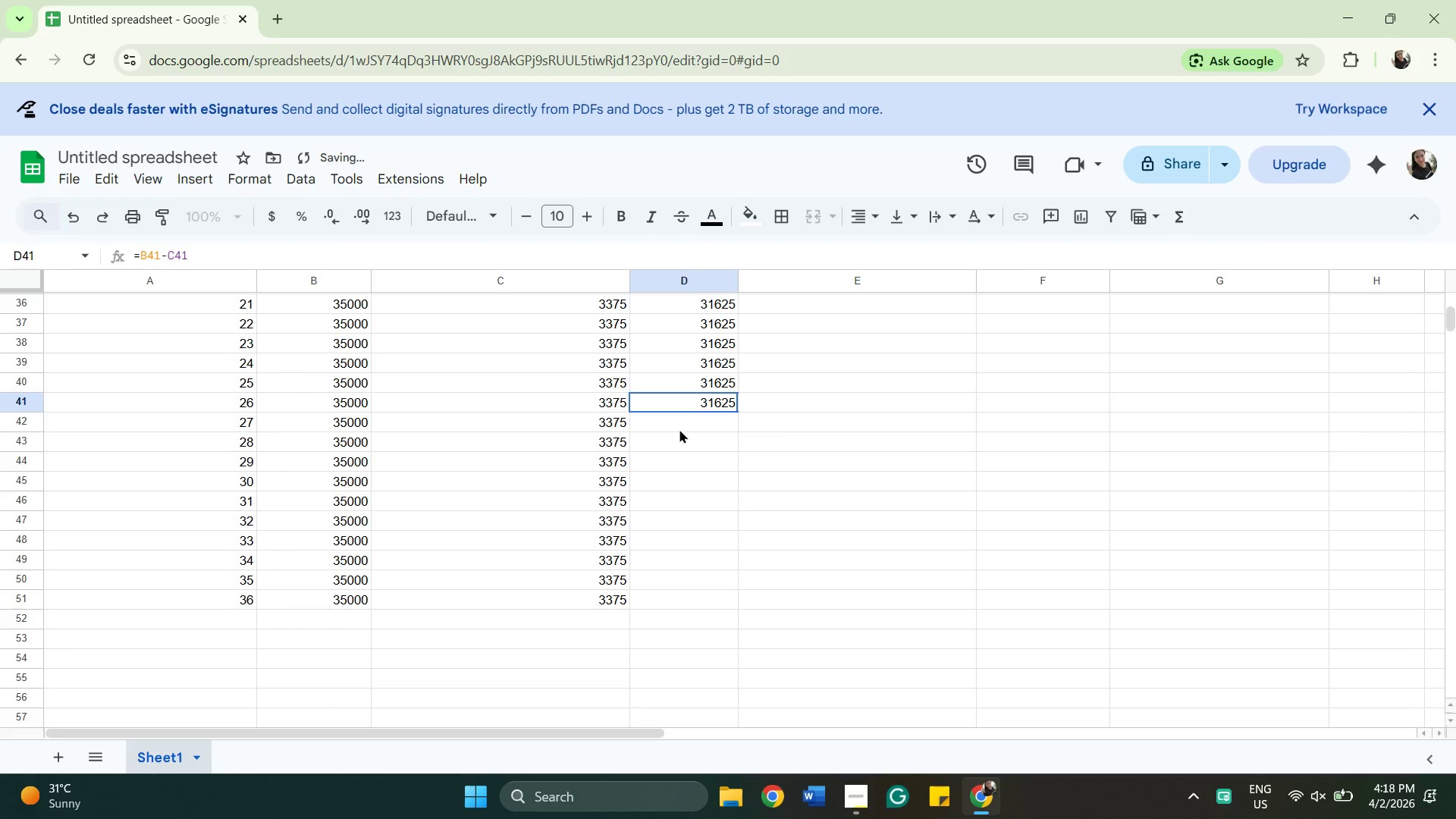 
left_click([679, 429])
 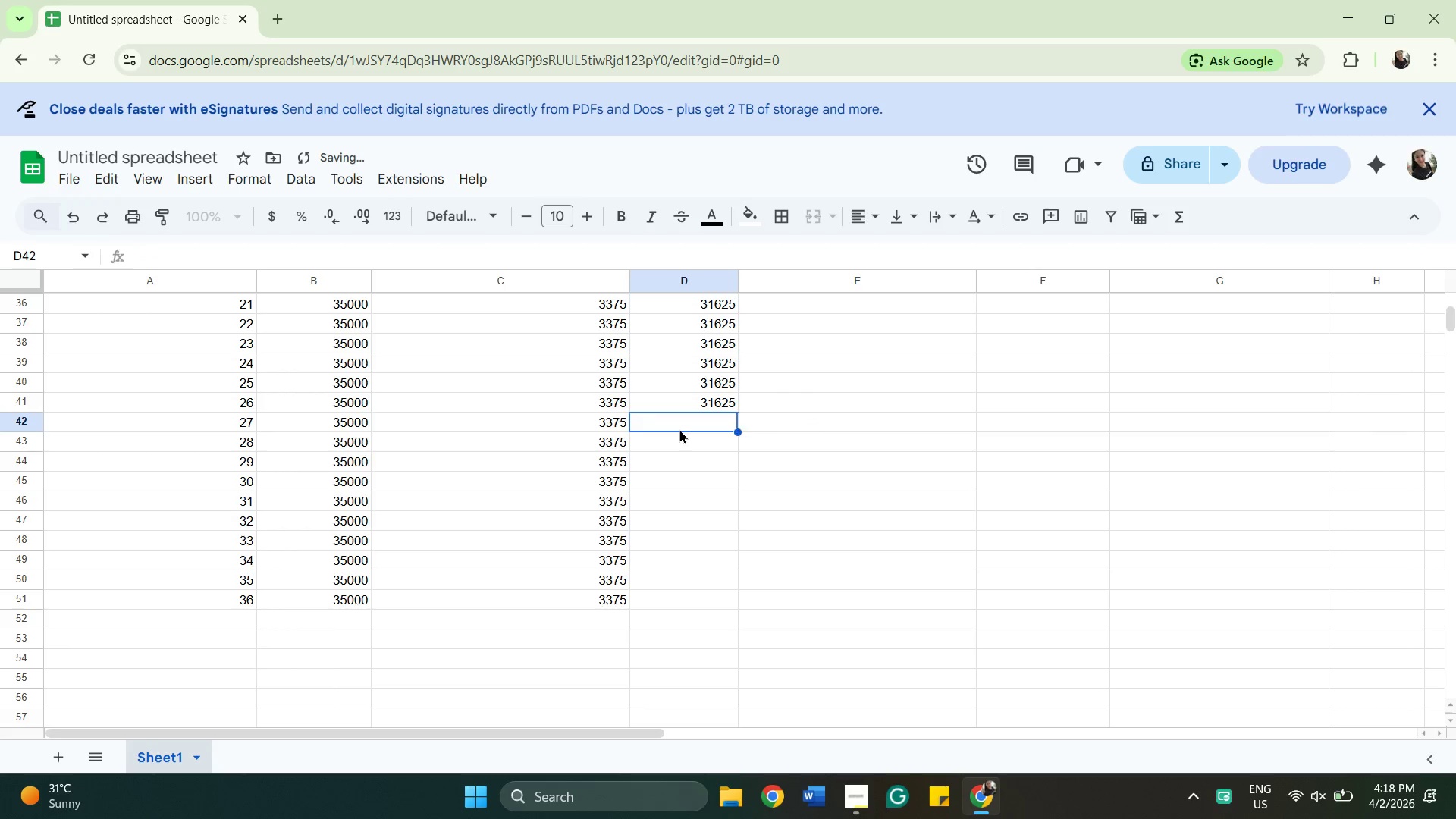 
key(Equal)
 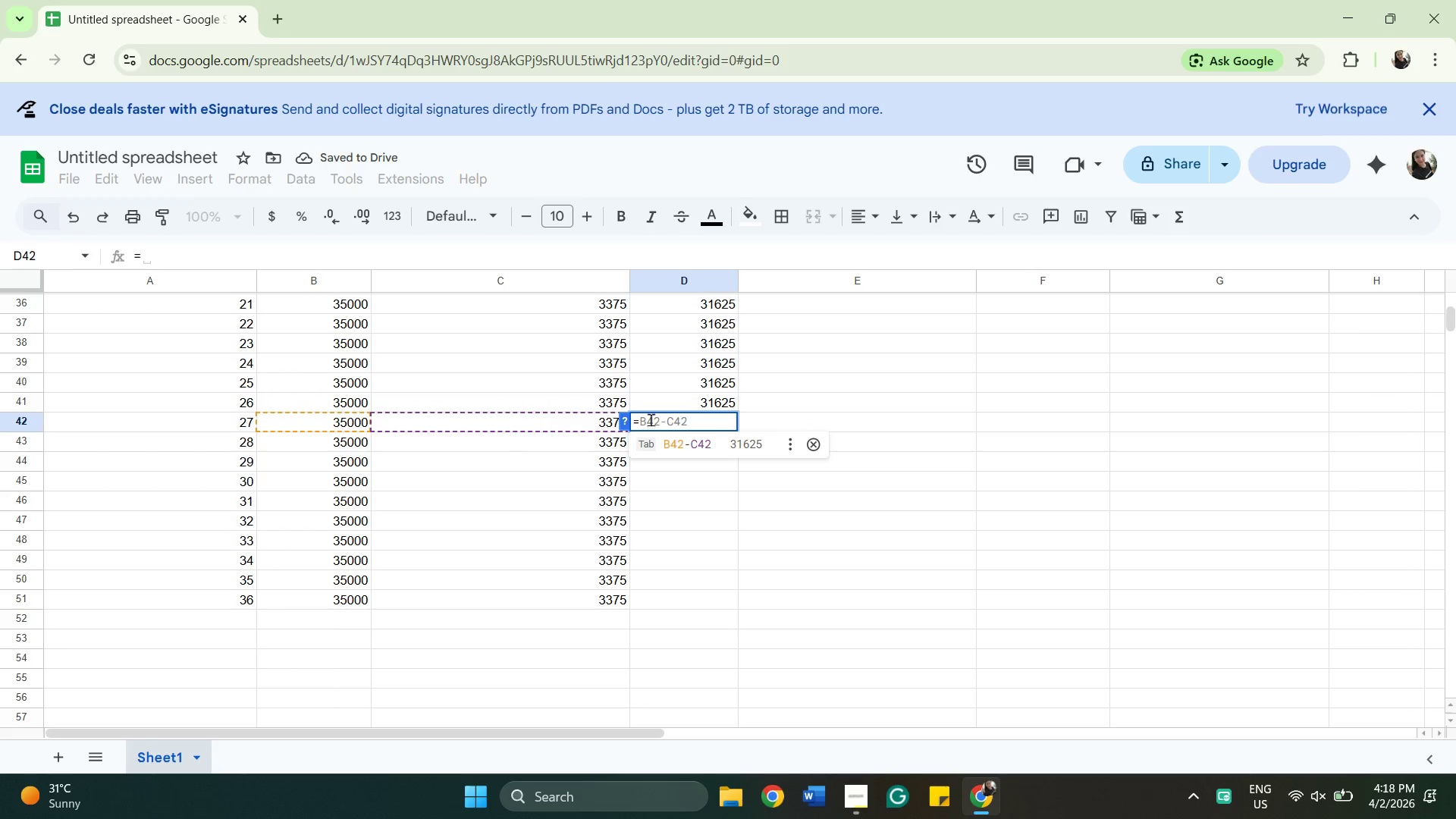 
left_click([686, 444])
 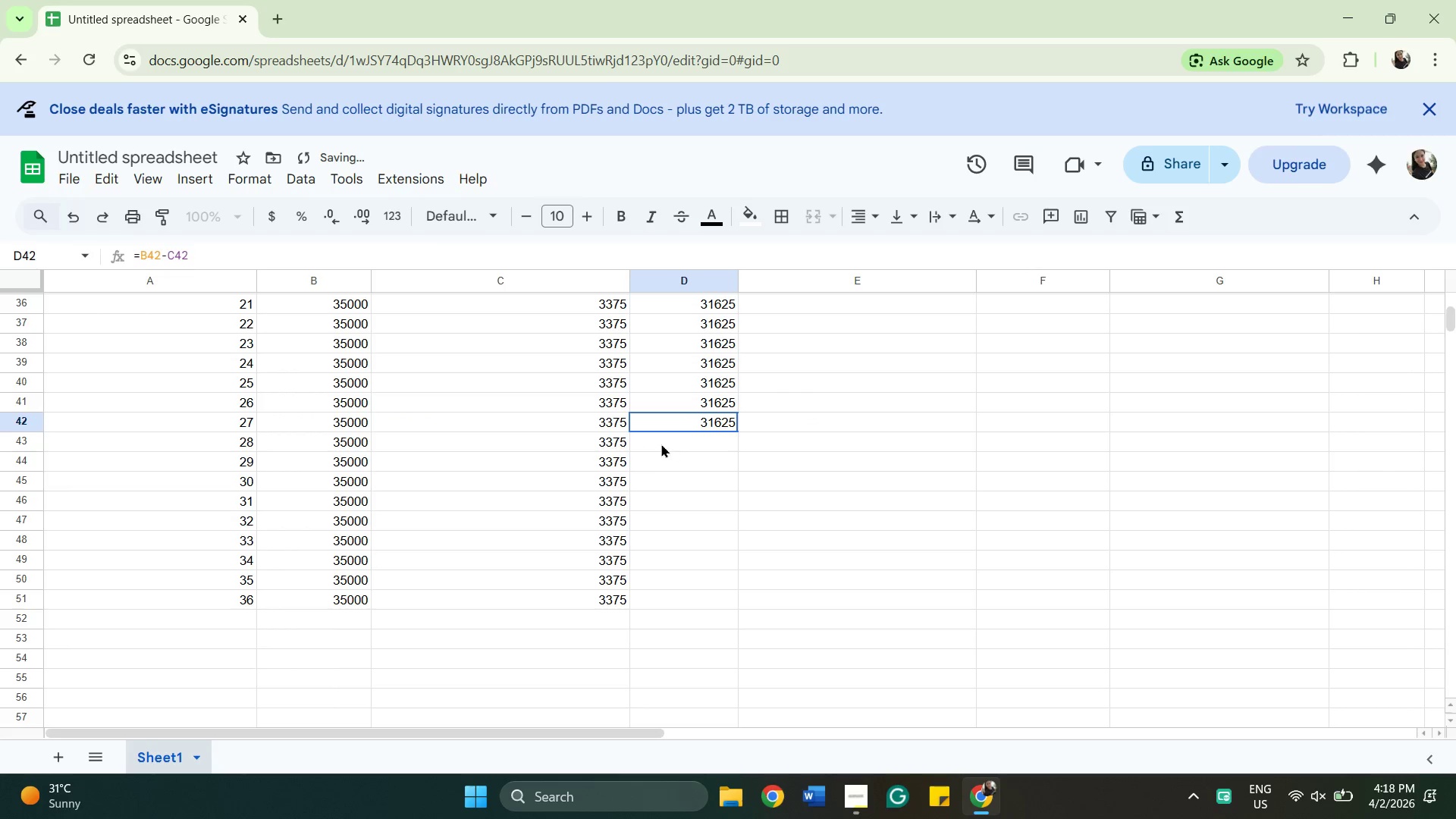 
left_click([661, 444])
 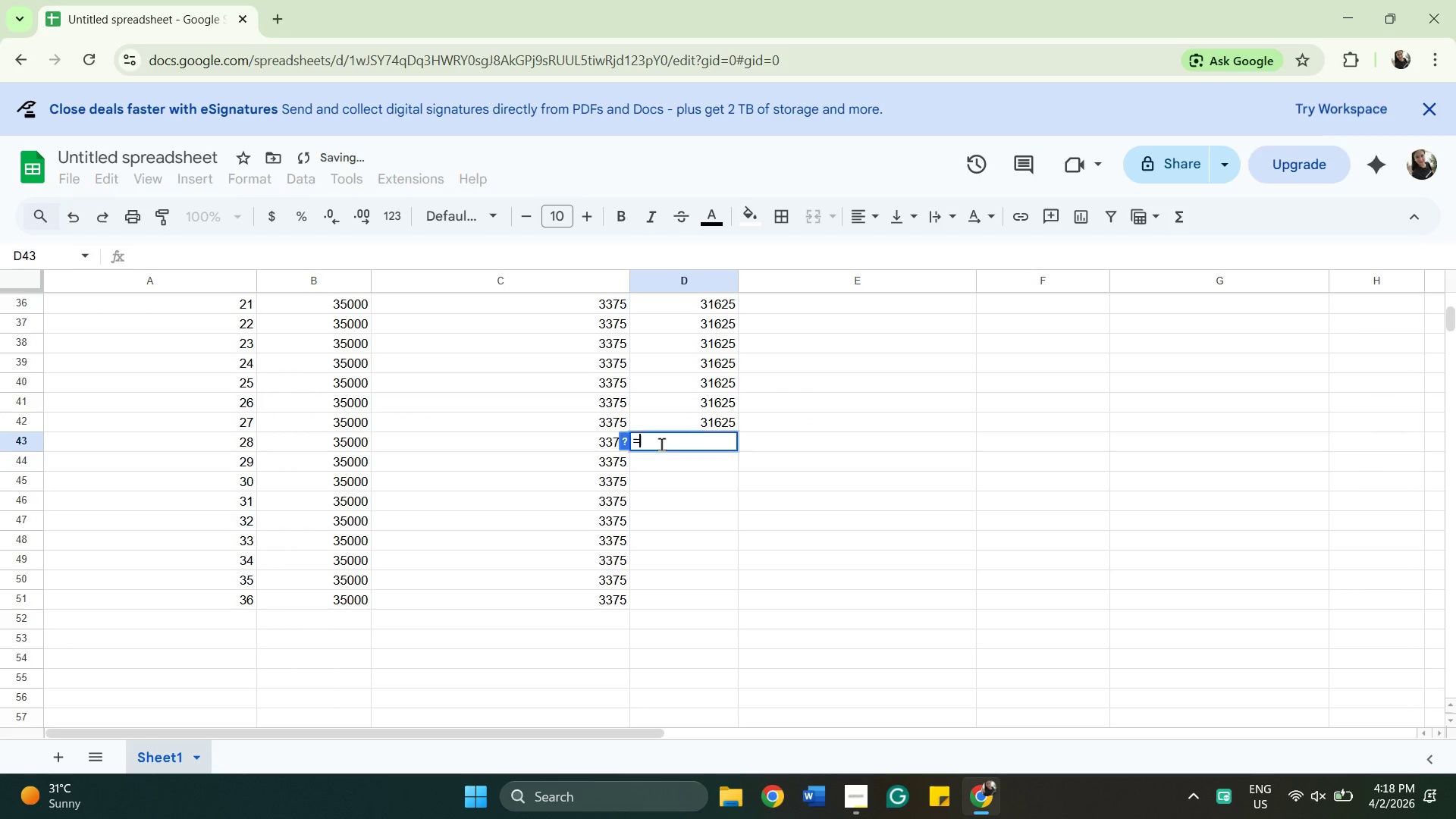 
key(Equal)
 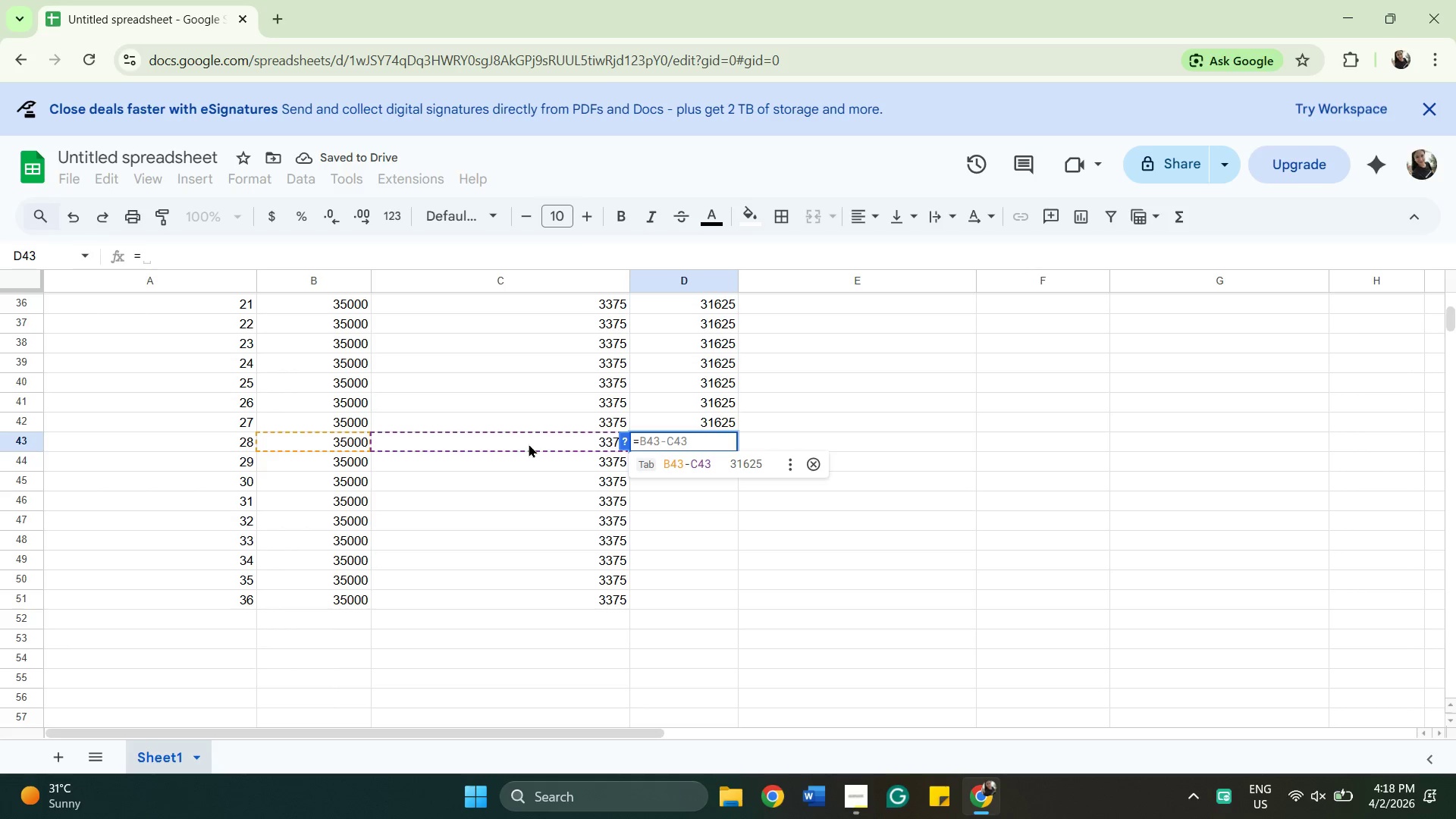 
left_click([673, 460])
 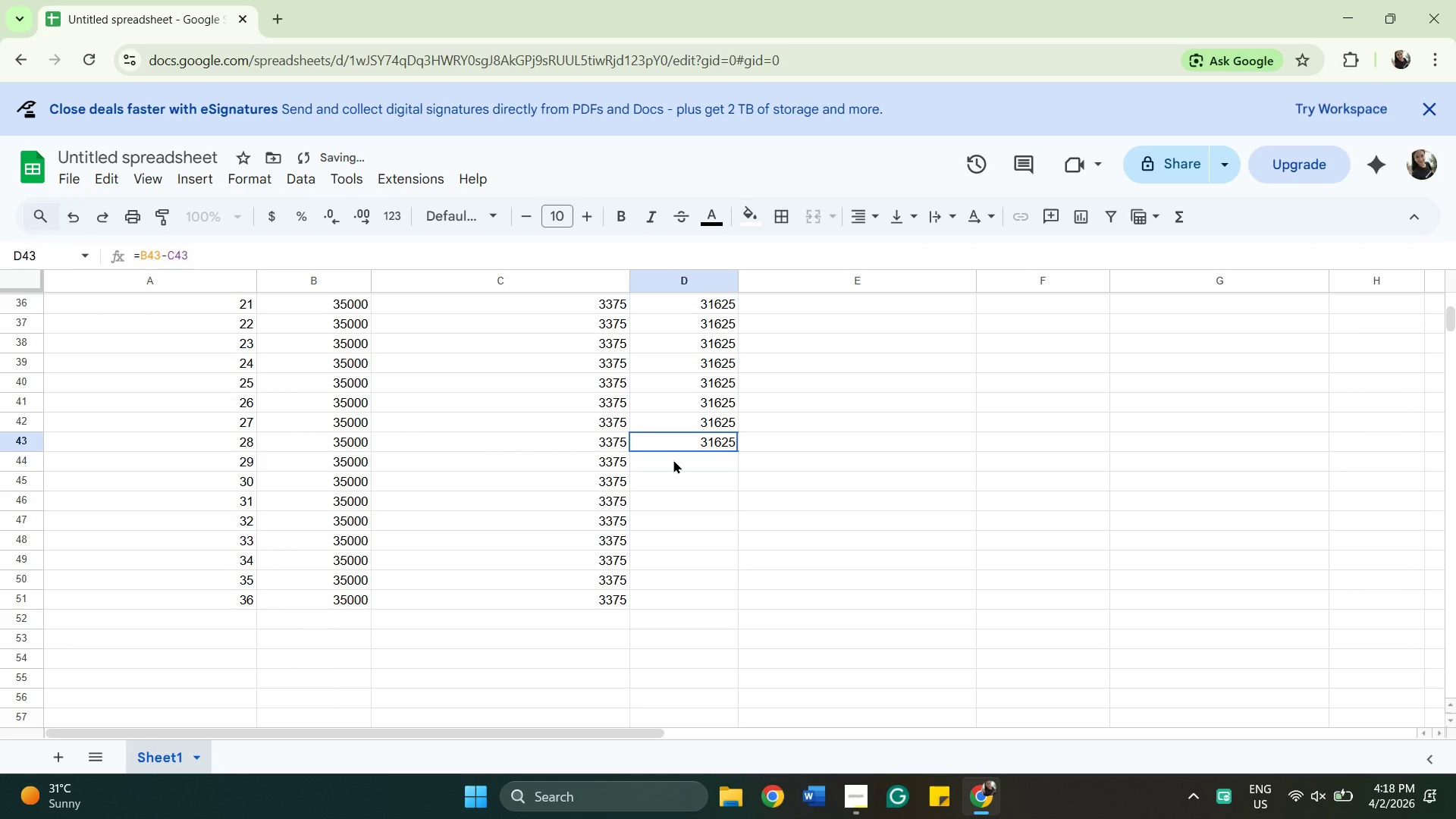 
left_click([673, 460])
 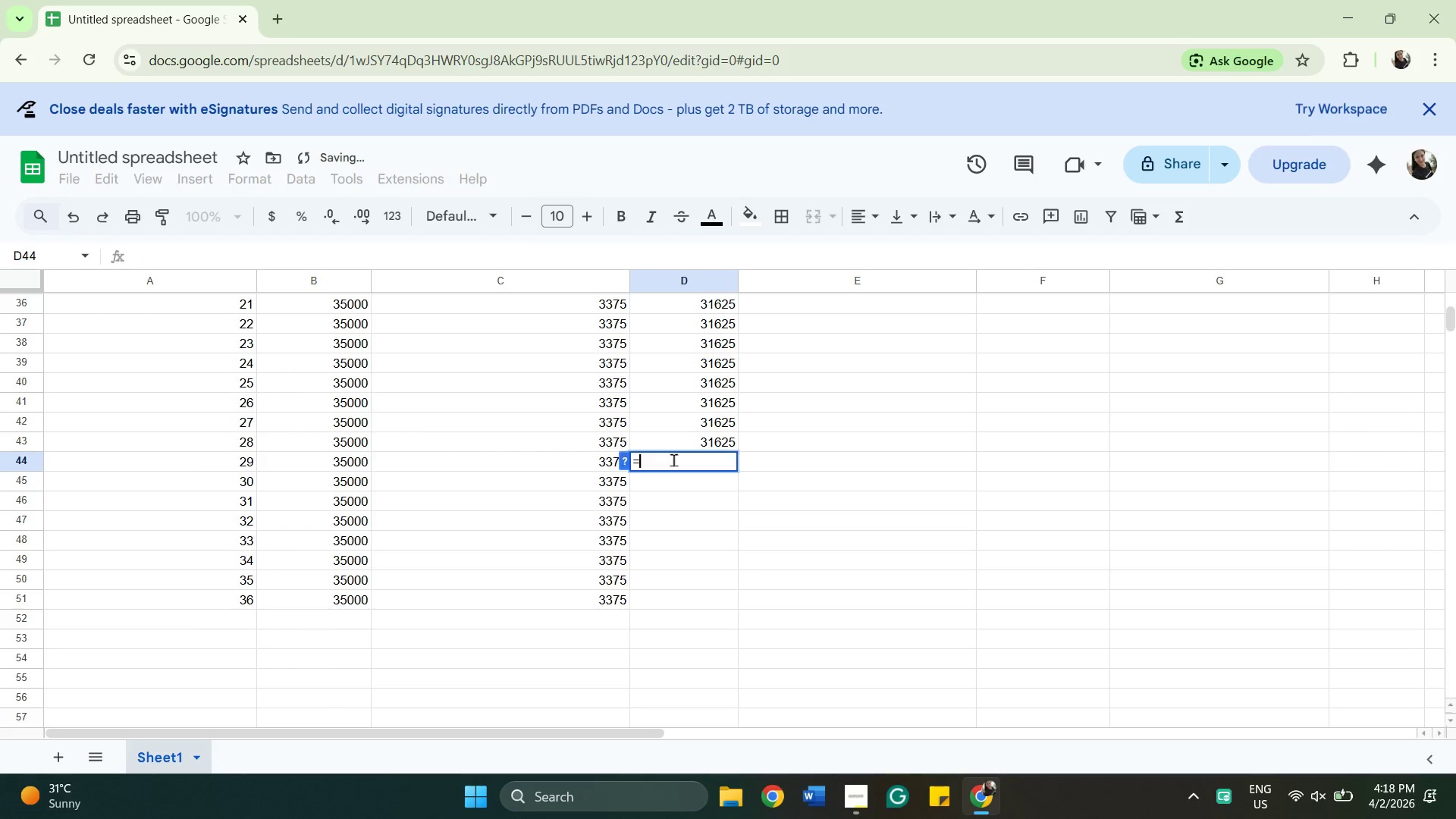 
key(Equal)
 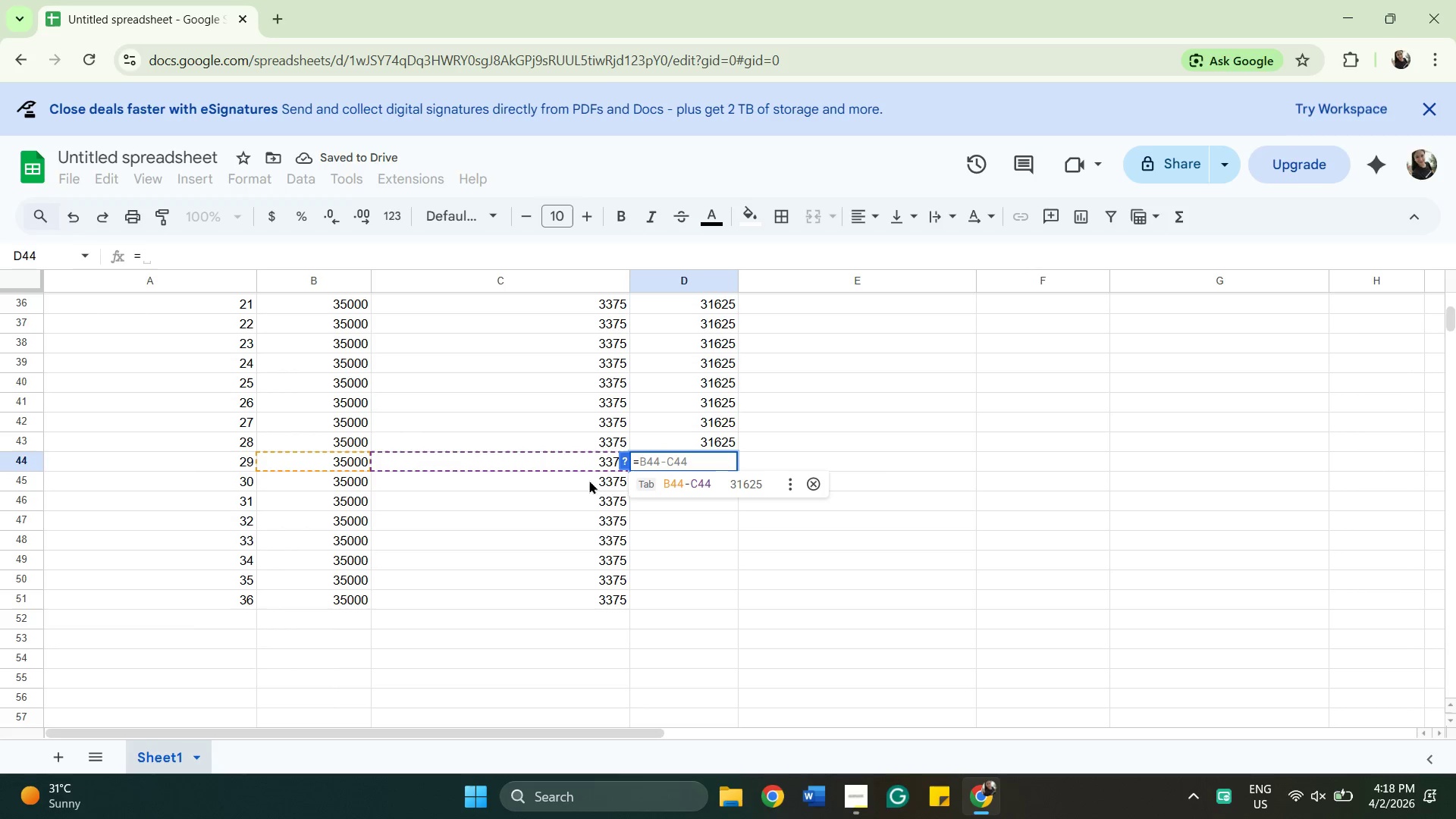 
left_click([657, 487])
 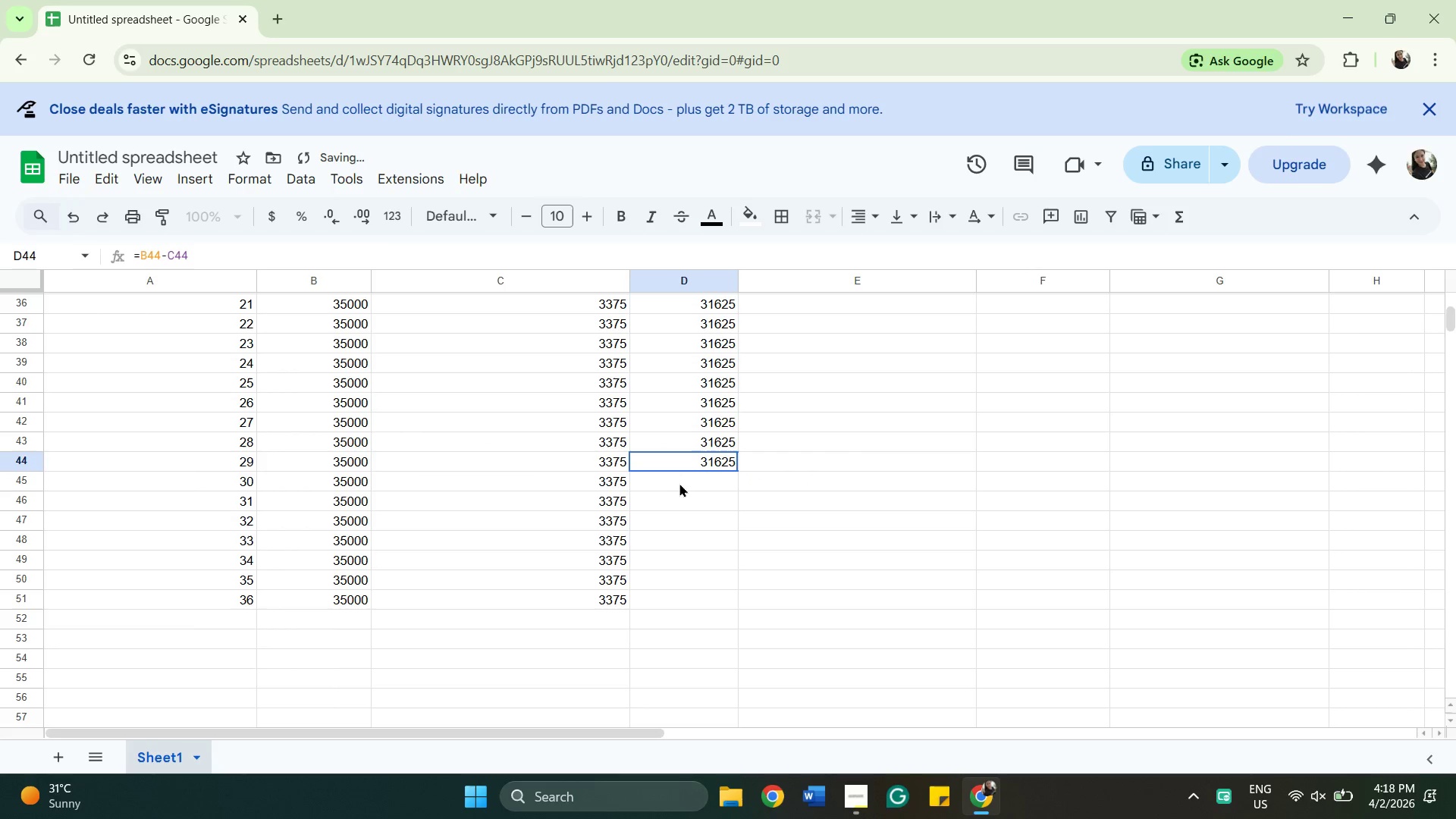 
left_click([686, 483])
 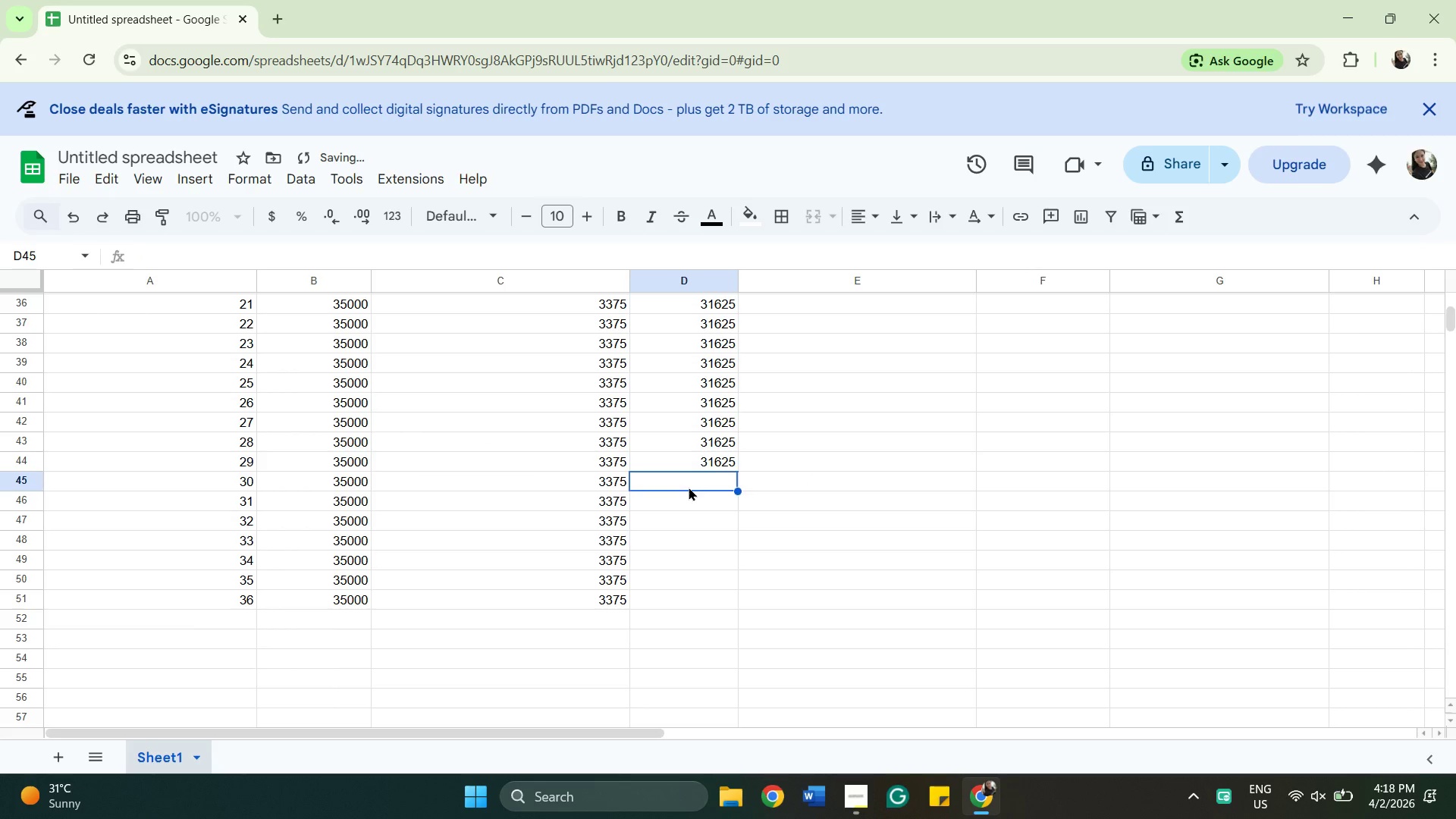 
key(Equal)
 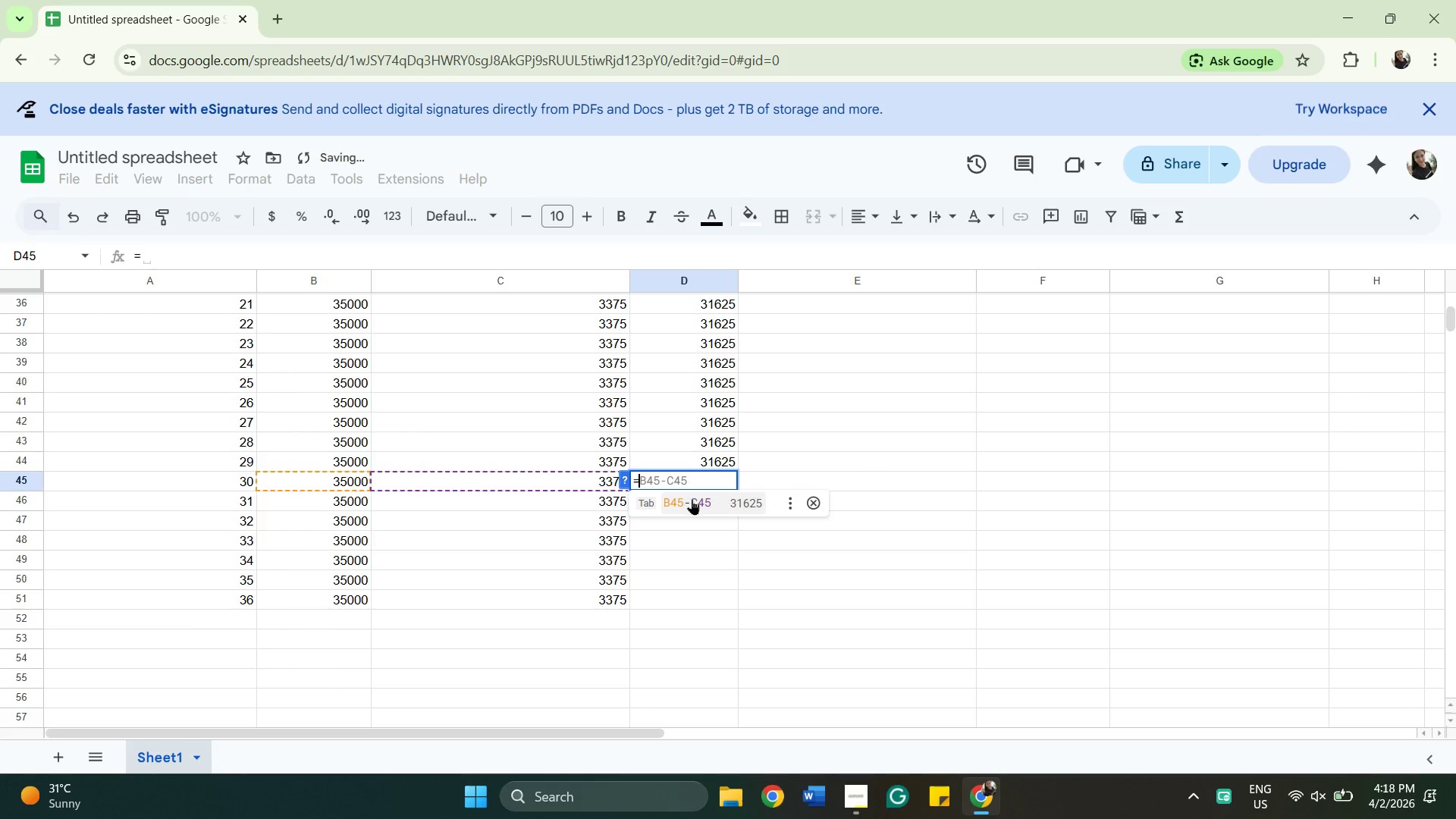 
left_click([692, 499])
 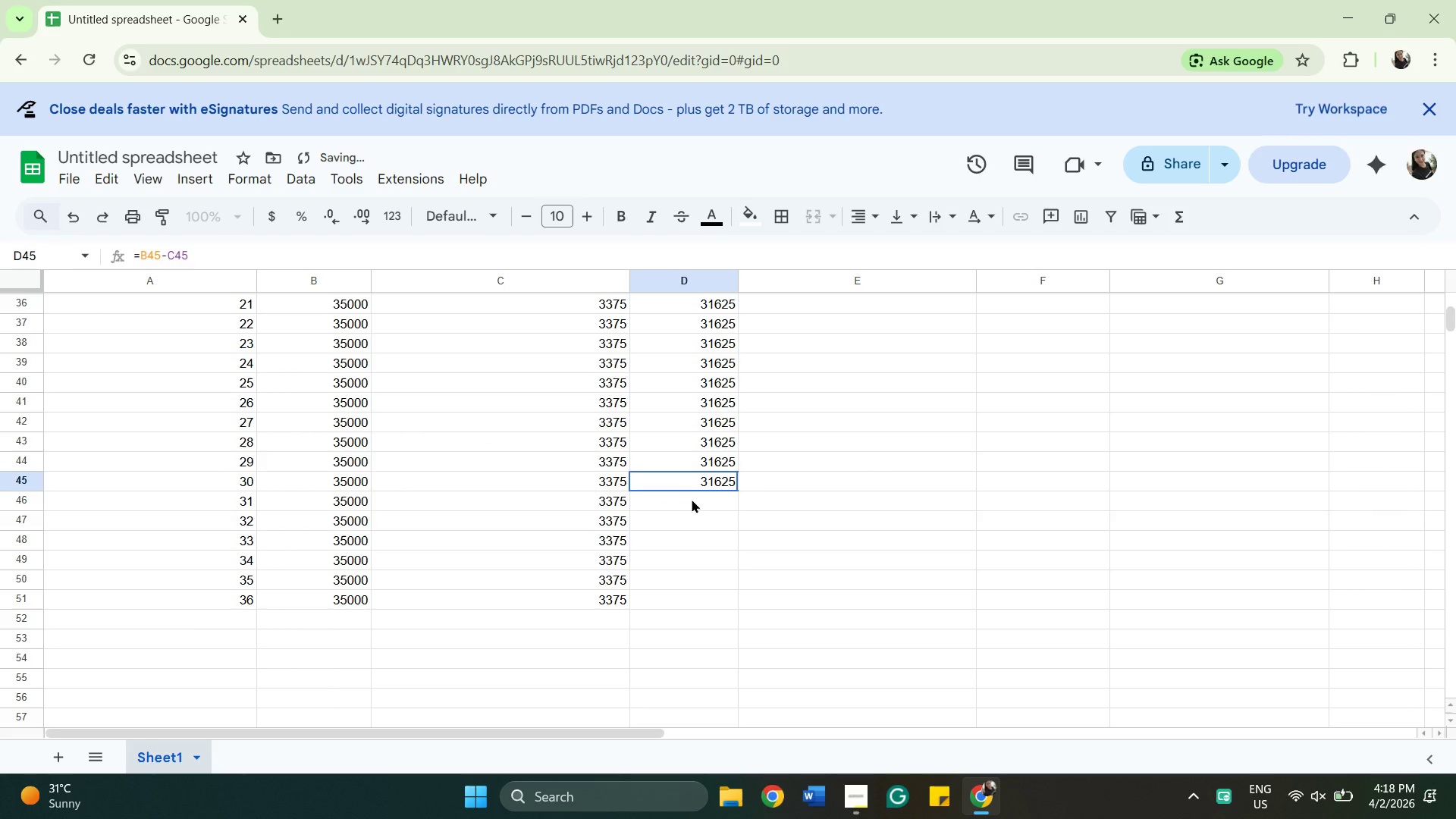 
left_click([692, 499])
 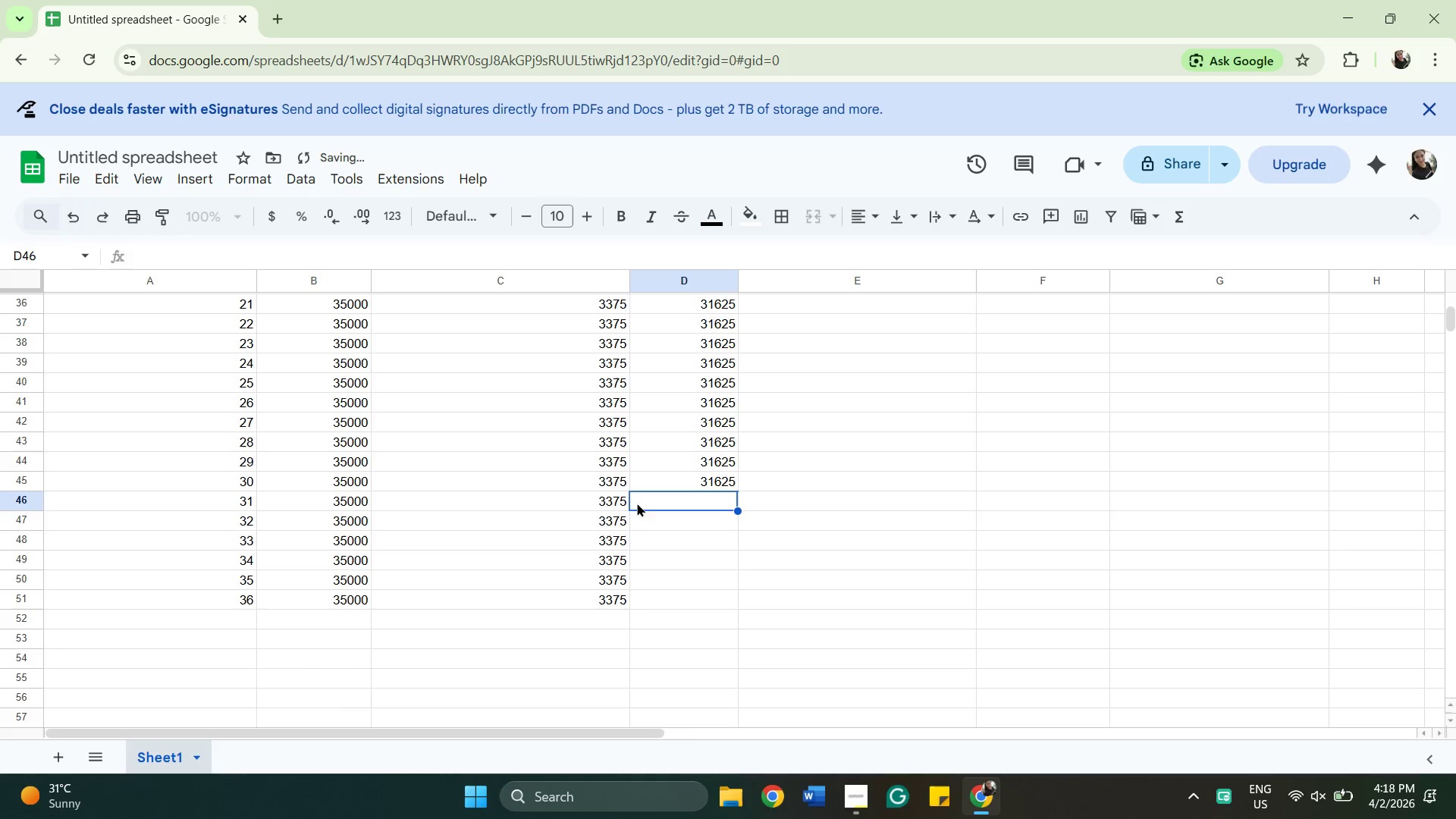 
left_click([640, 500])
 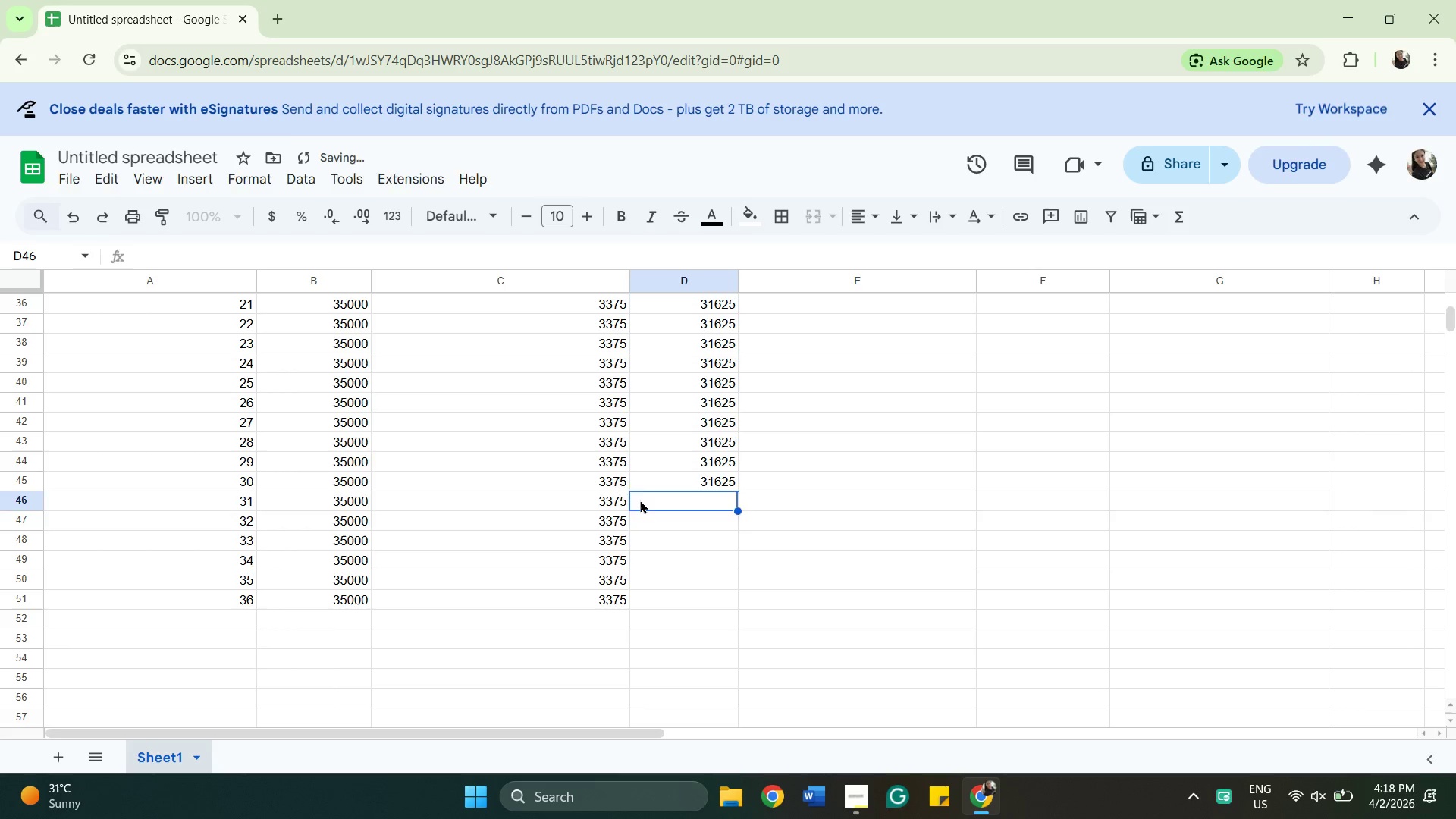 
key(Equal)
 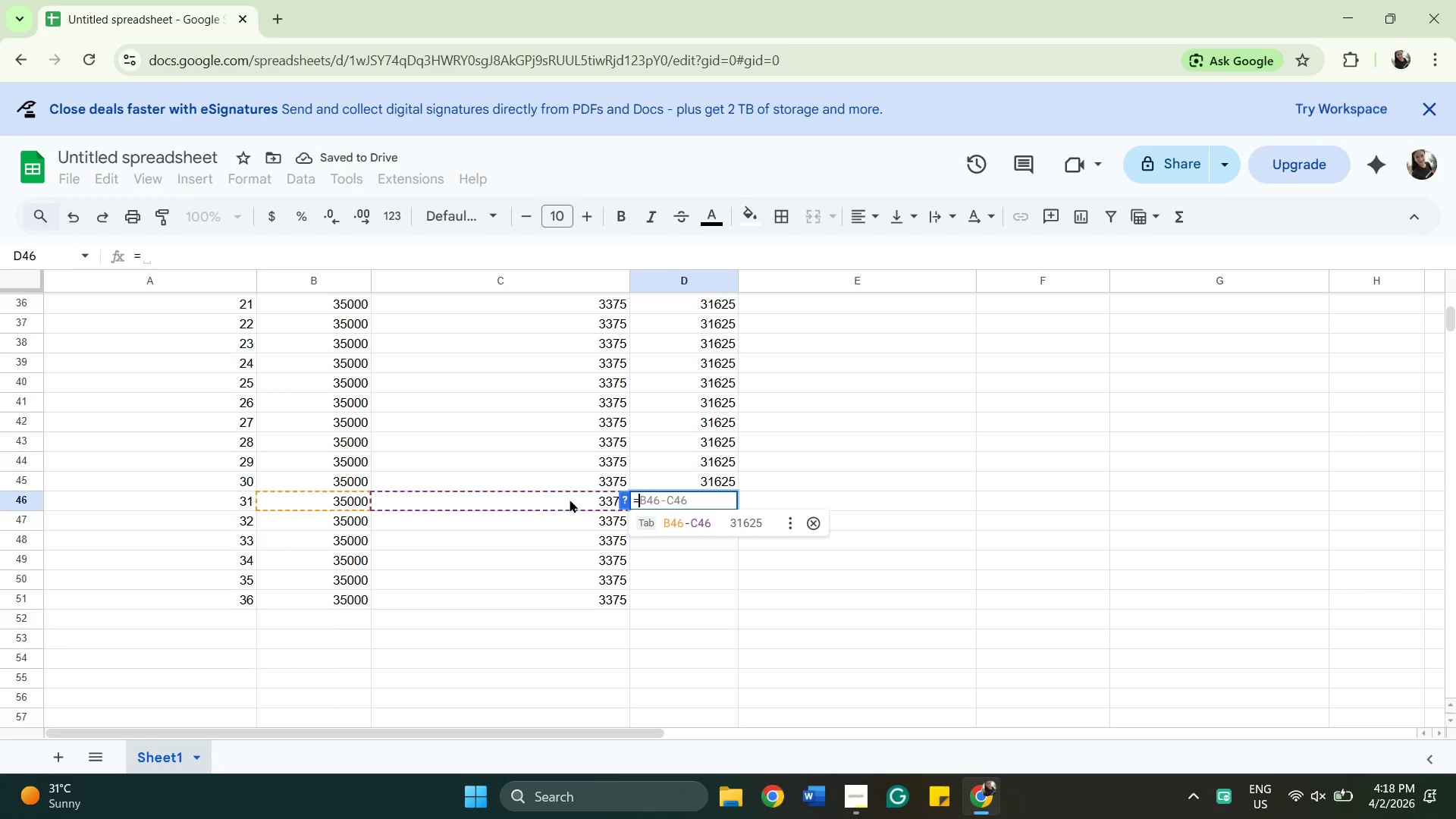 
left_click([701, 524])
 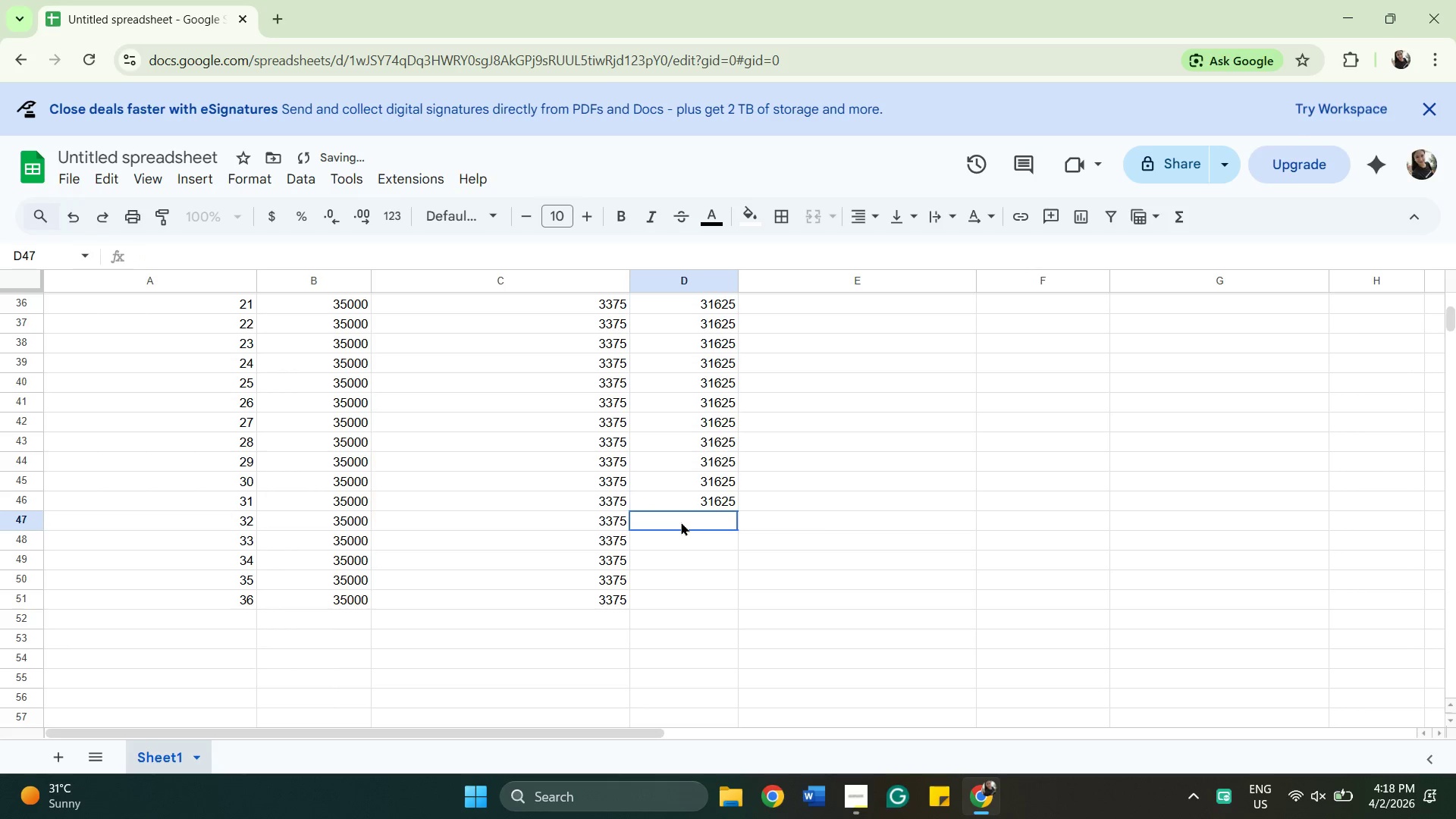 
key(Equal)
 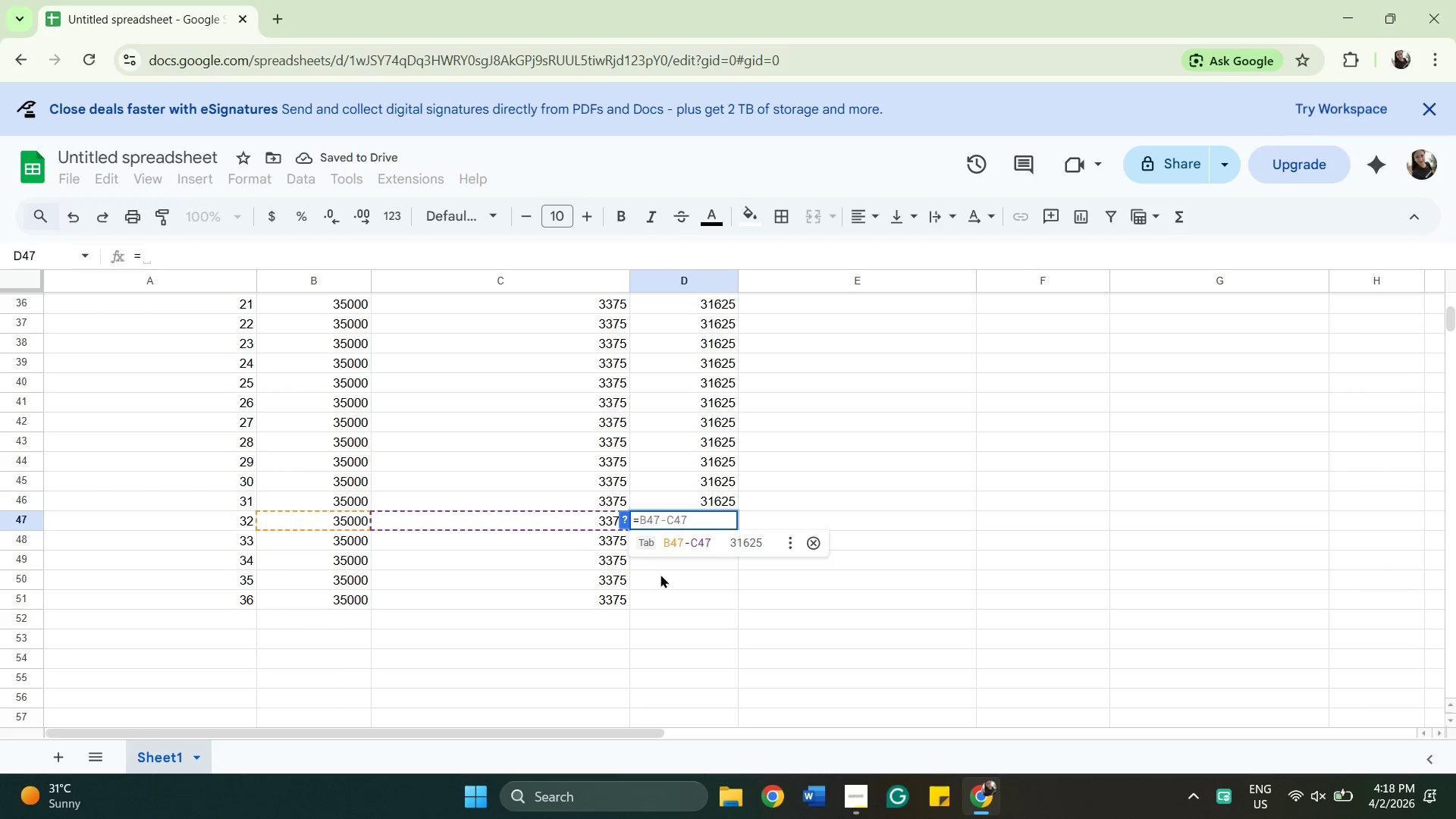 
left_click([669, 552])
 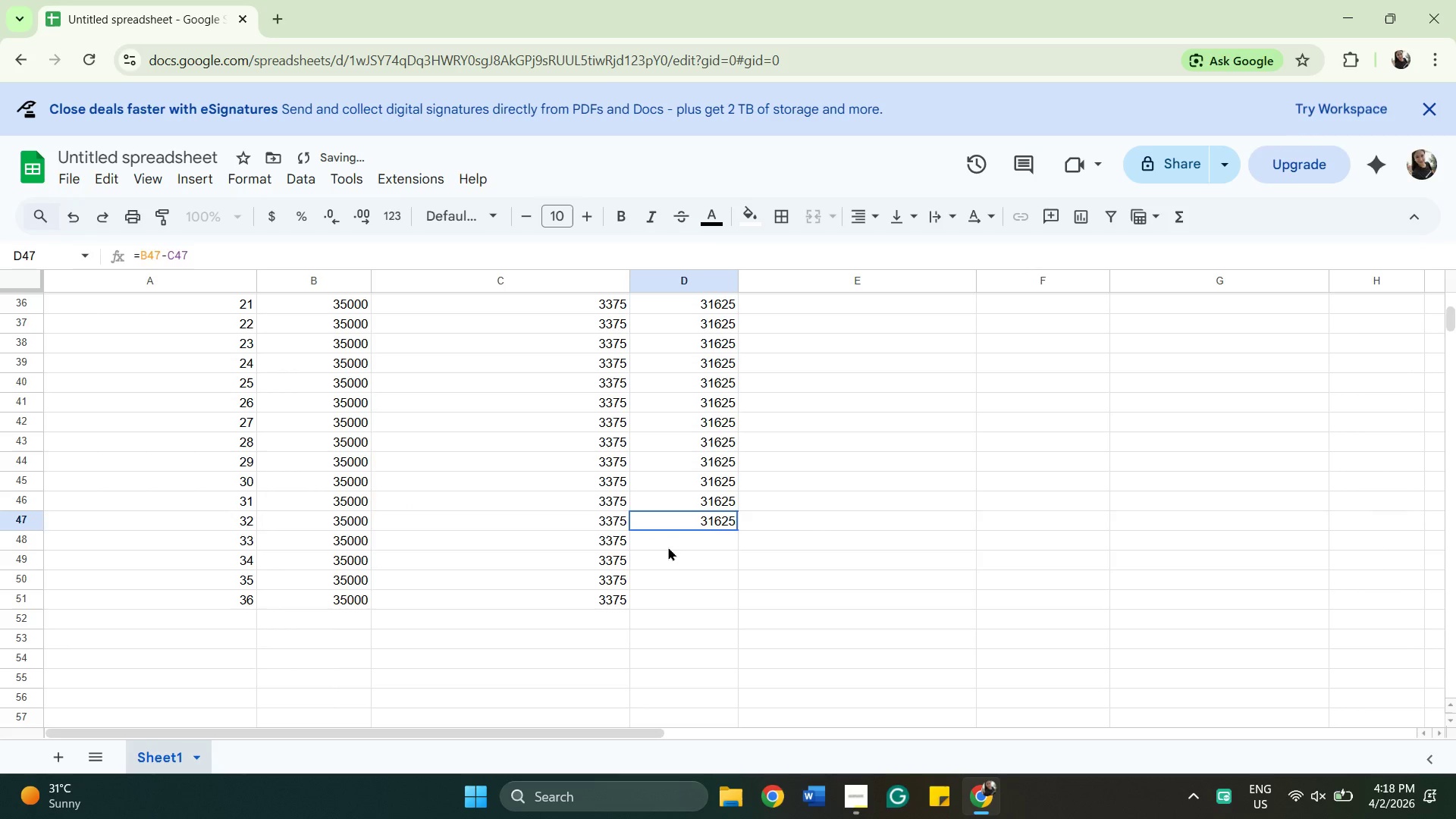 
left_click([668, 547])
 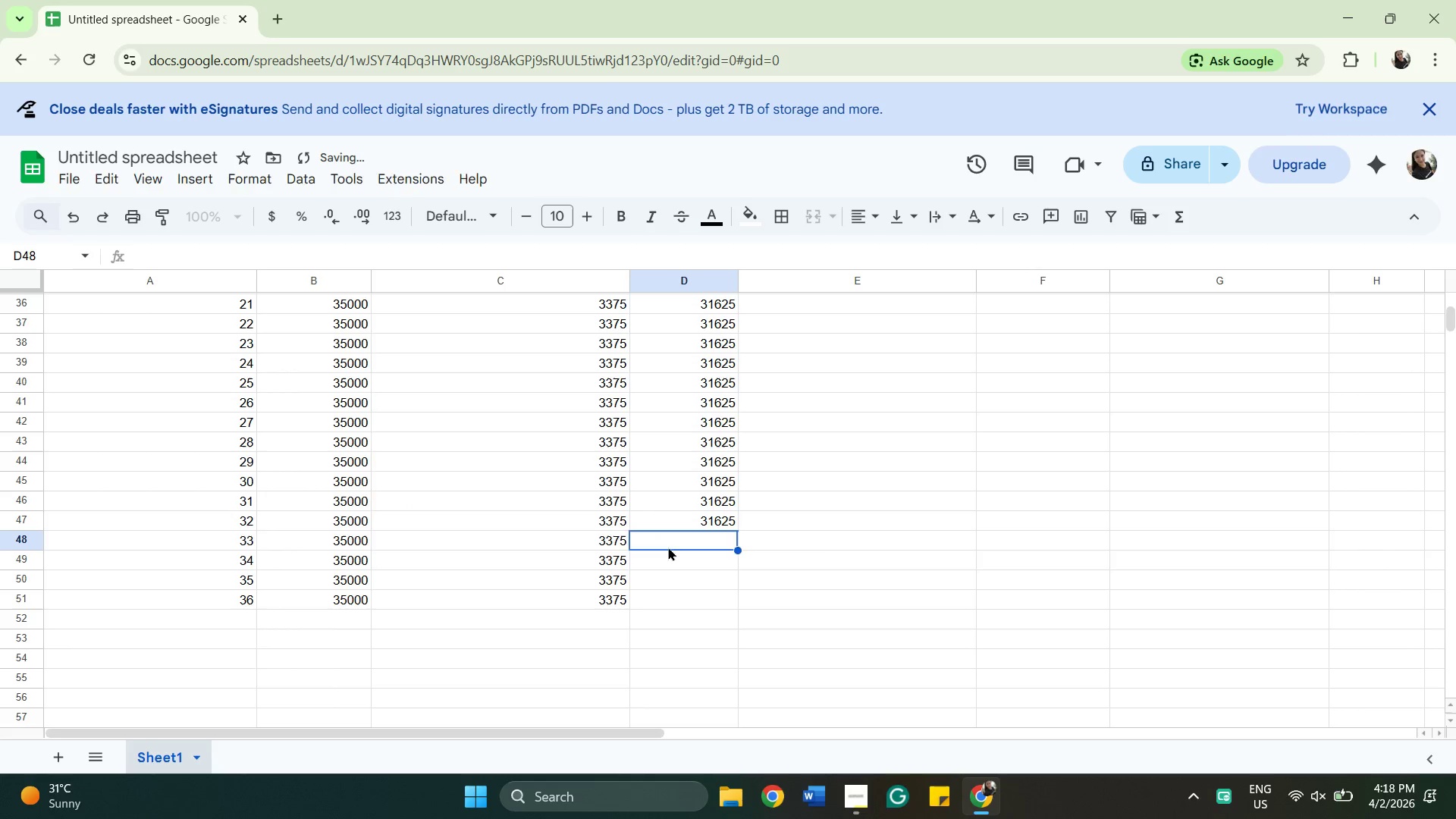 
key(Equal)
 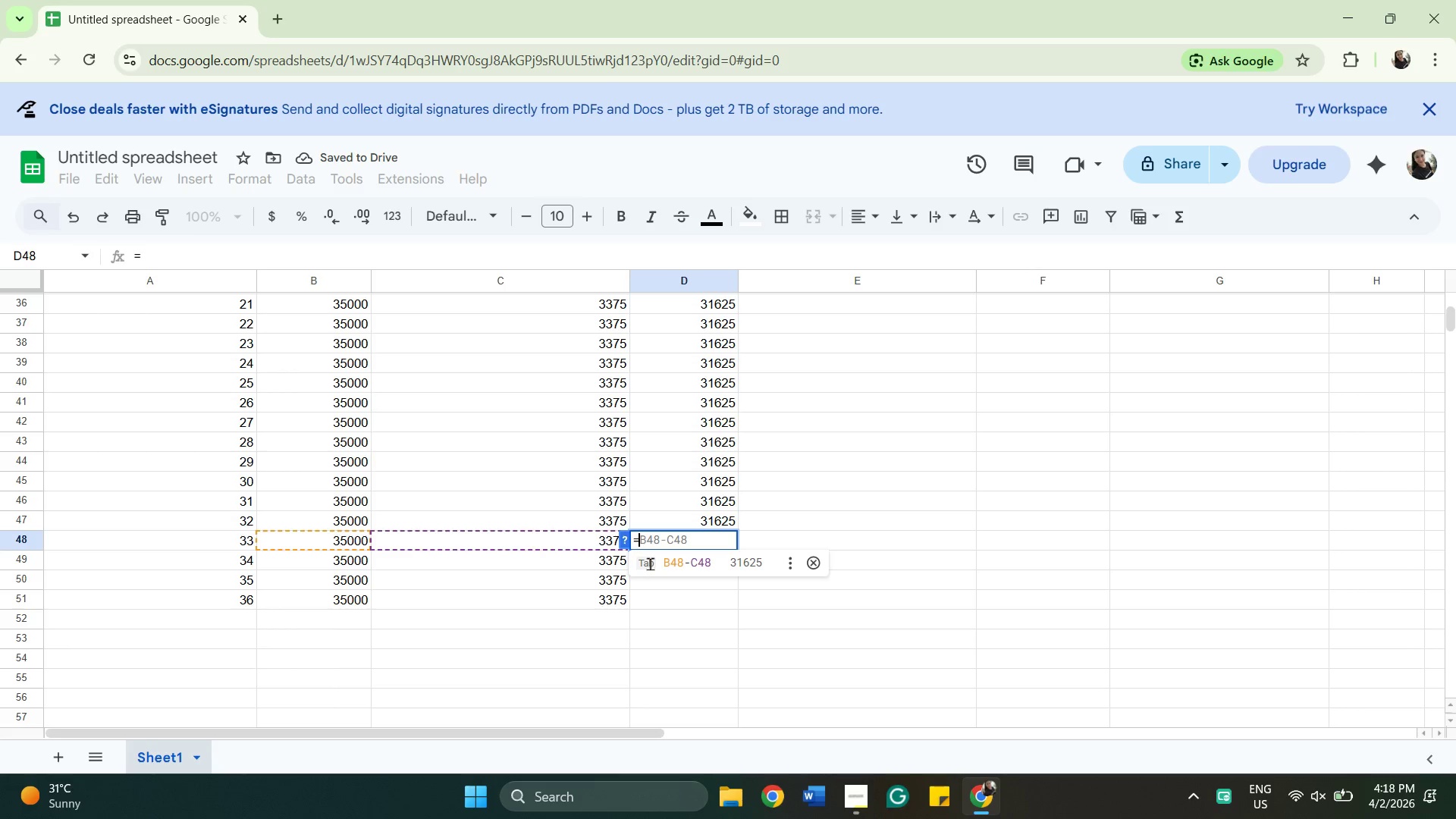 
left_click([684, 554])
 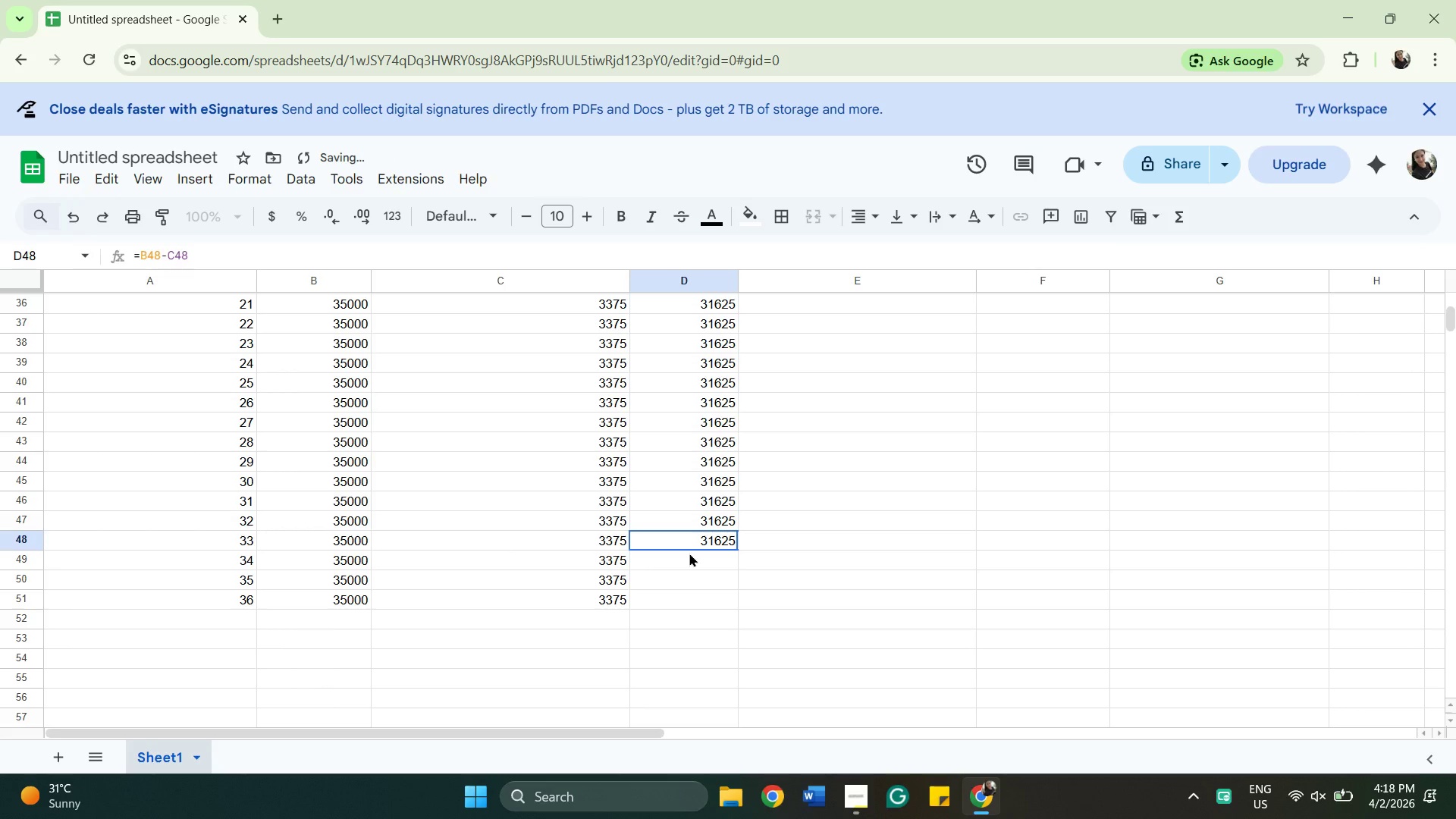 
left_click([689, 553])
 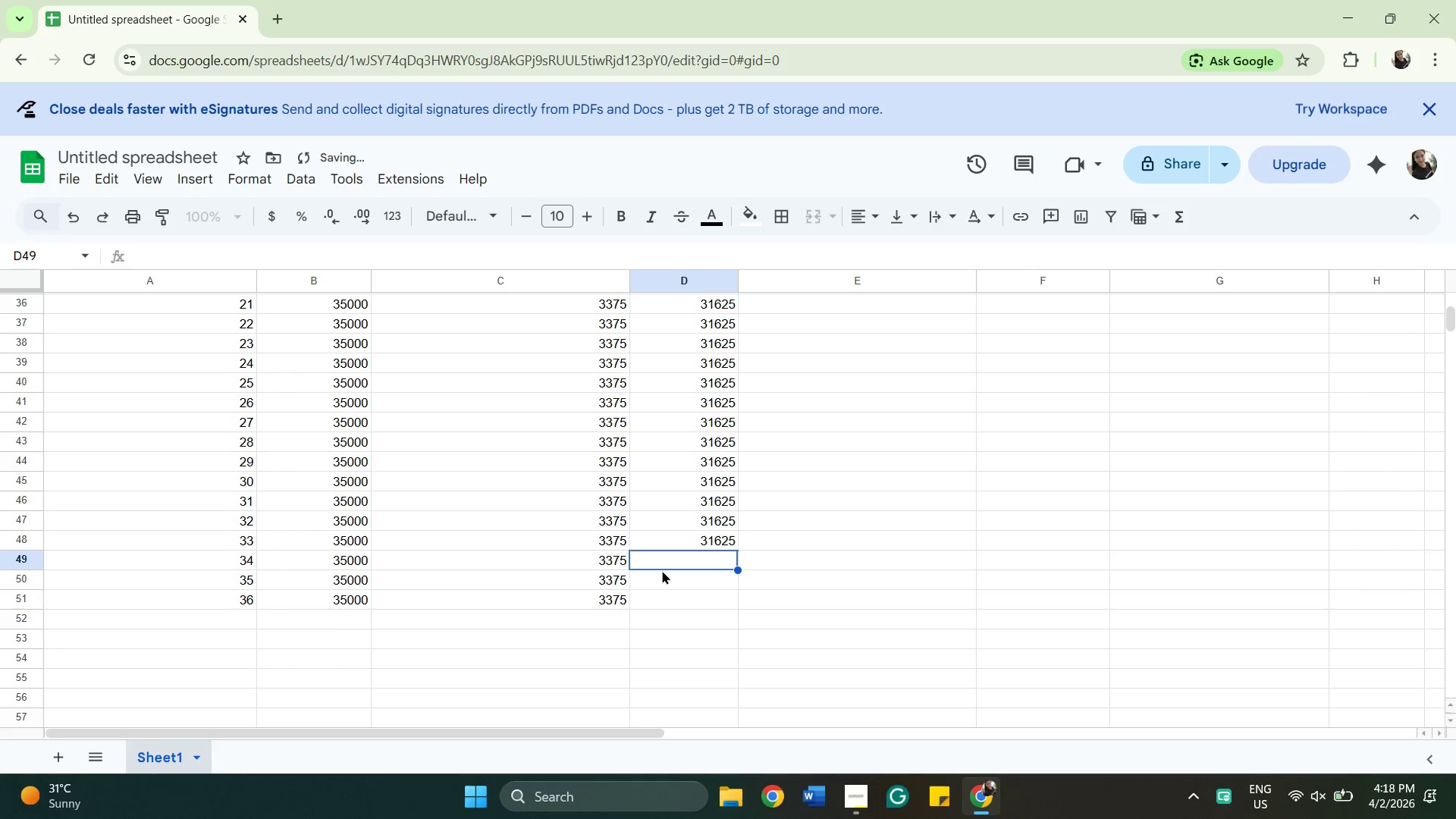 
key(Equal)
 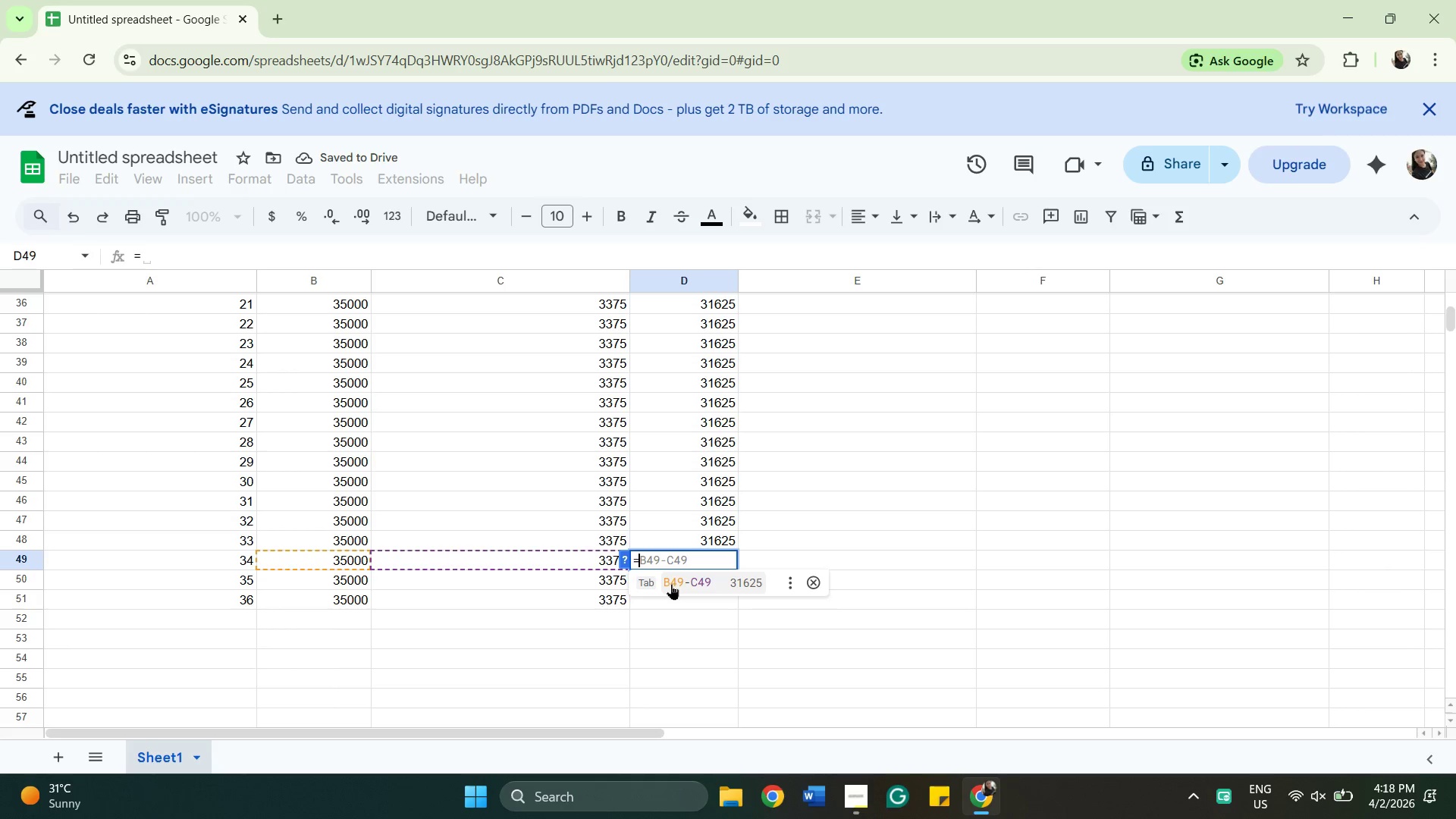 
left_click([671, 584])
 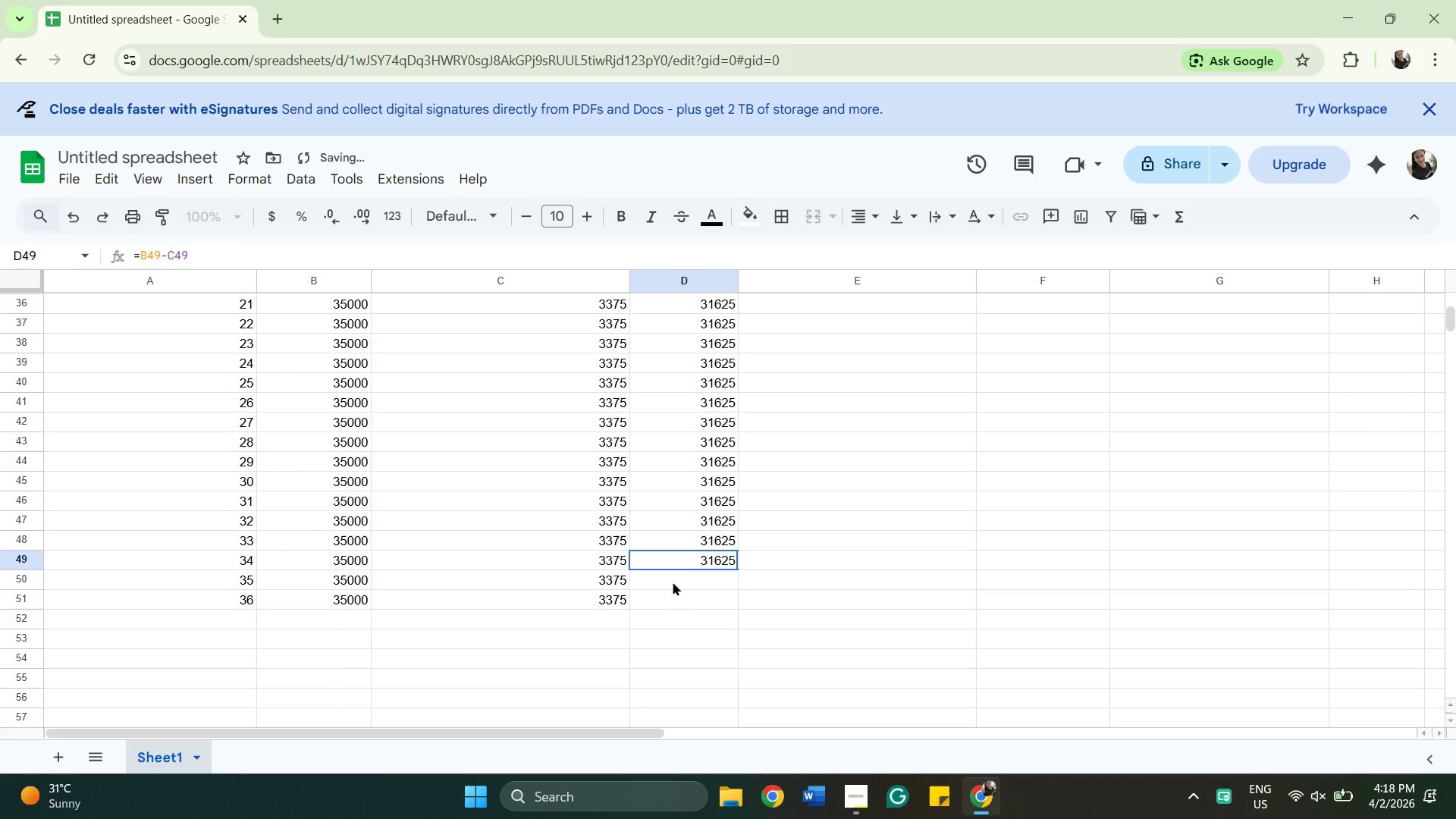 
left_click([673, 582])
 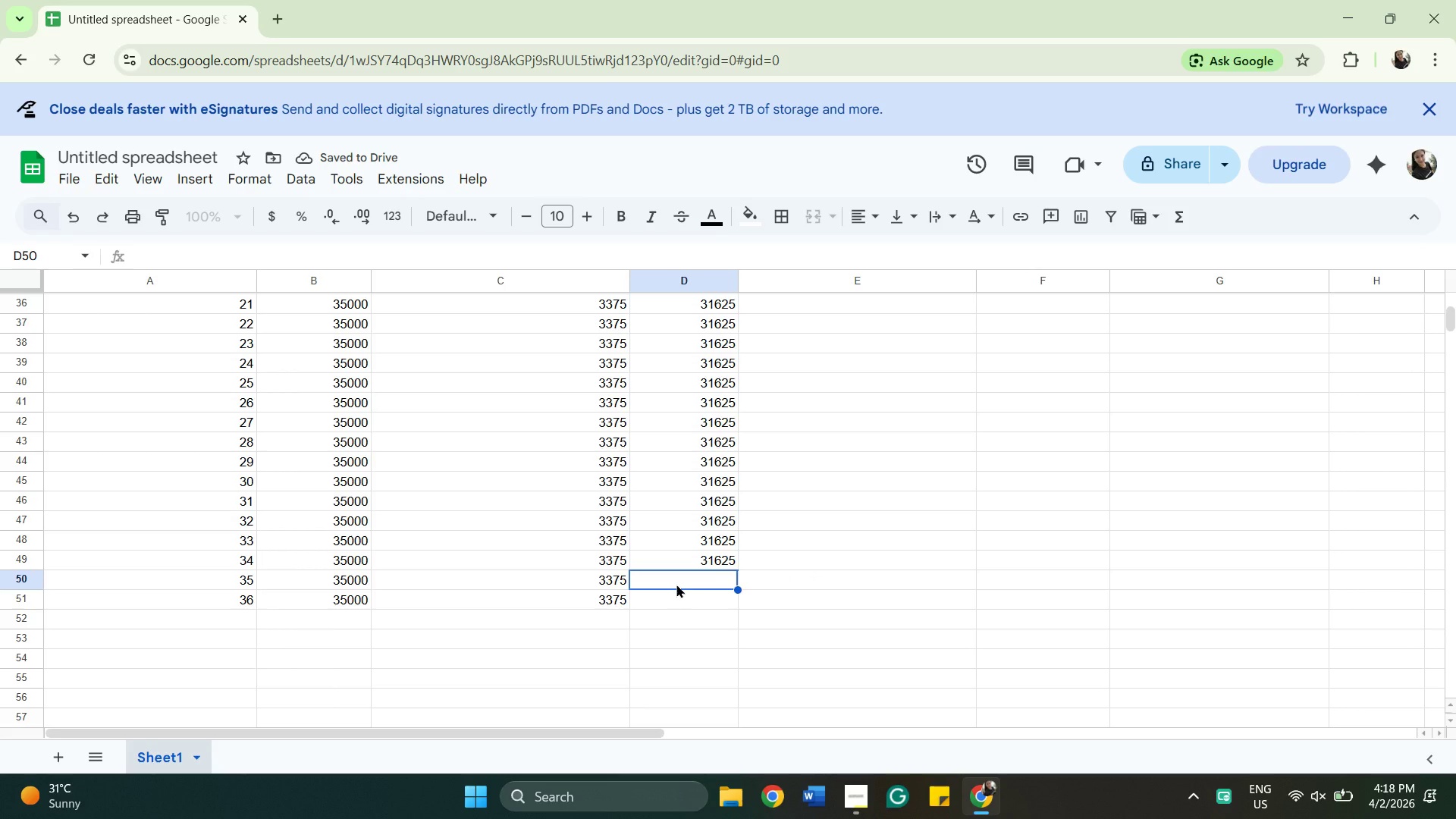 
key(Equal)
 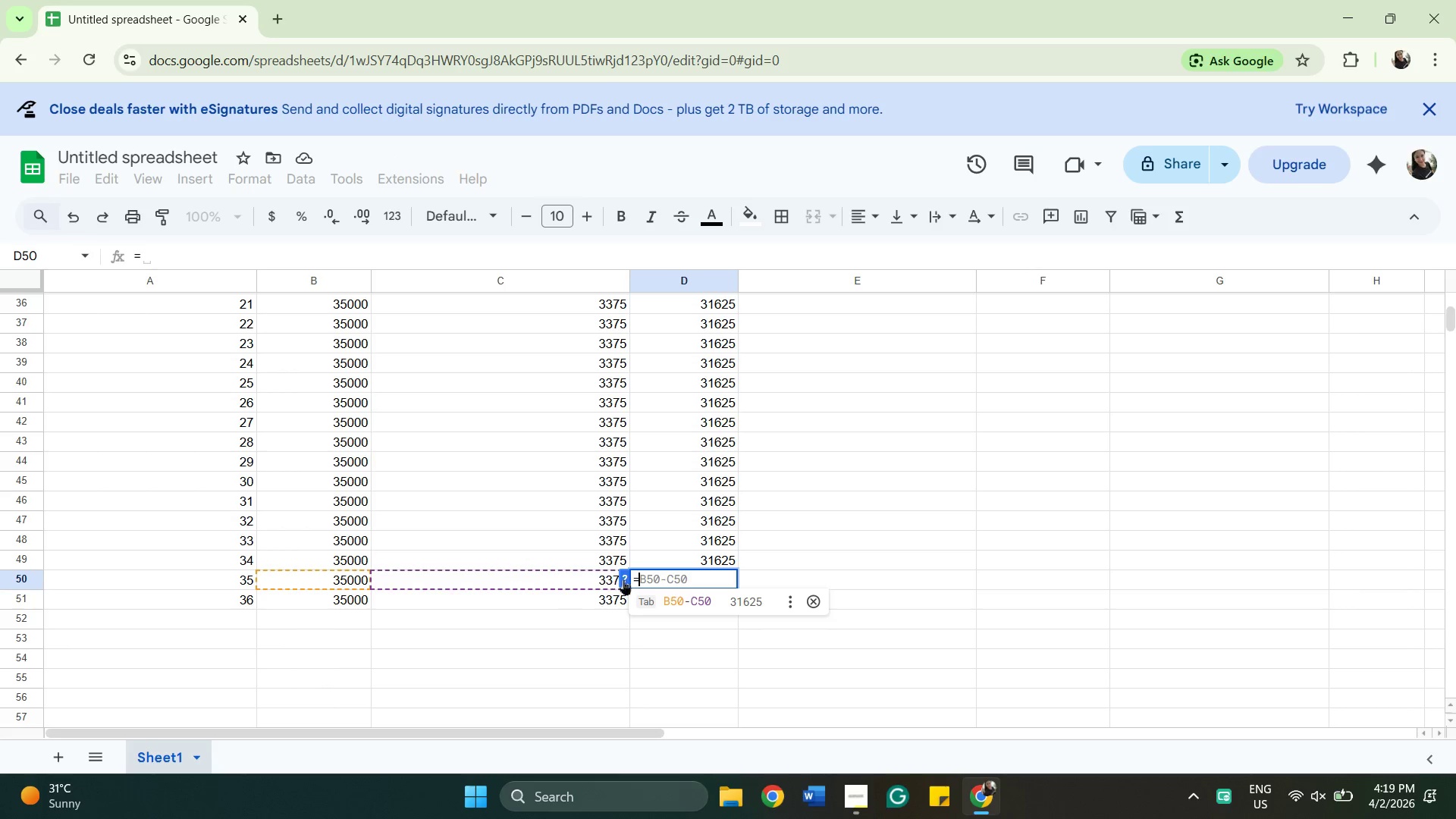 
left_click([684, 595])
 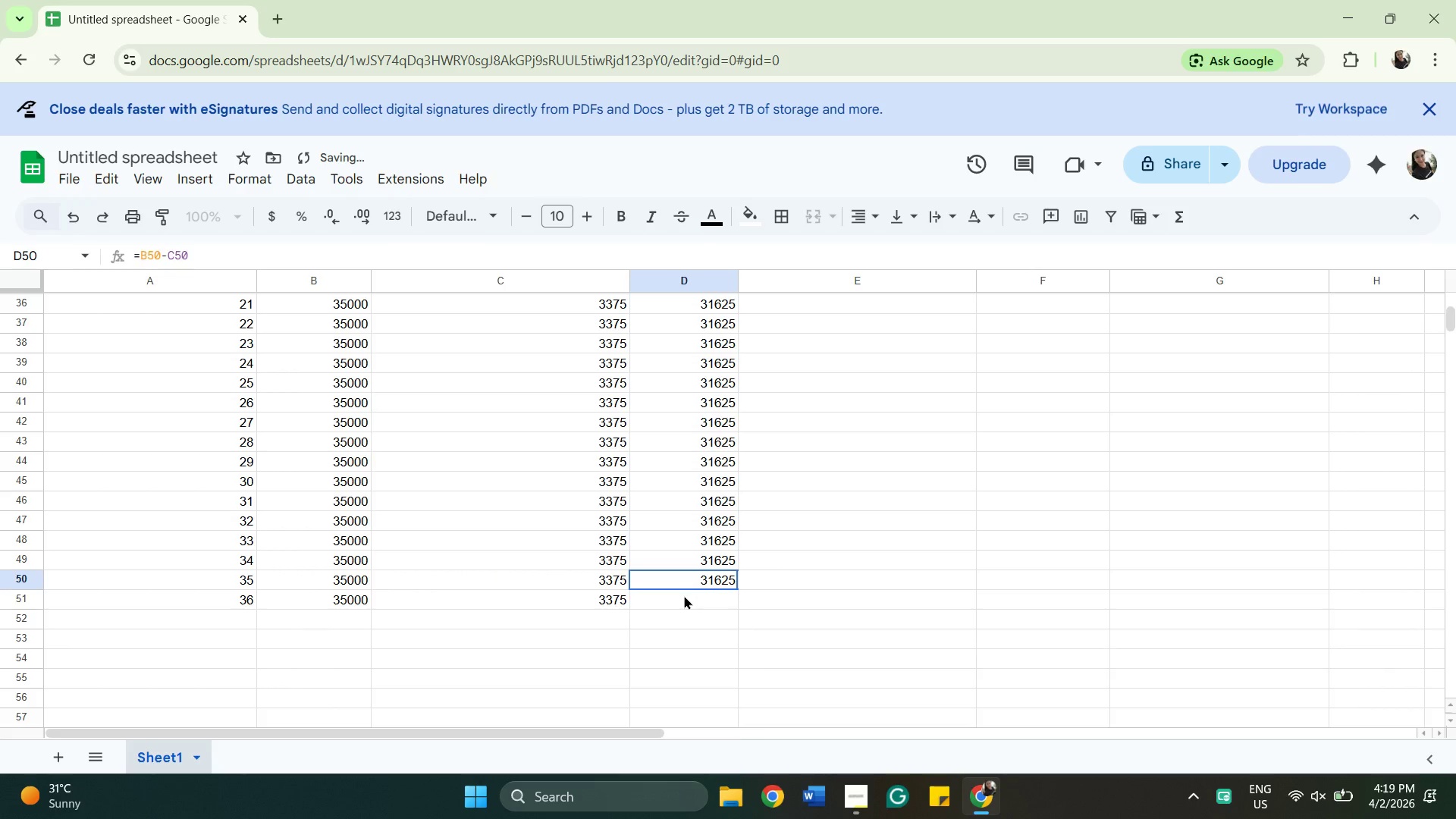 
left_click([684, 595])
 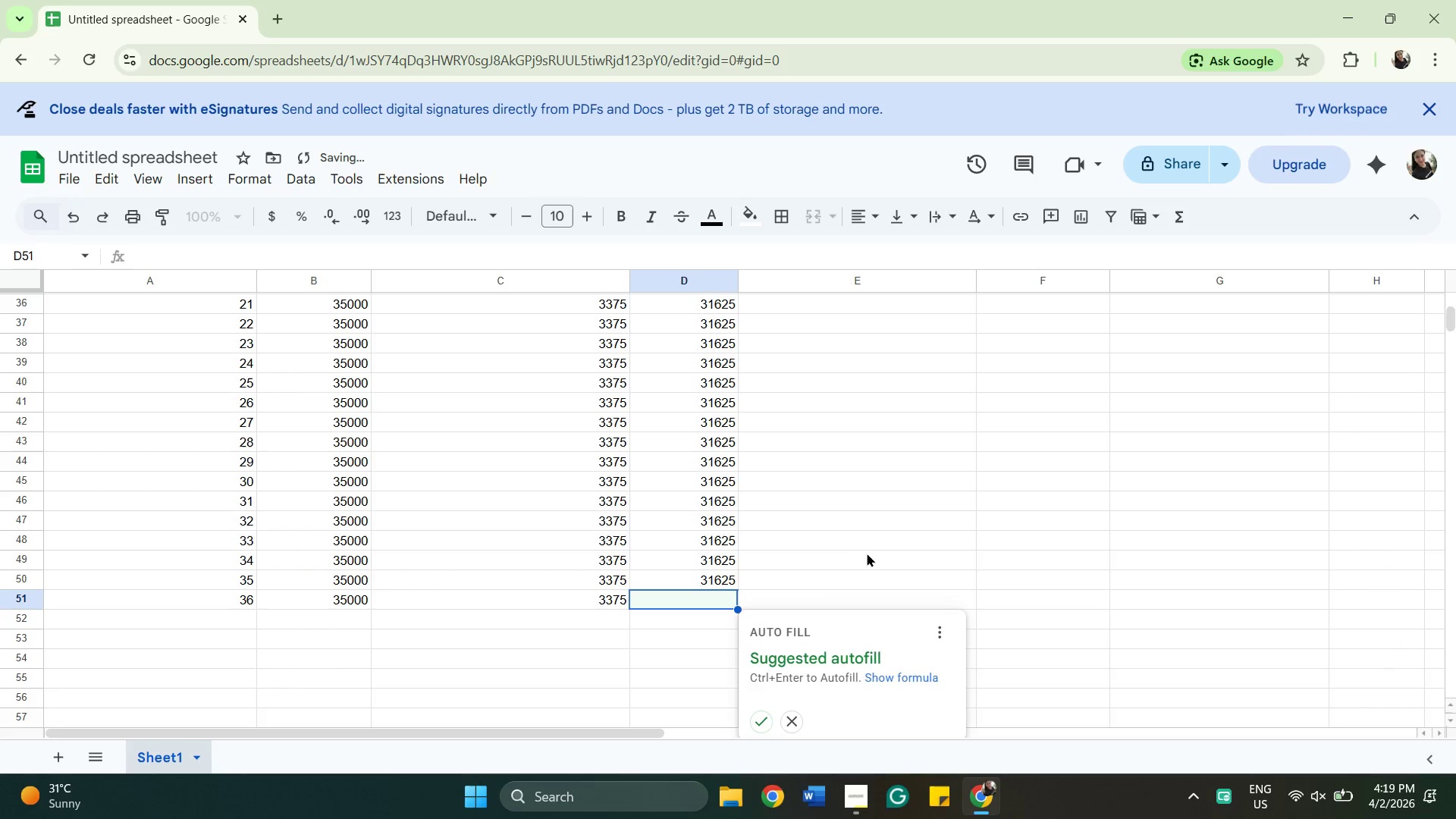 
left_click([869, 533])
 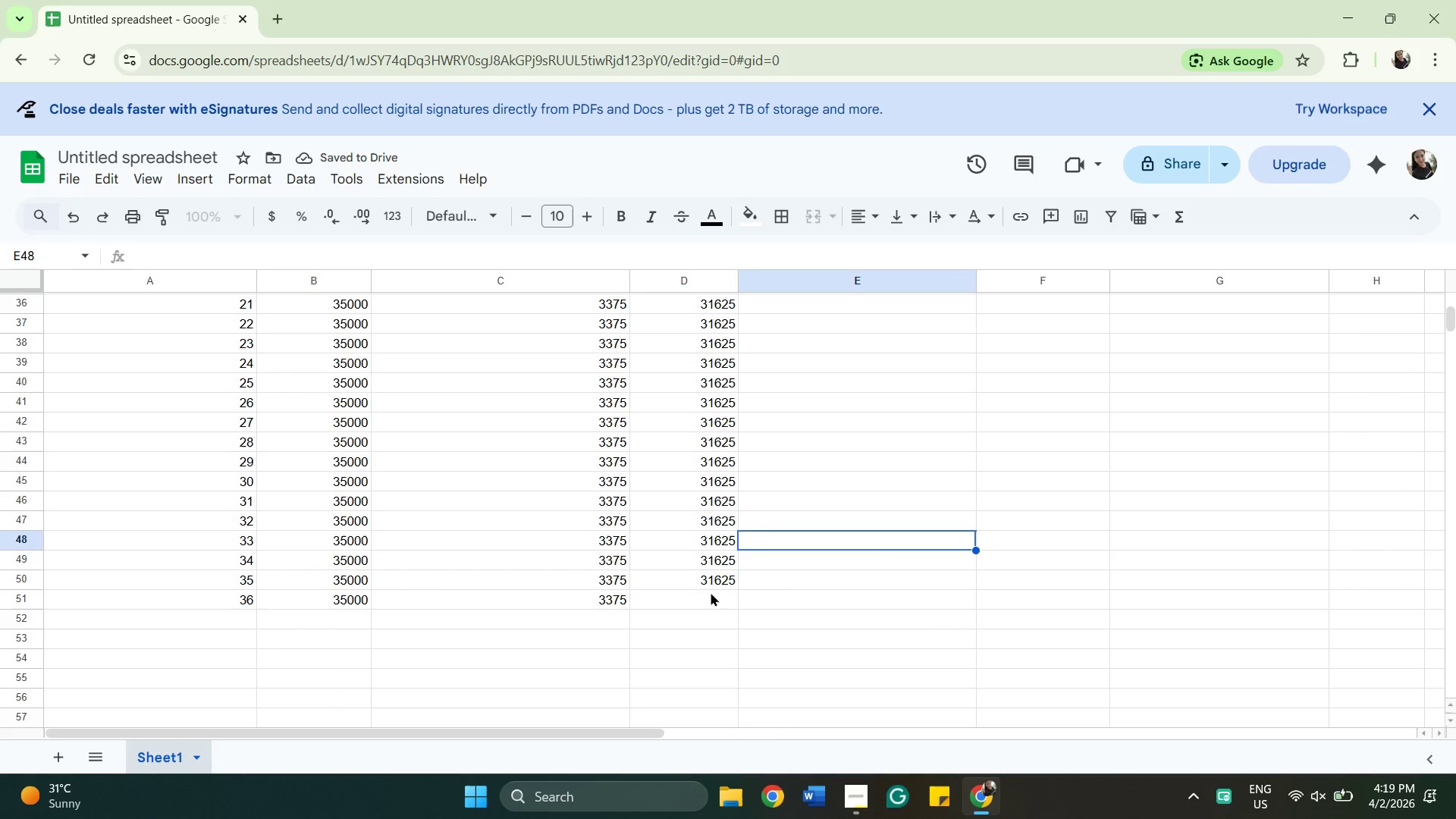 
left_click([665, 588])
 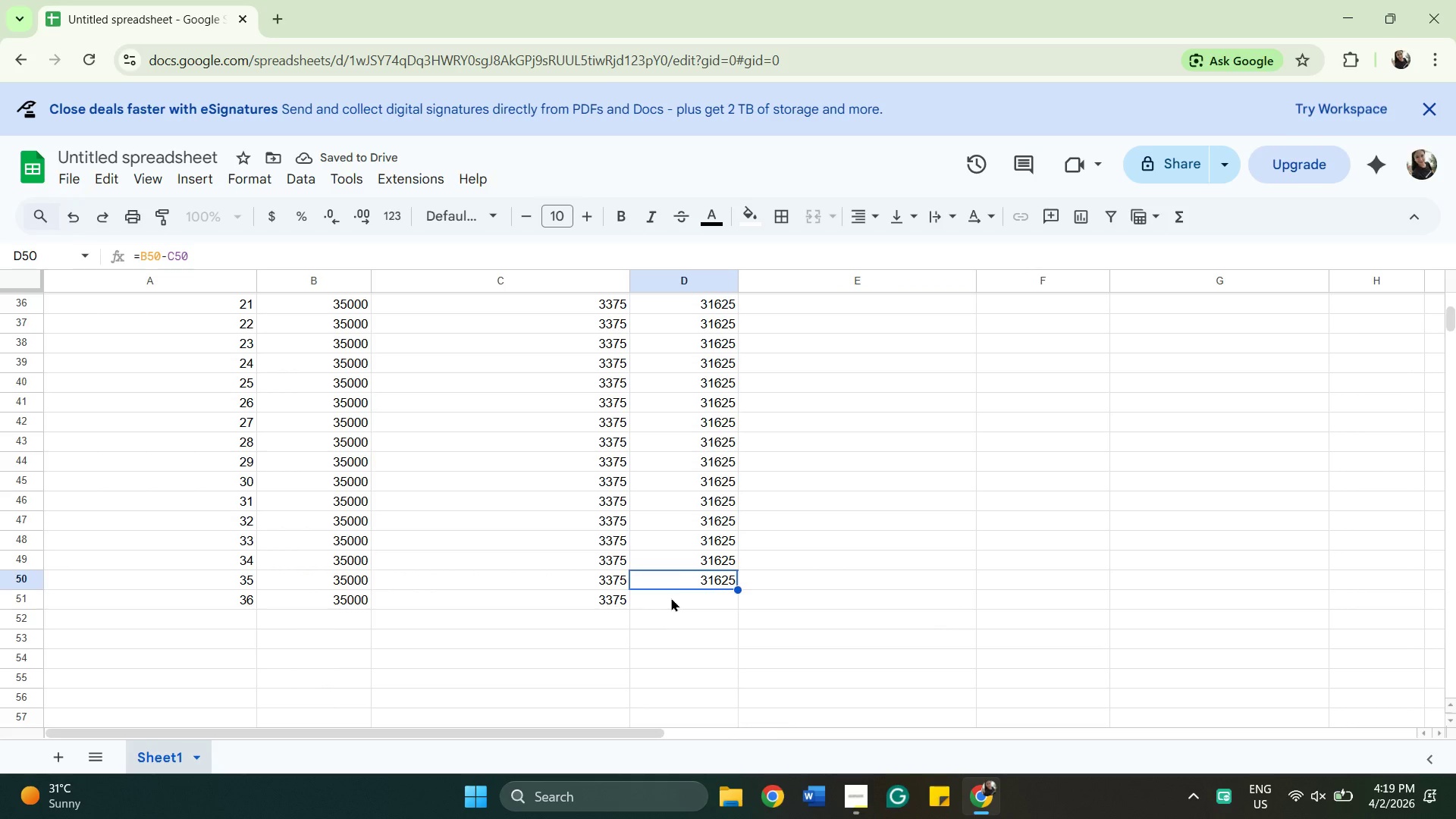 
left_click([671, 598])
 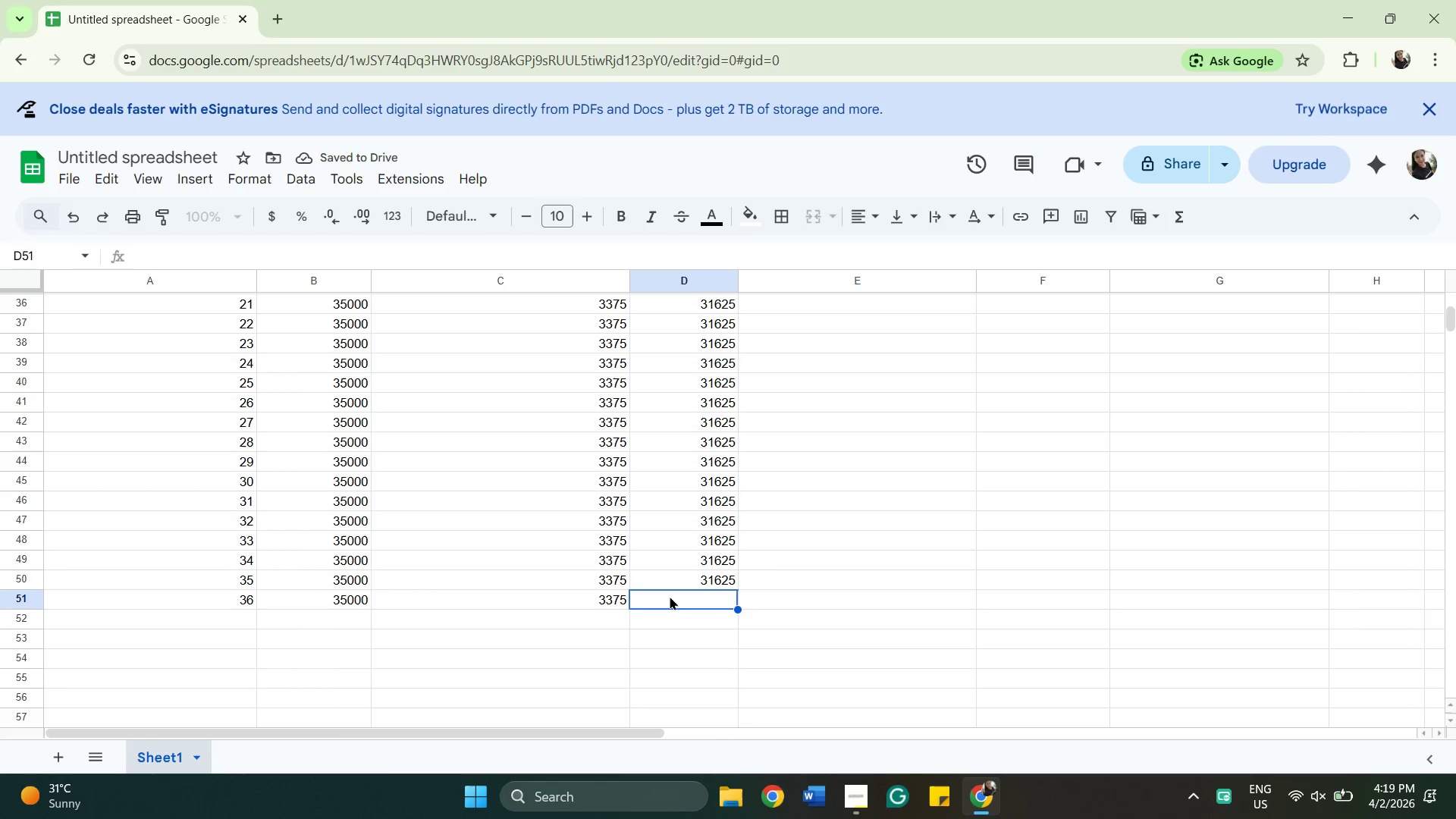 
key(Equal)
 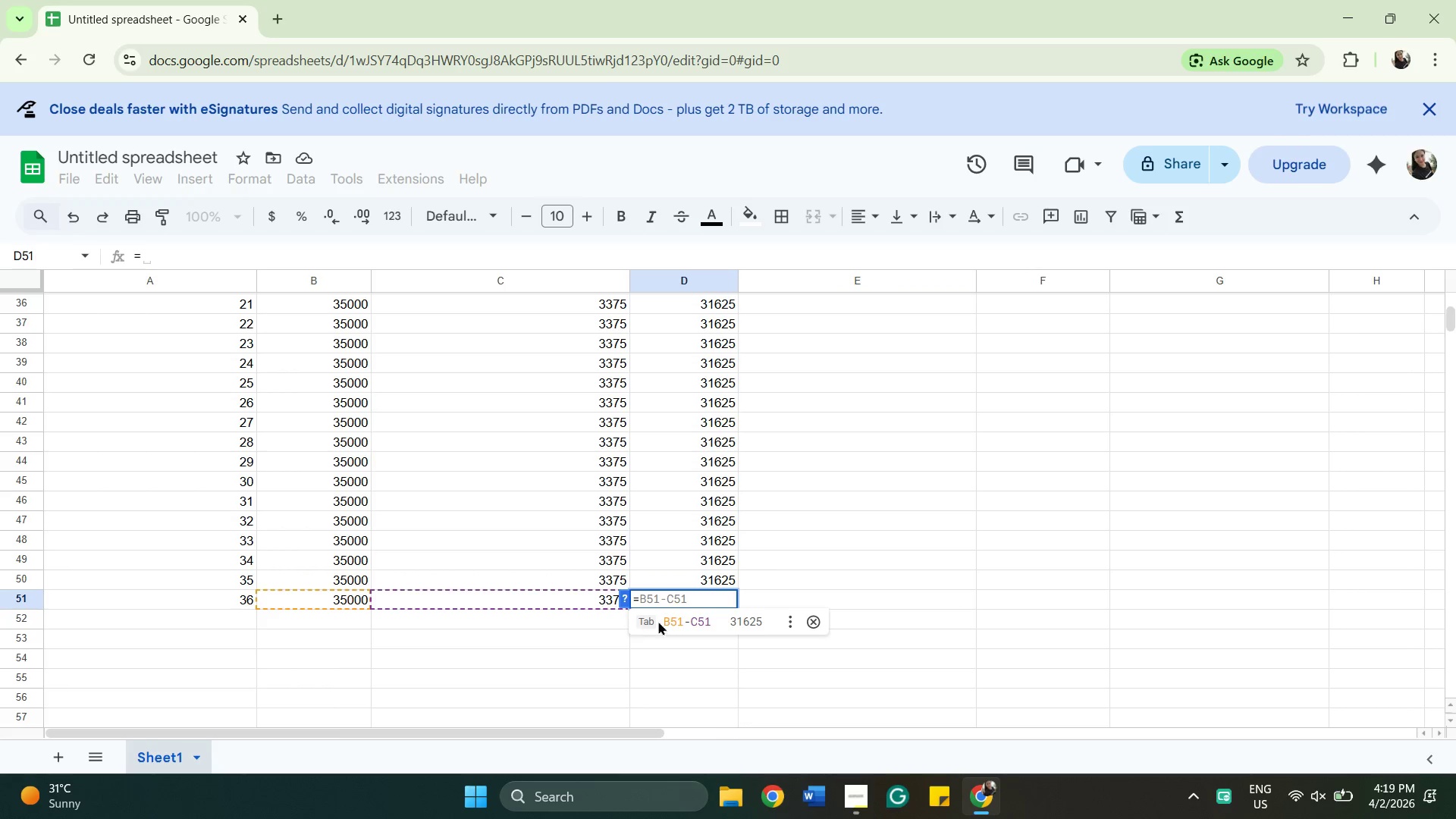 
left_click([667, 621])
 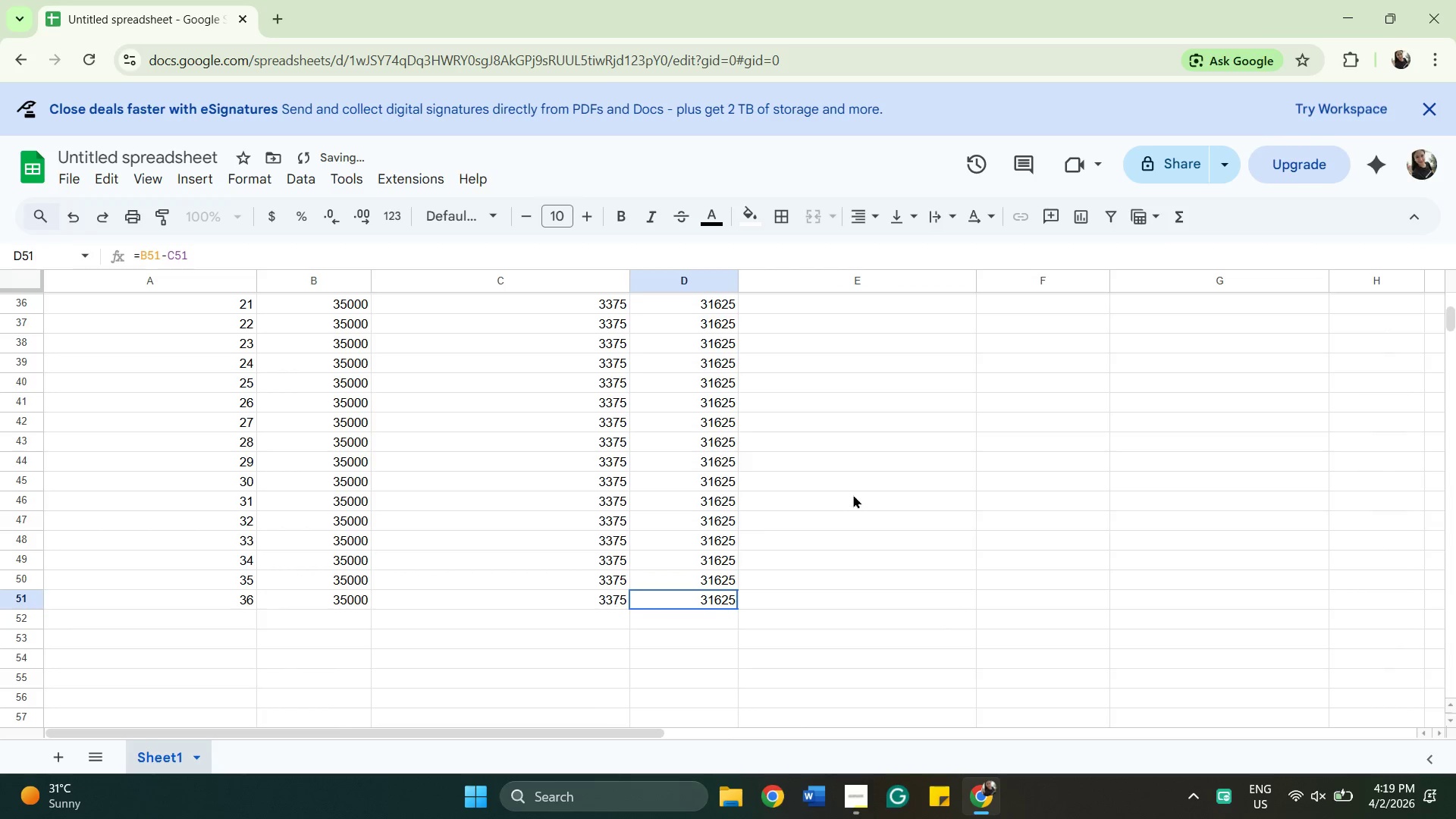 
scroll: coordinate [853, 489], scroll_direction: up, amount: 4.0
 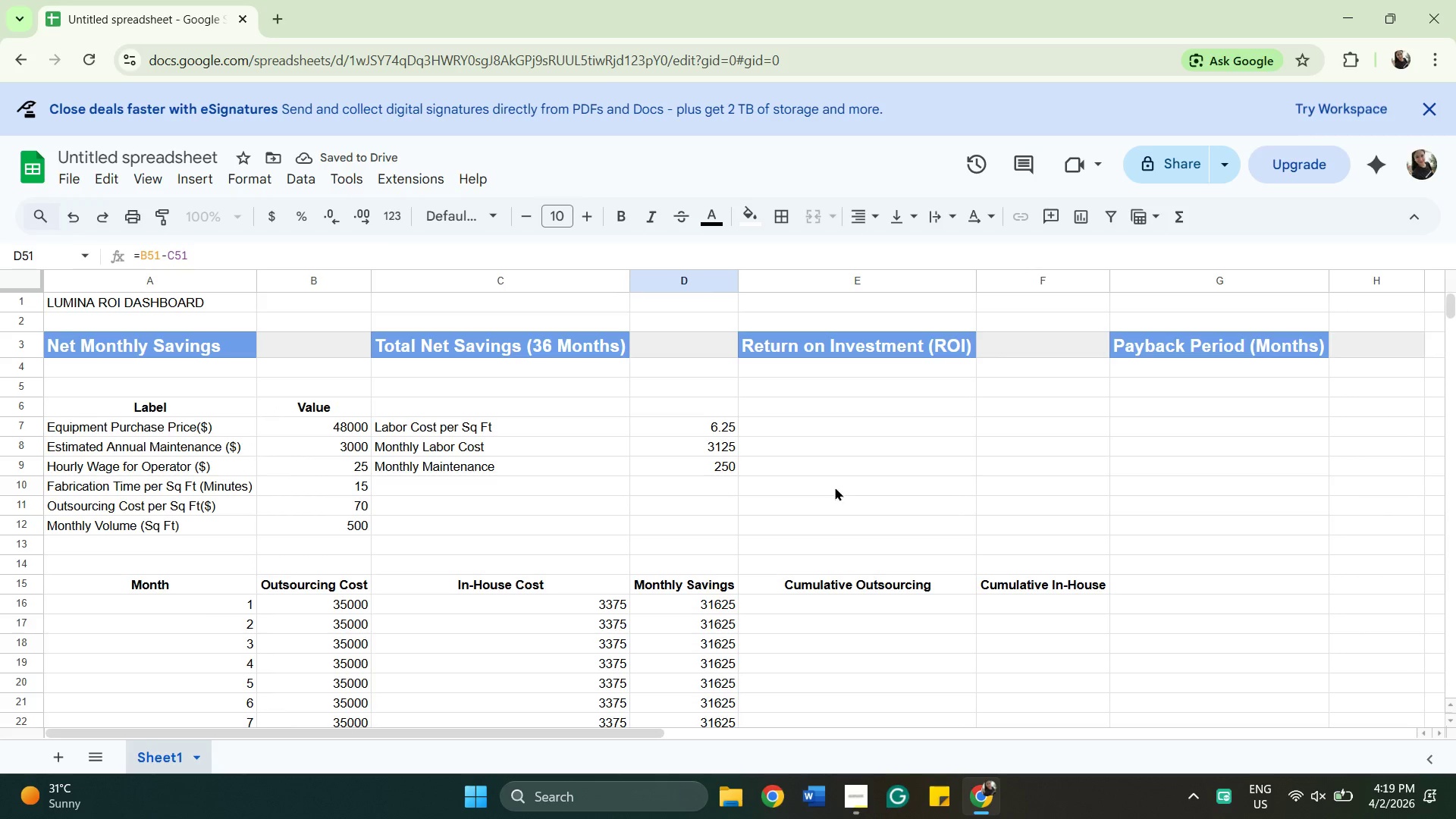 
scroll: coordinate [834, 505], scroll_direction: down, amount: 1.0
 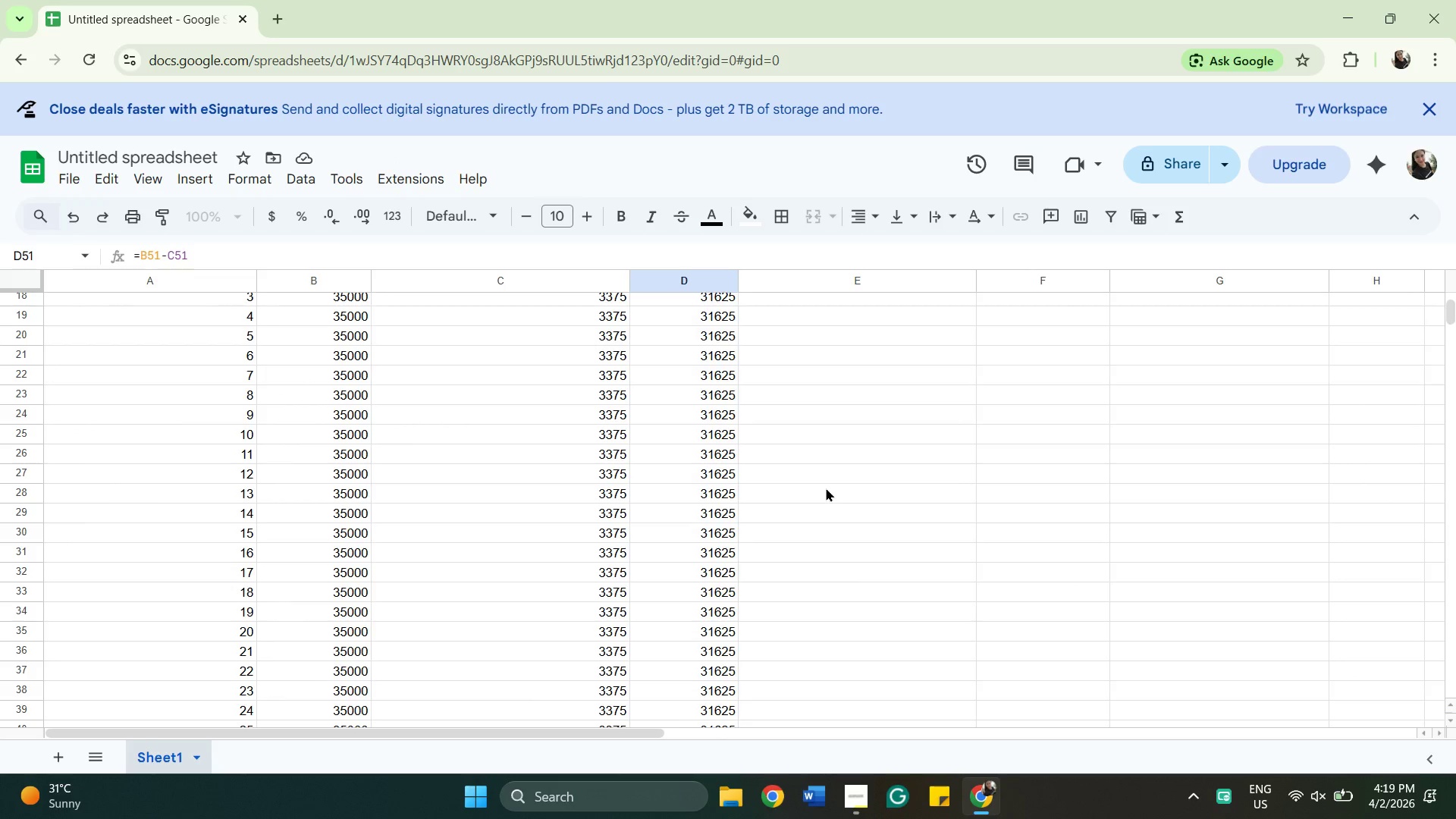 
scroll: coordinate [835, 488], scroll_direction: up, amount: 2.0
 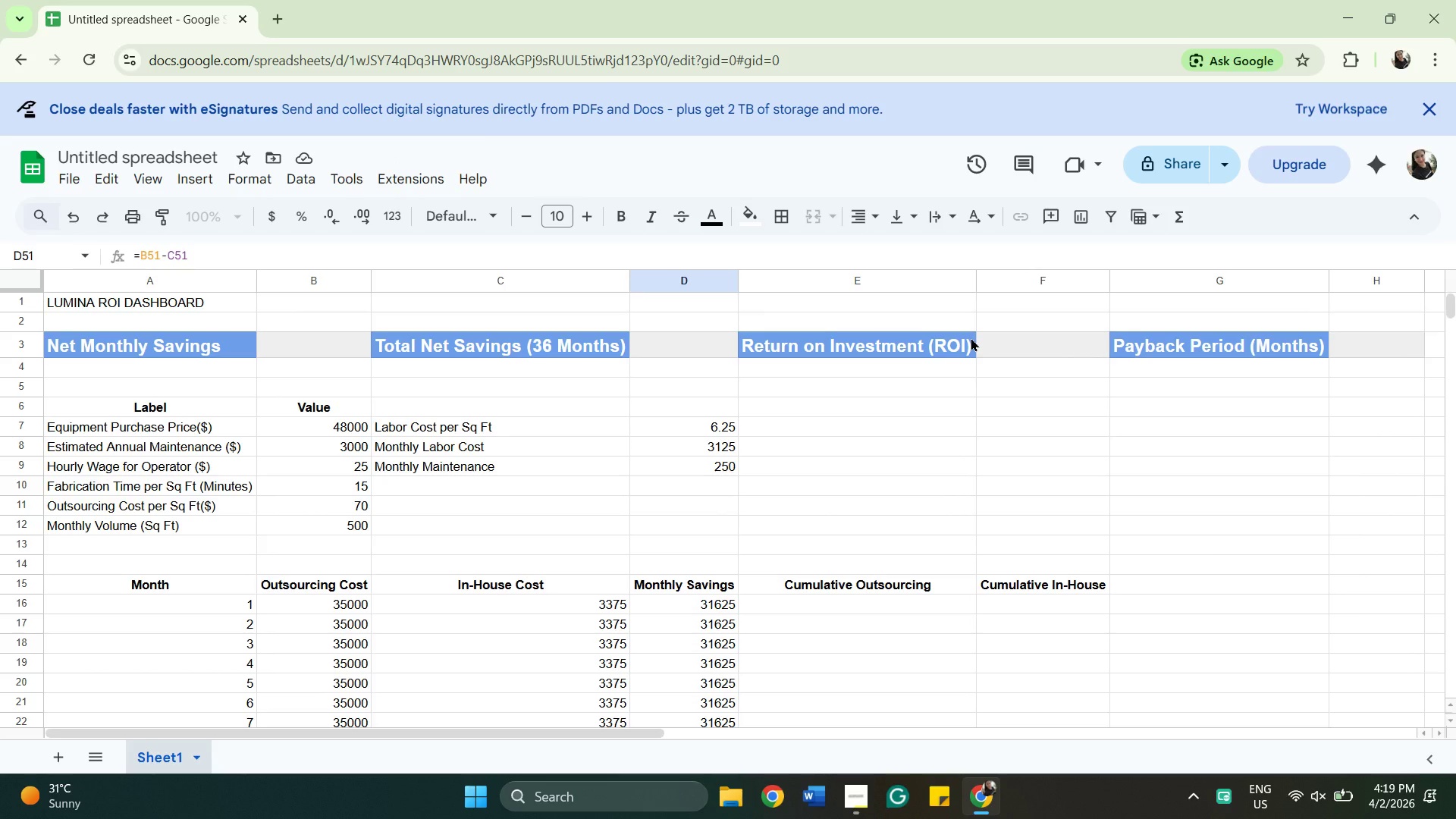 
wait(14.36)
 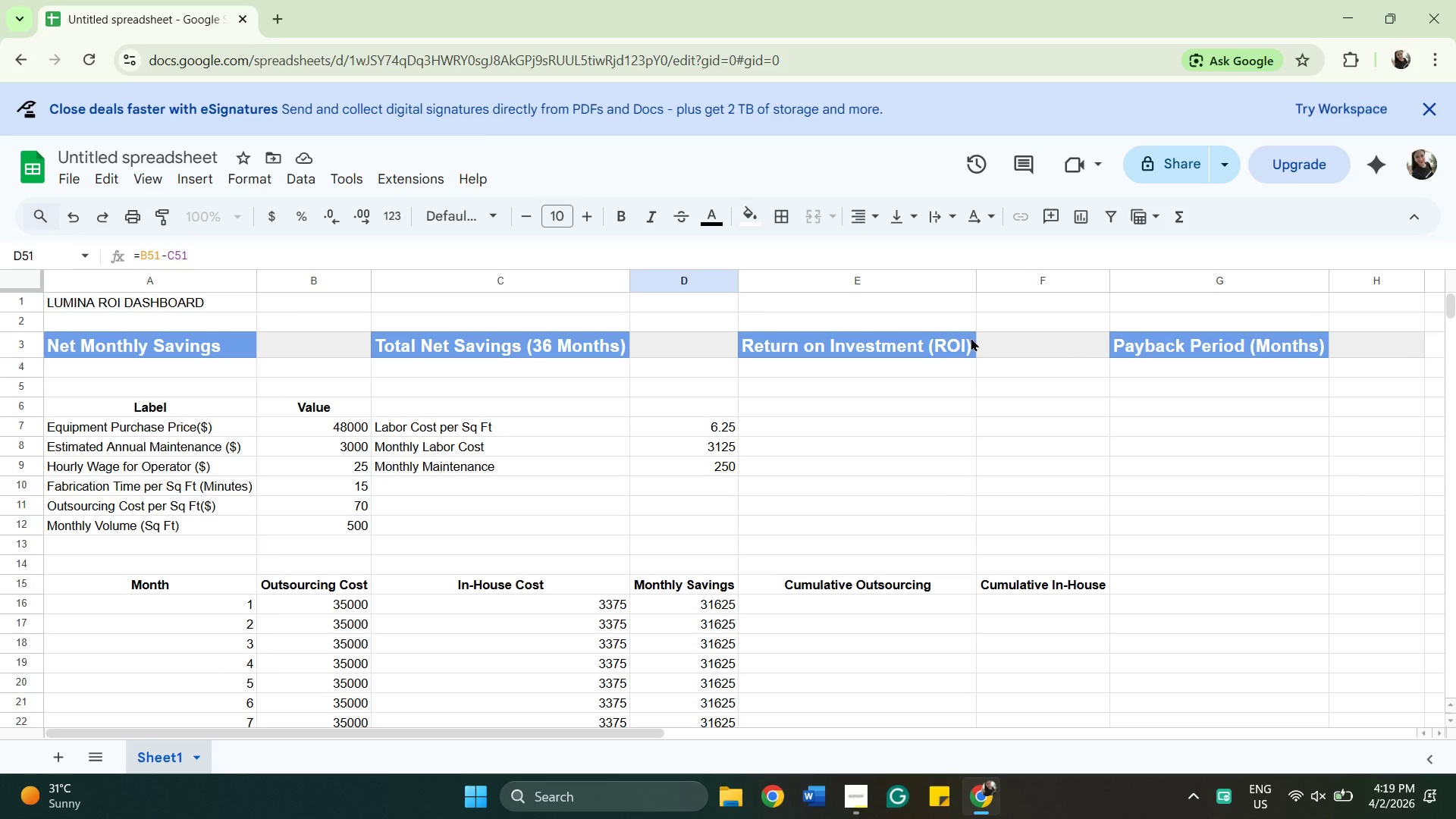 
left_click([834, 606])
 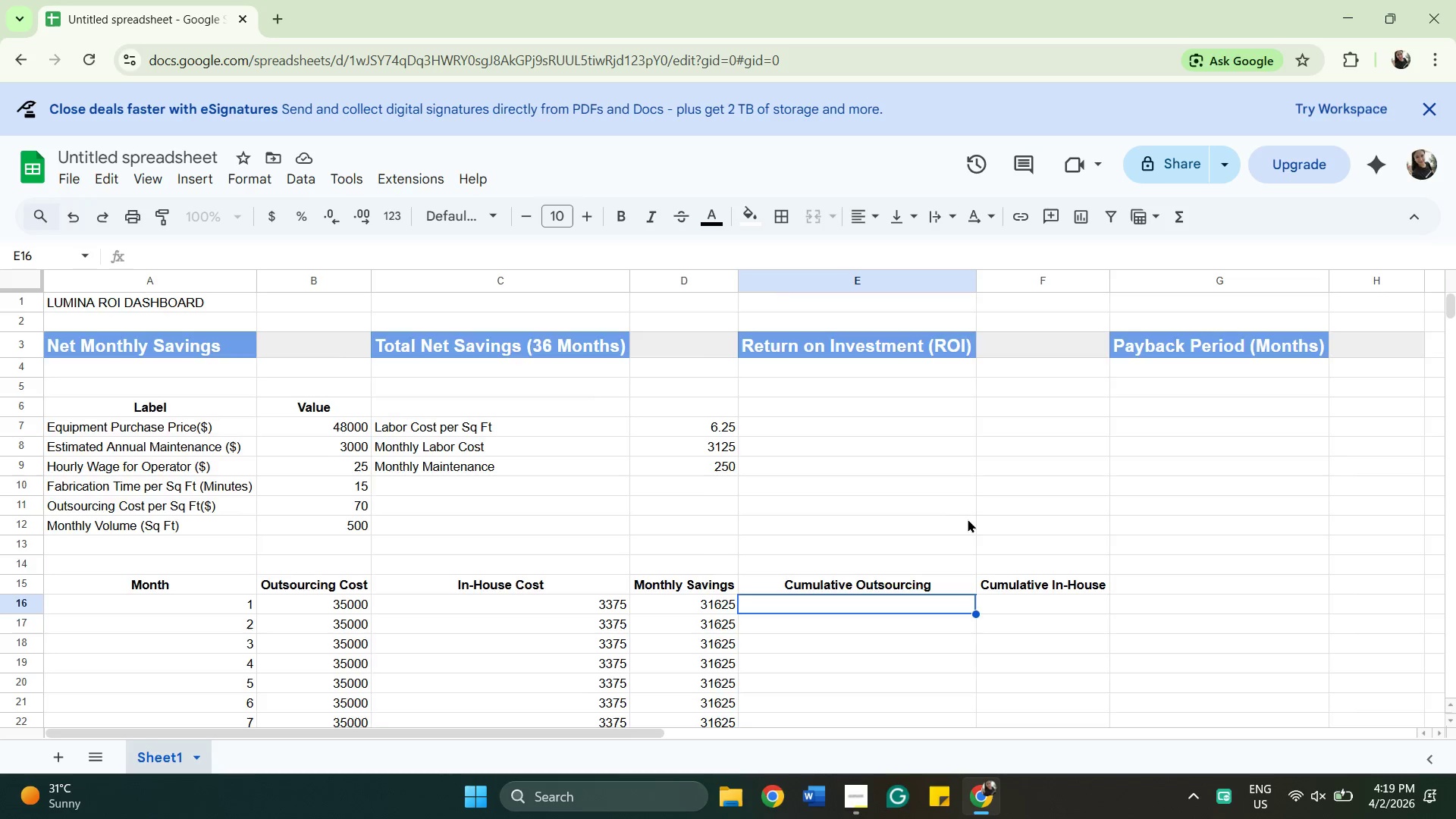 
scroll: coordinate [970, 516], scroll_direction: down, amount: 1.0
 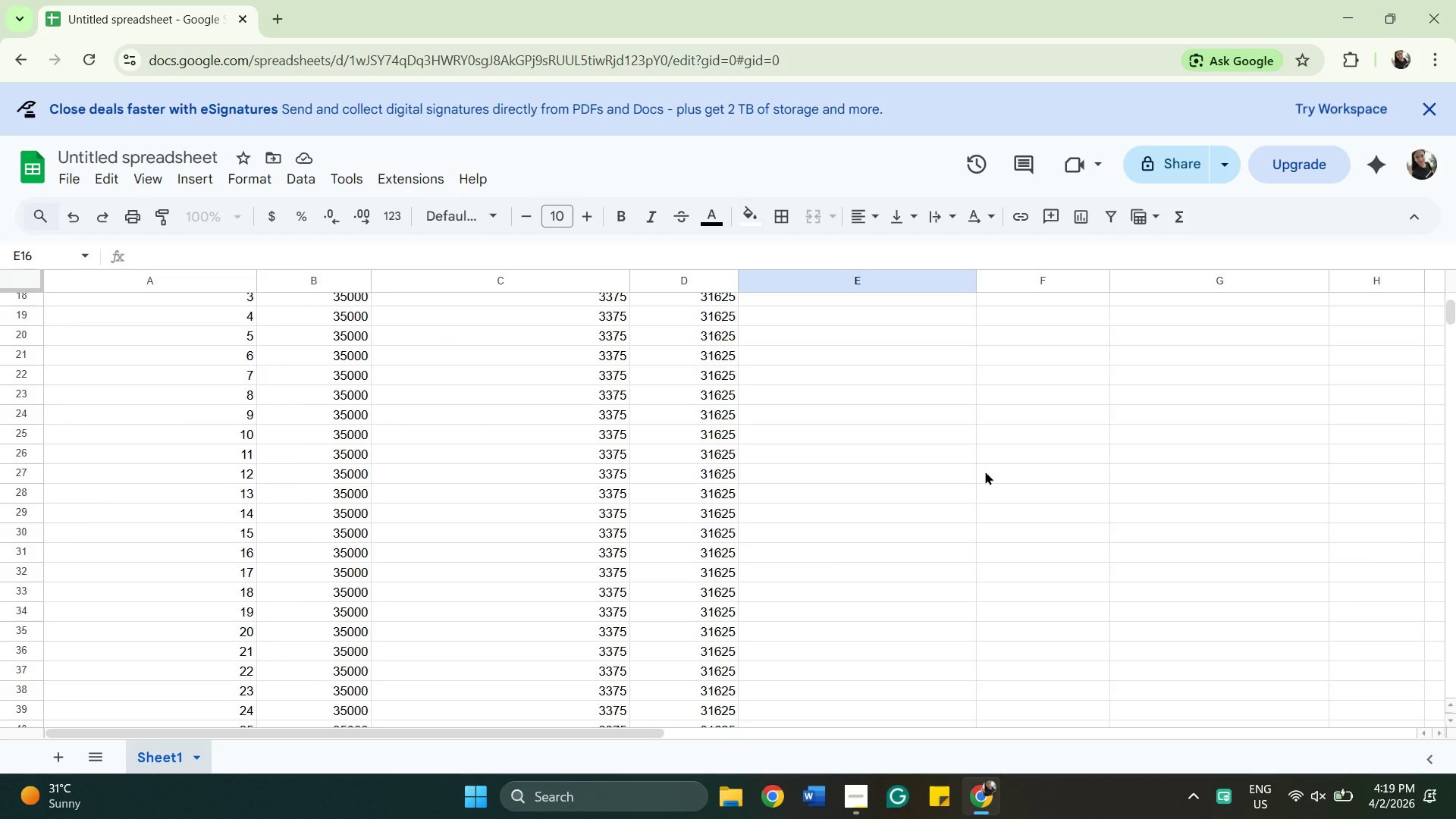 
scroll: coordinate [985, 471], scroll_direction: up, amount: 1.0
 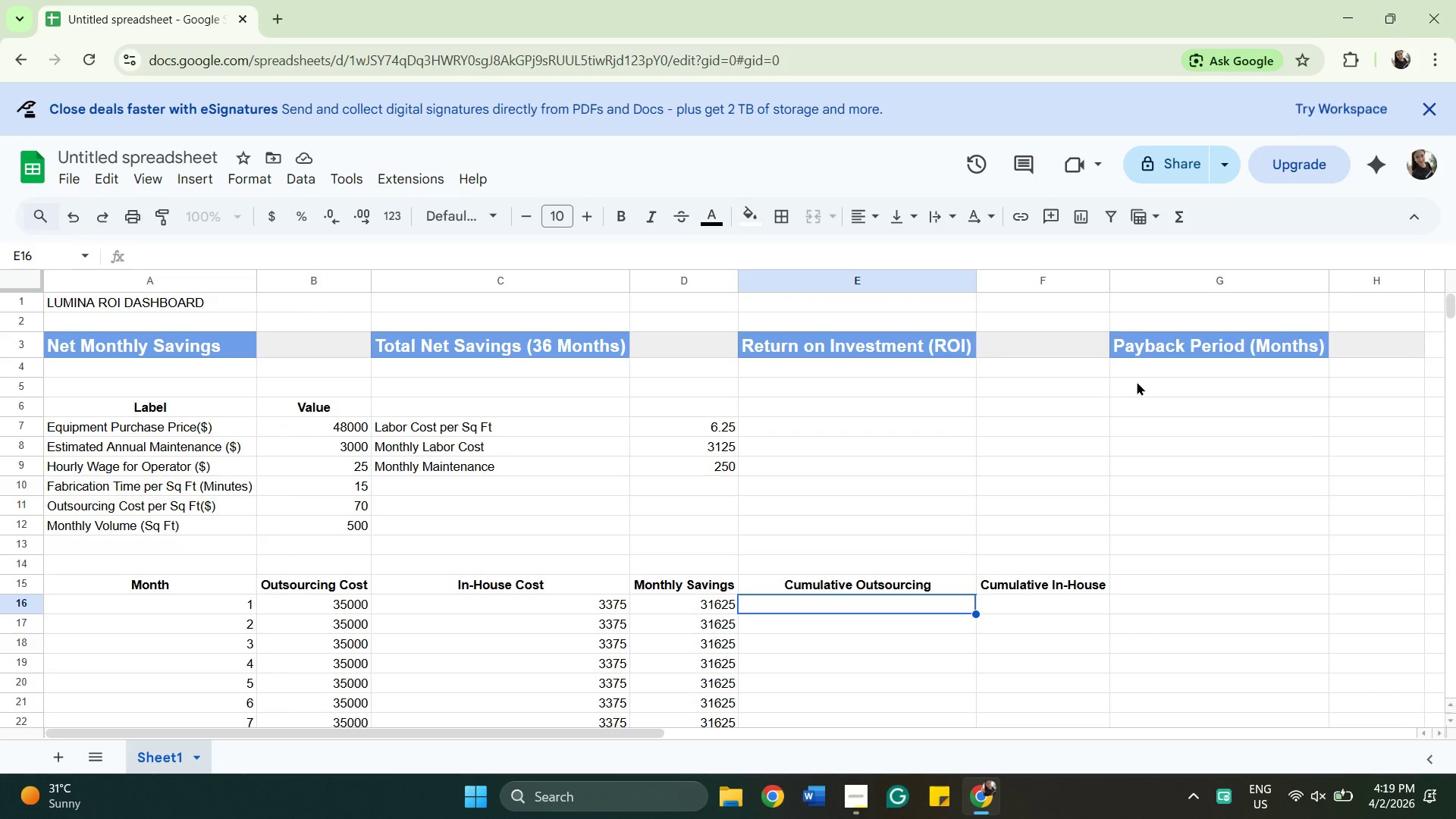 
wait(8.25)
 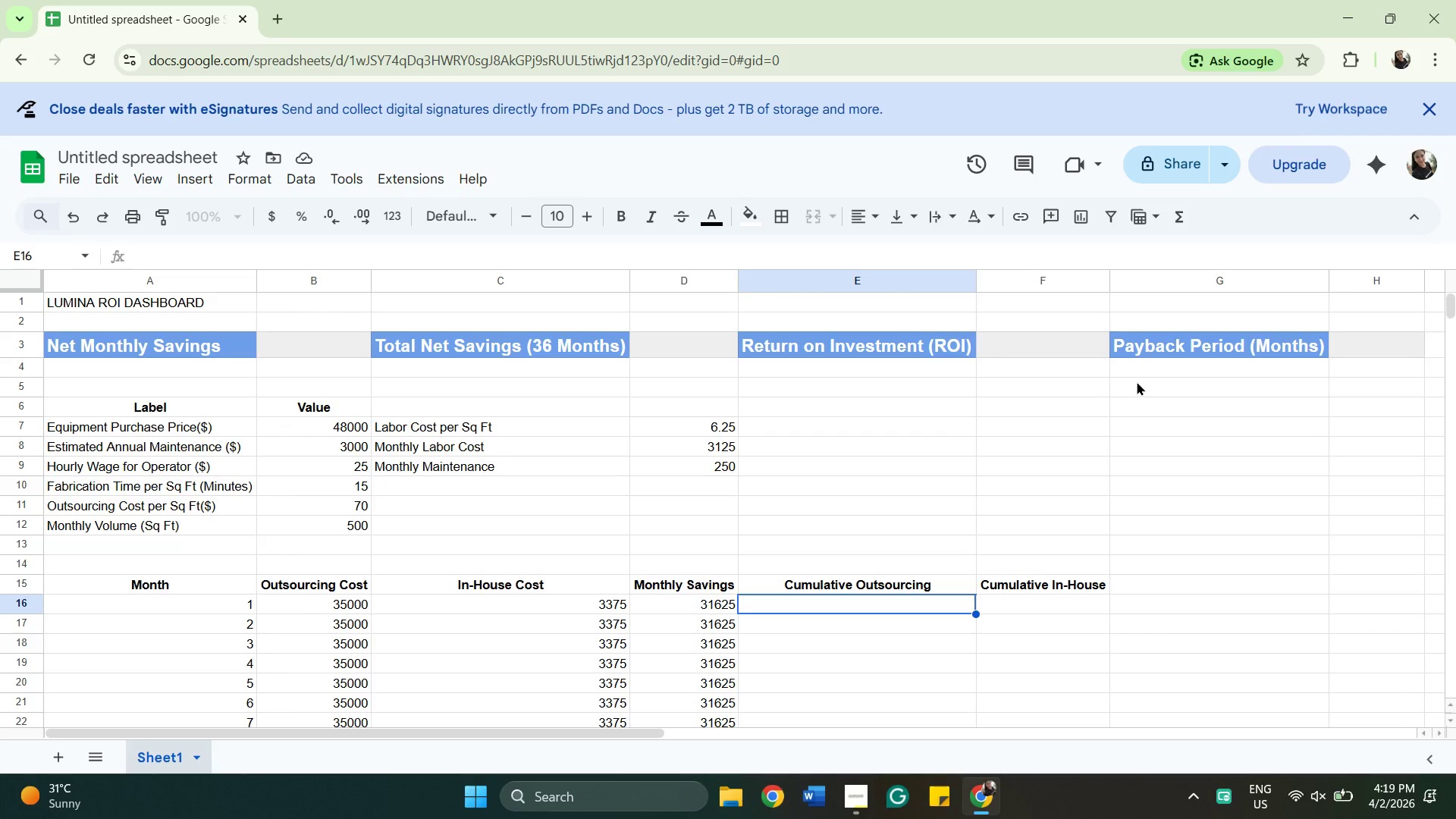 
left_click([775, 607])
 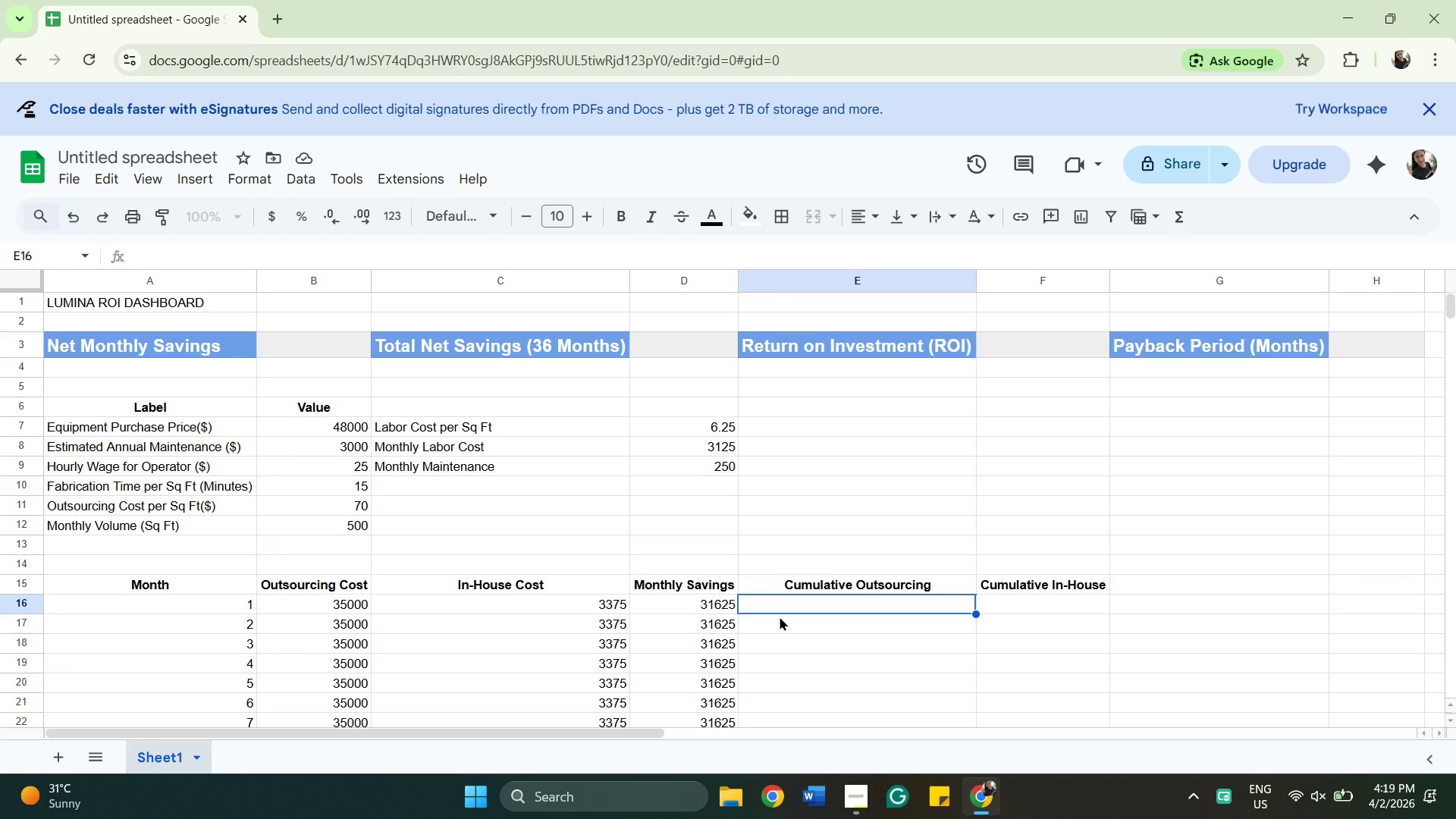 
key(Equal)
 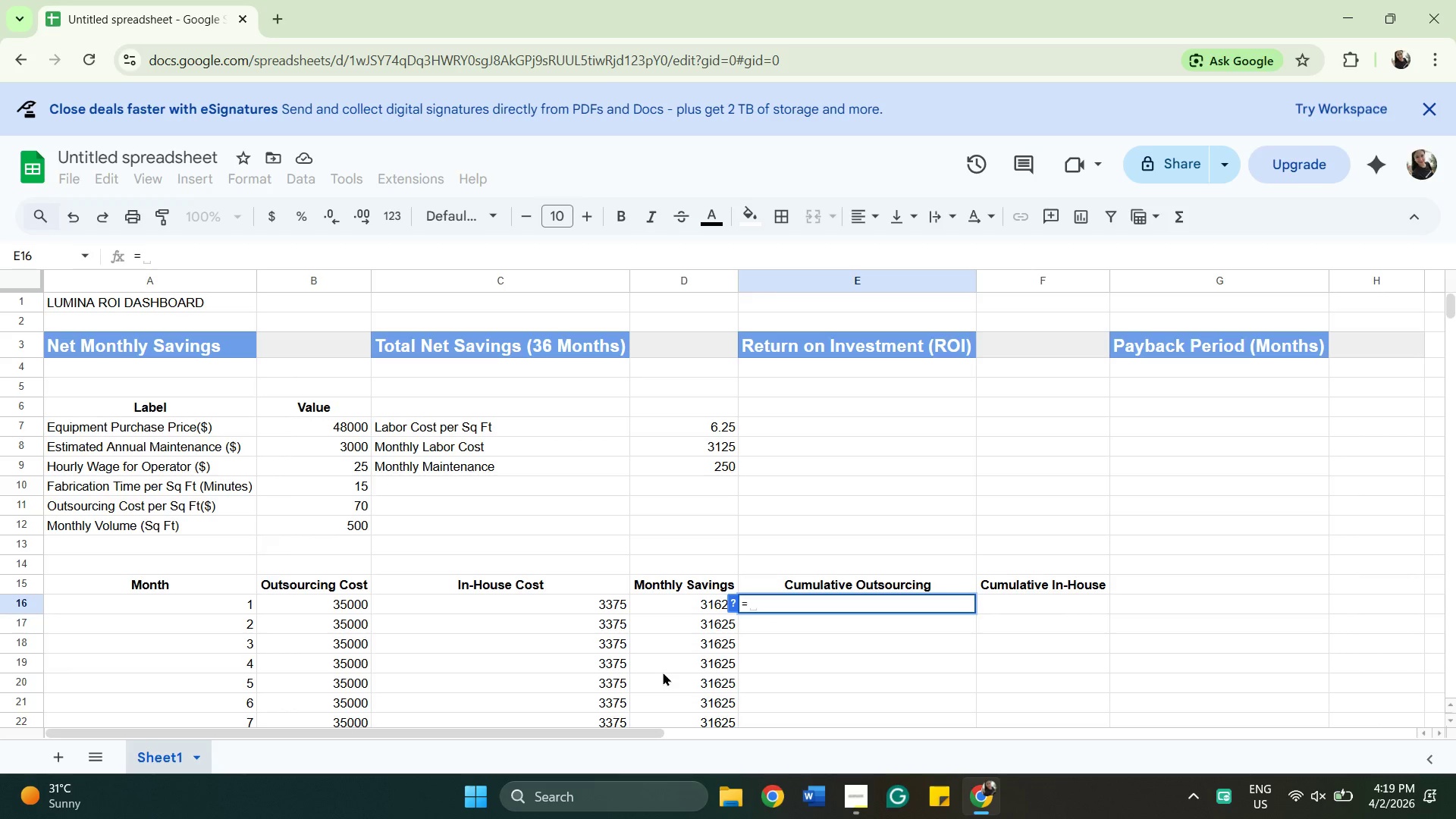 
type(c1)
 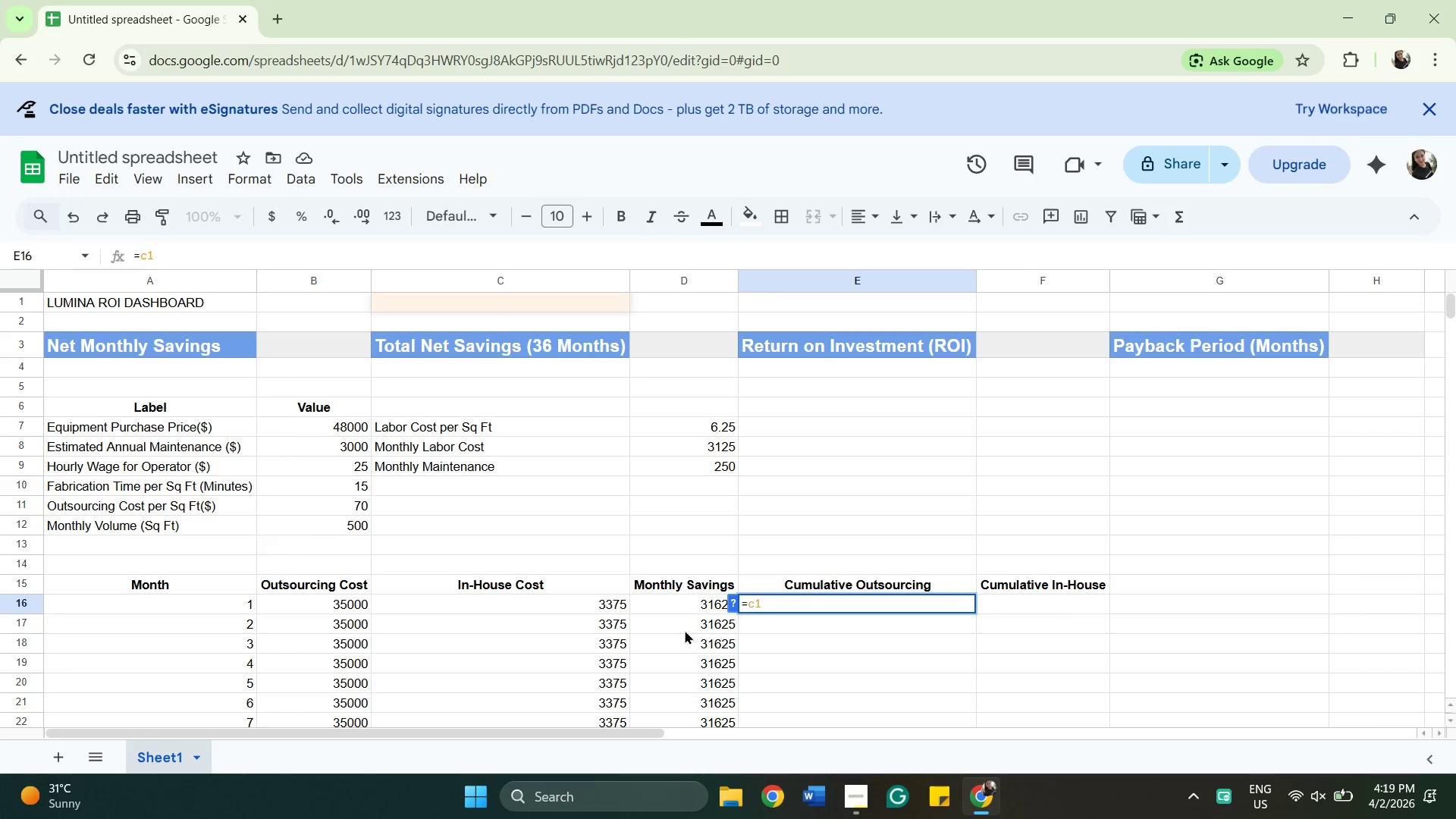 
key(Backspace)
 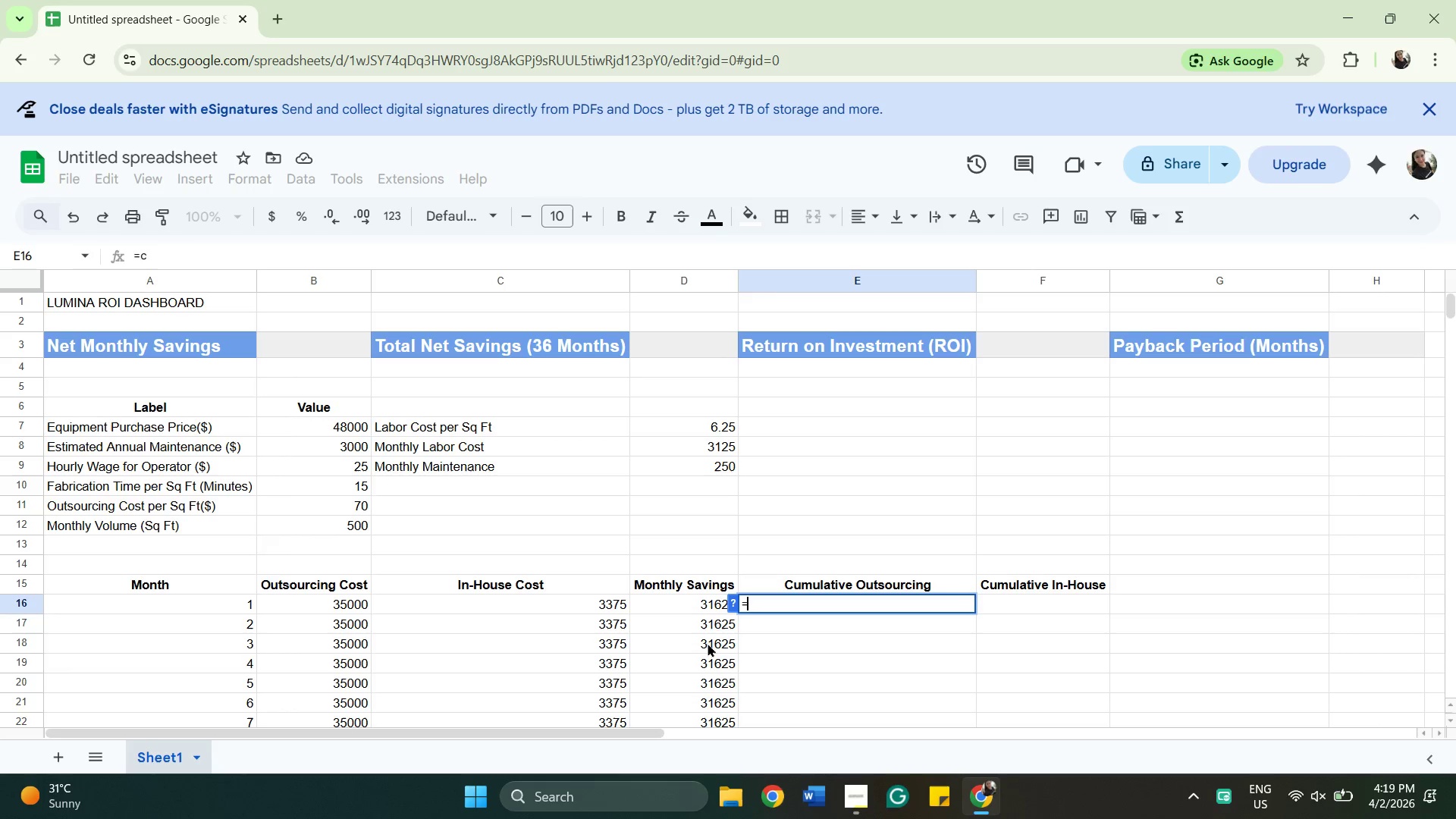 
key(Backspace)
 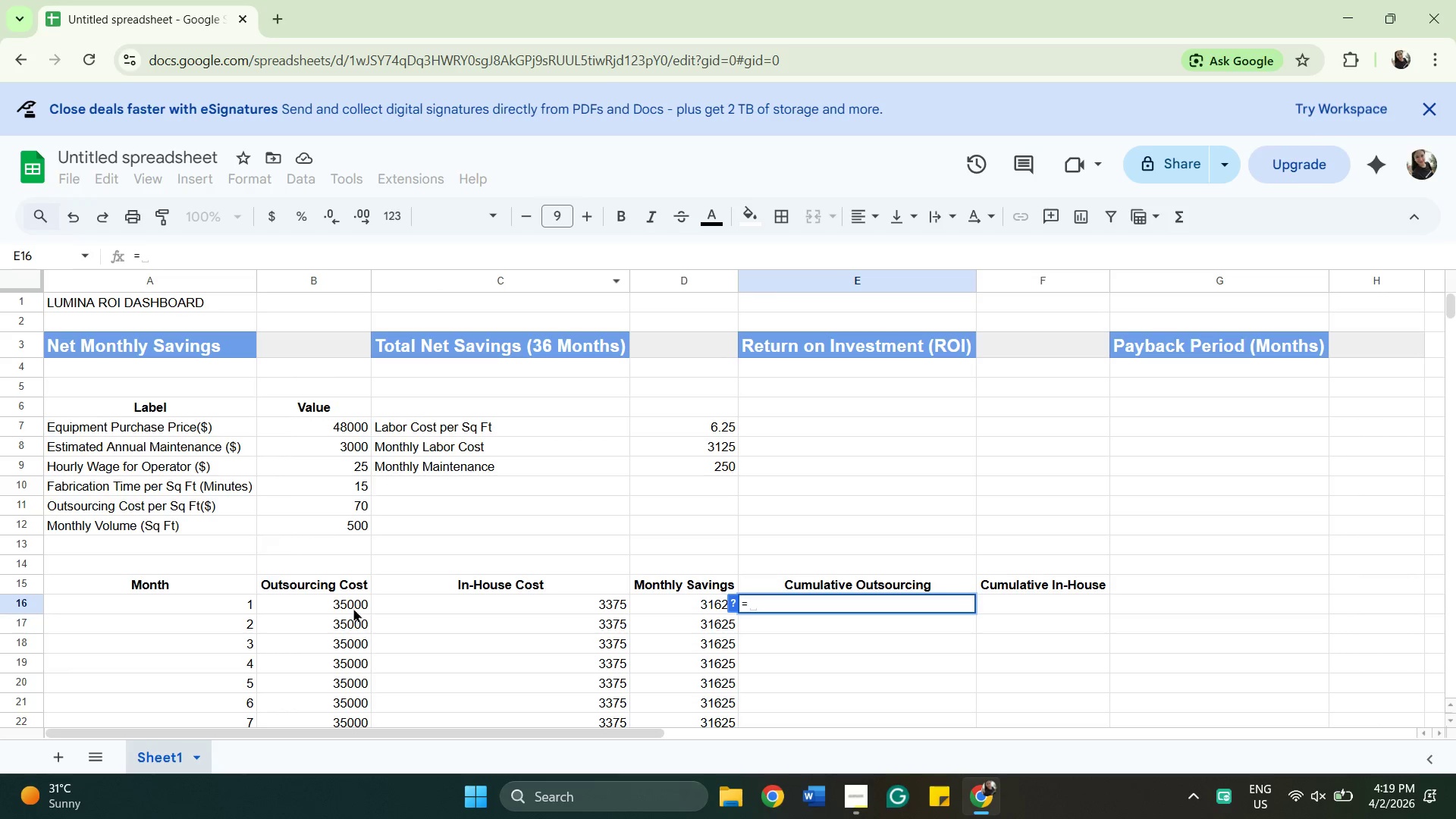 
left_click([436, 598])
 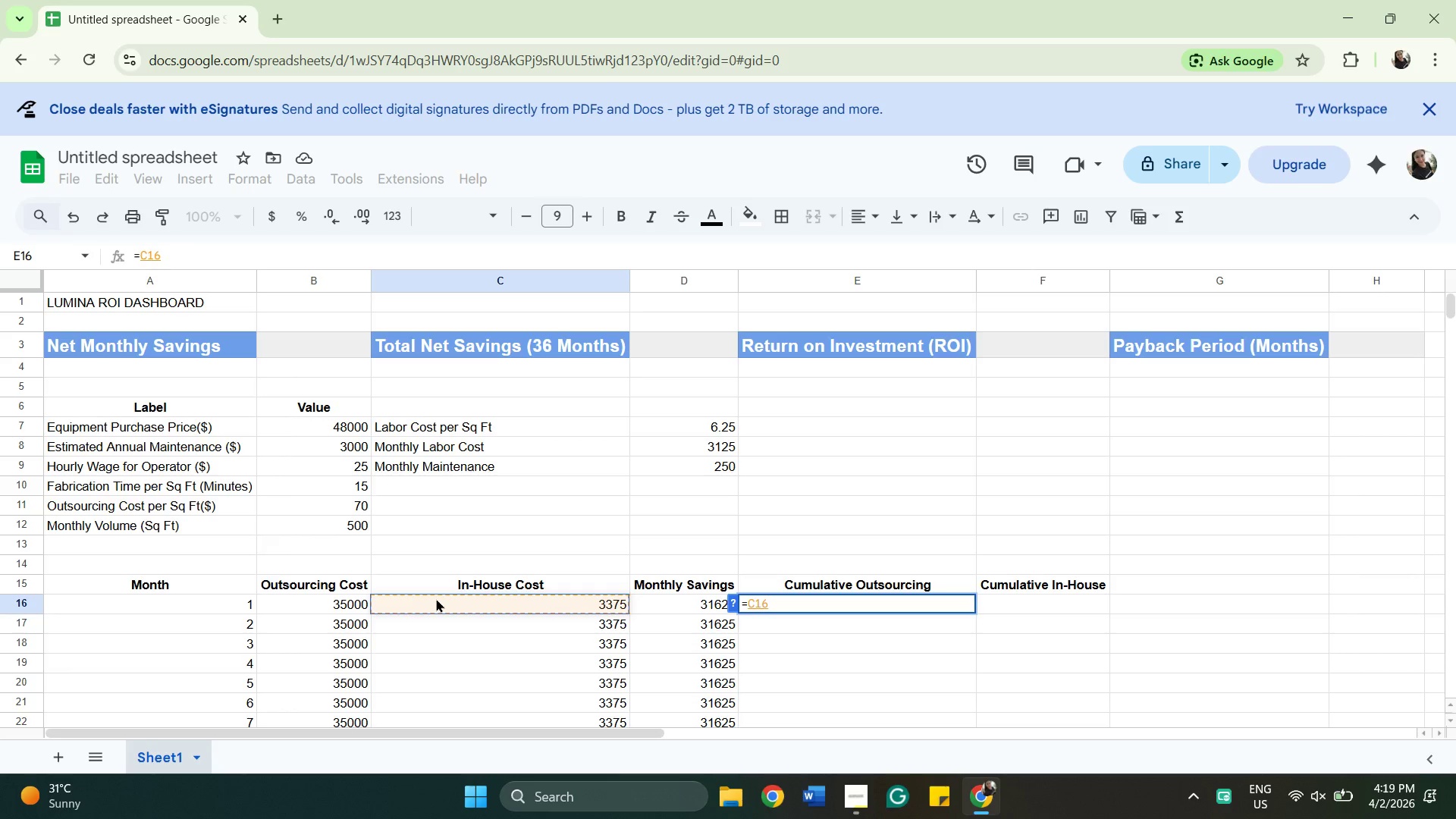 
key(Equal)
 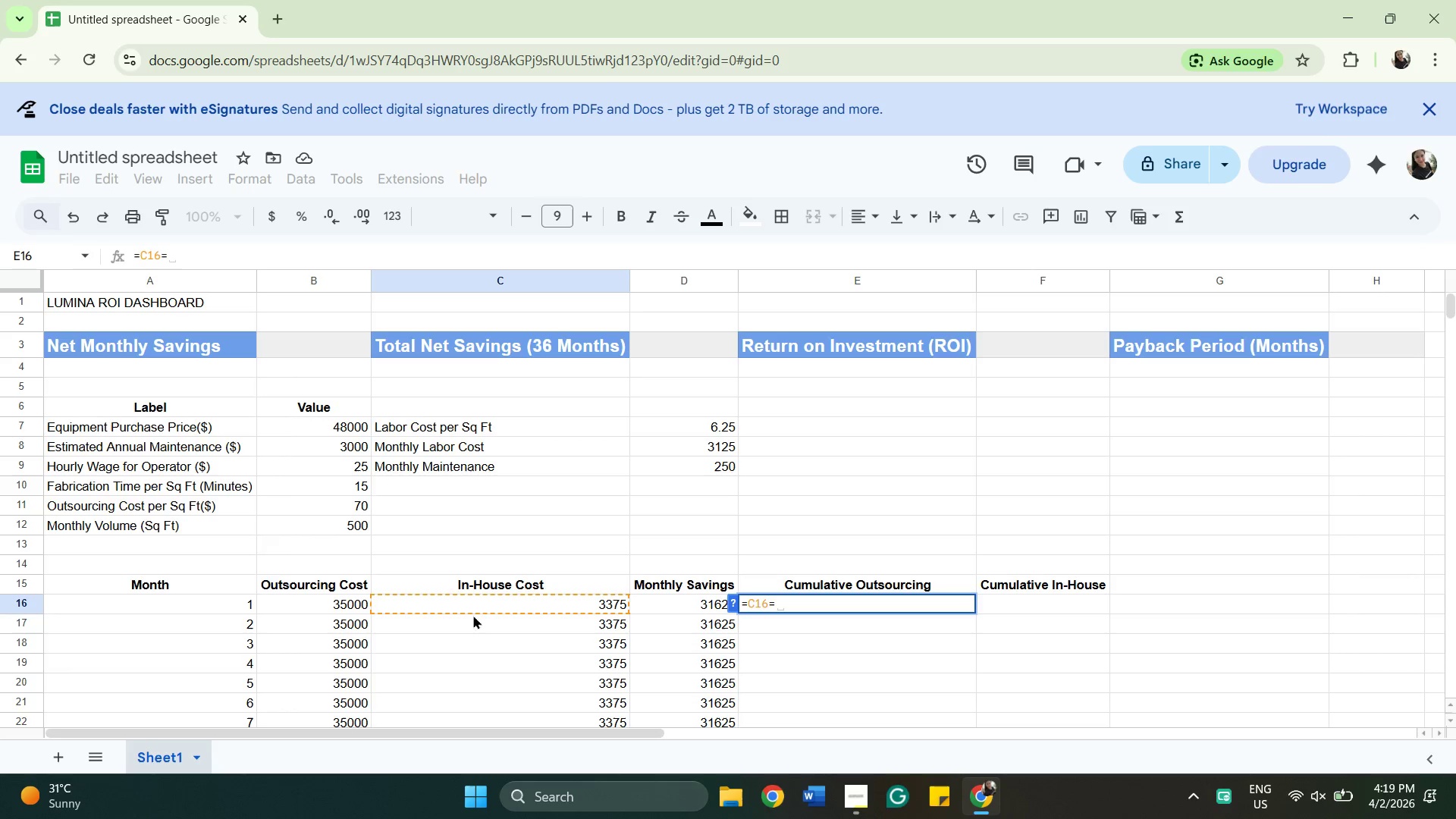 
key(Backspace)
 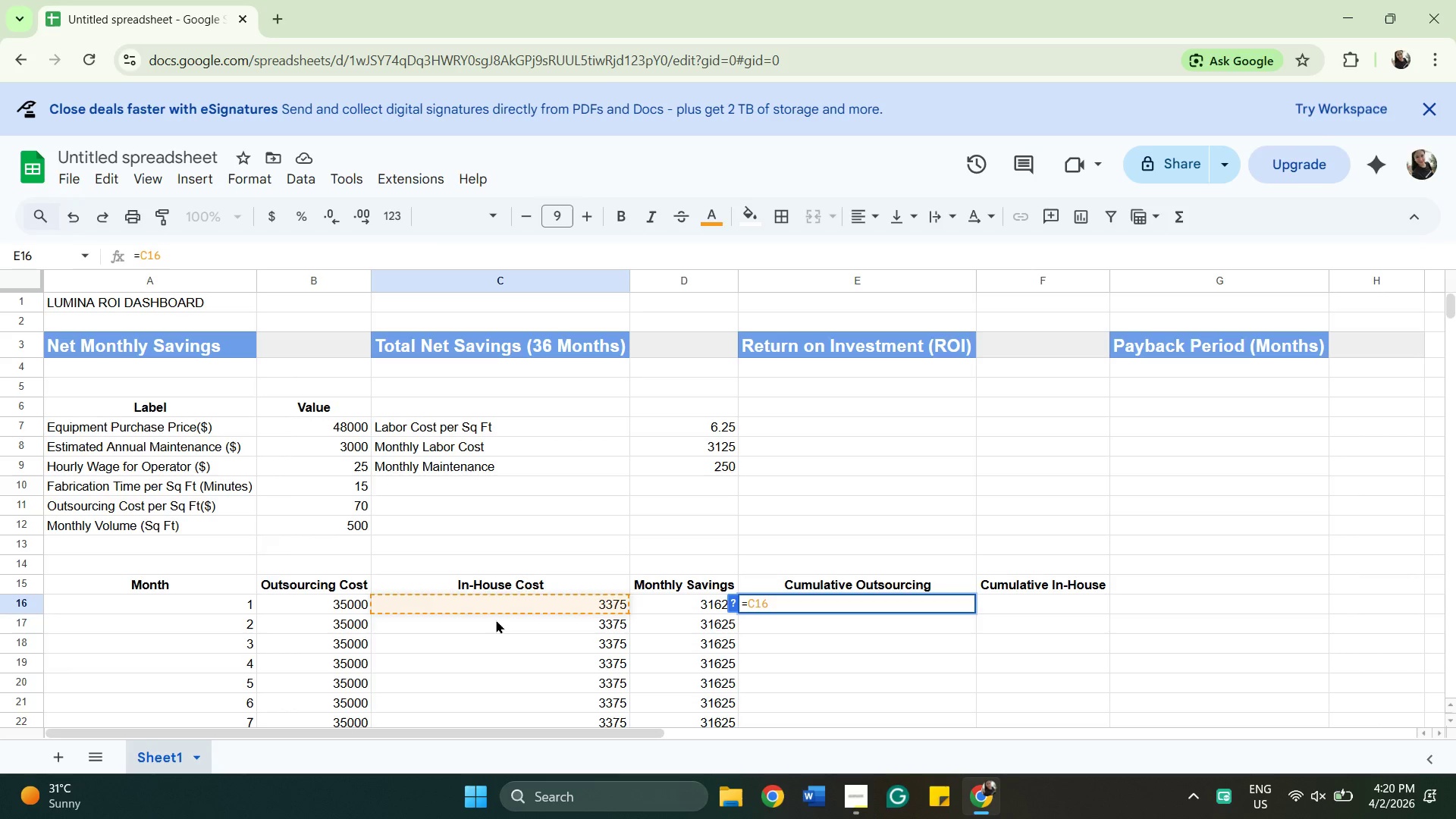 
key(Shift+ShiftRight)
 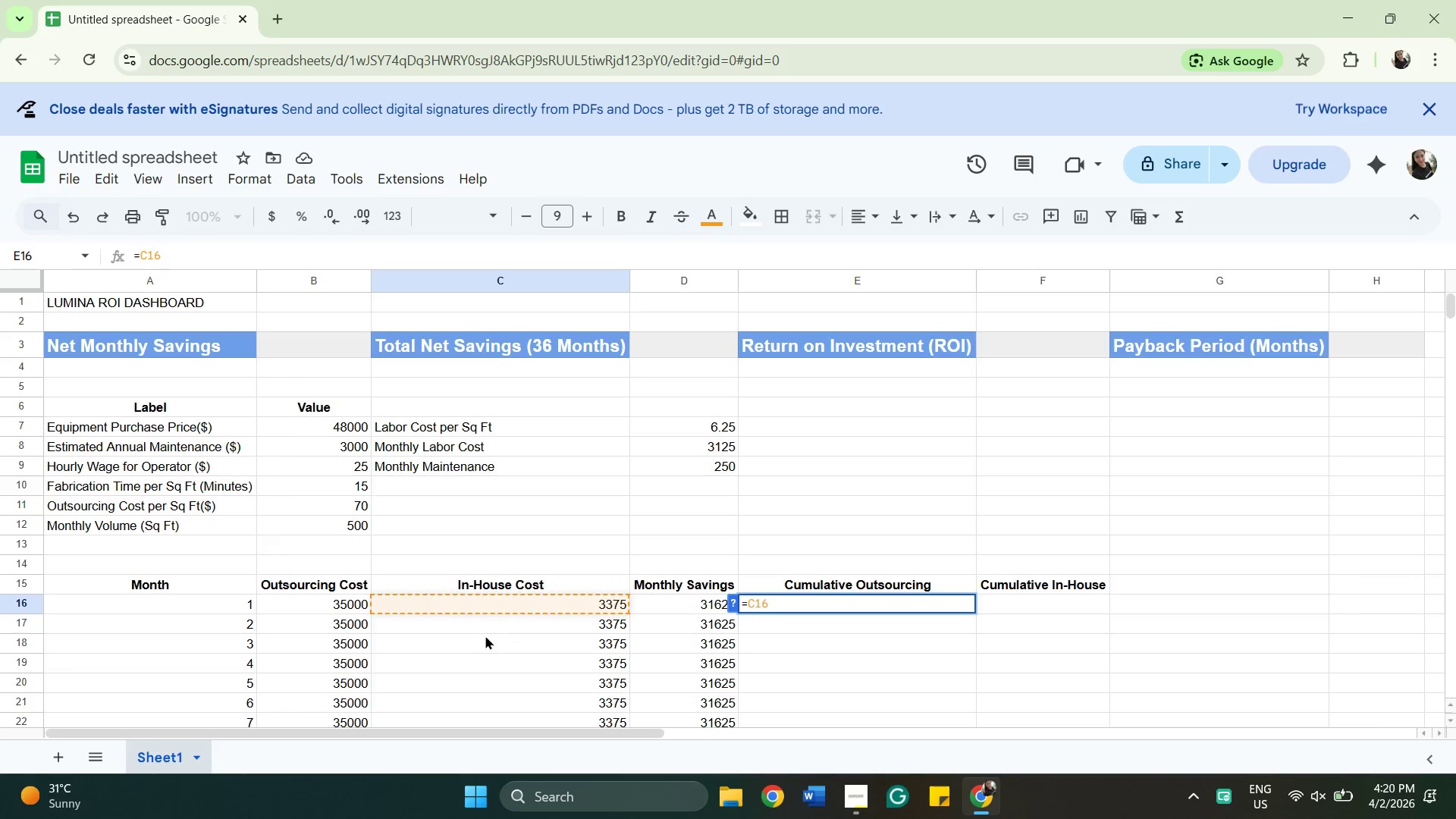 
key(Shift+Equal)
 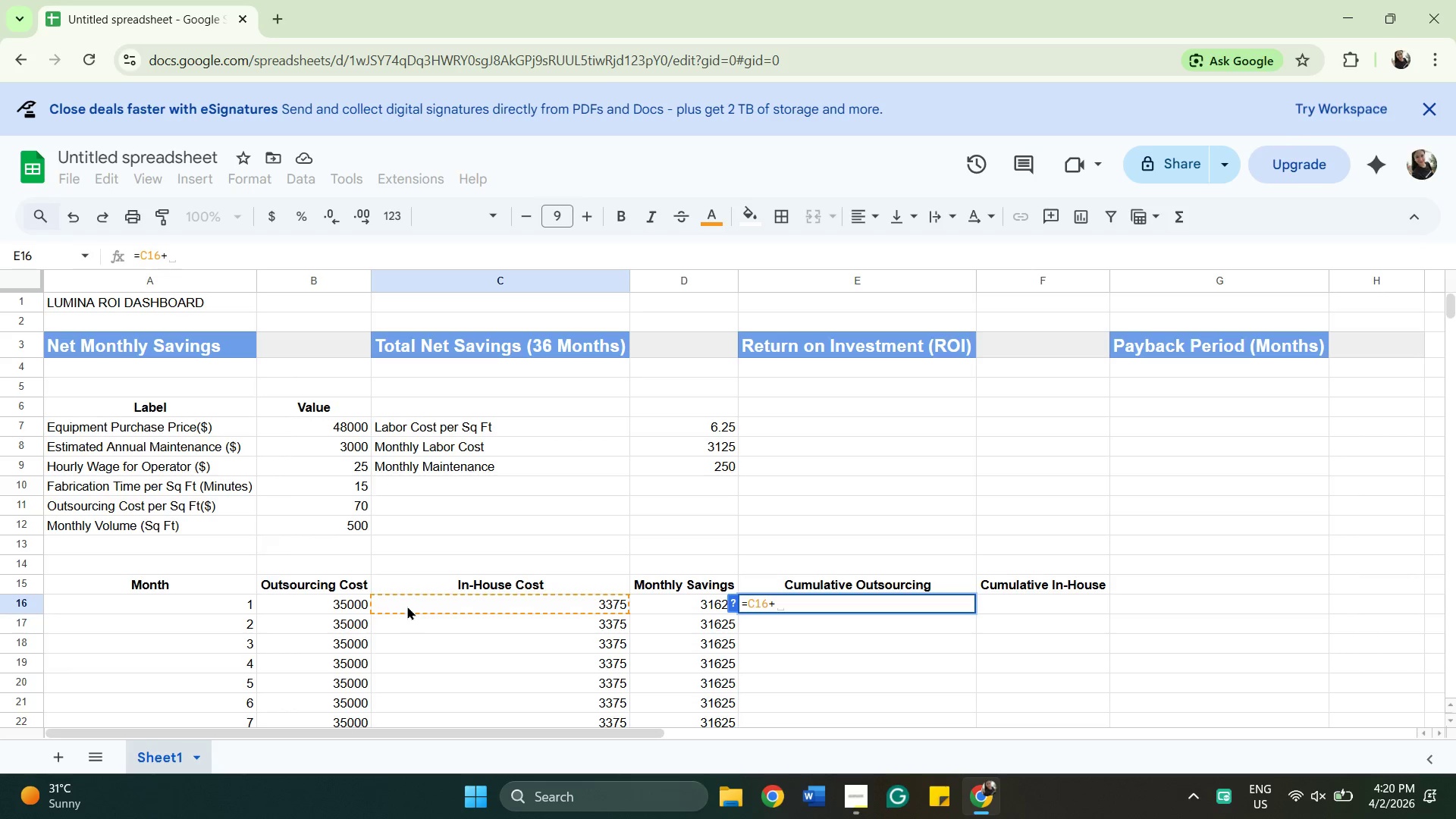 
wait(15.95)
 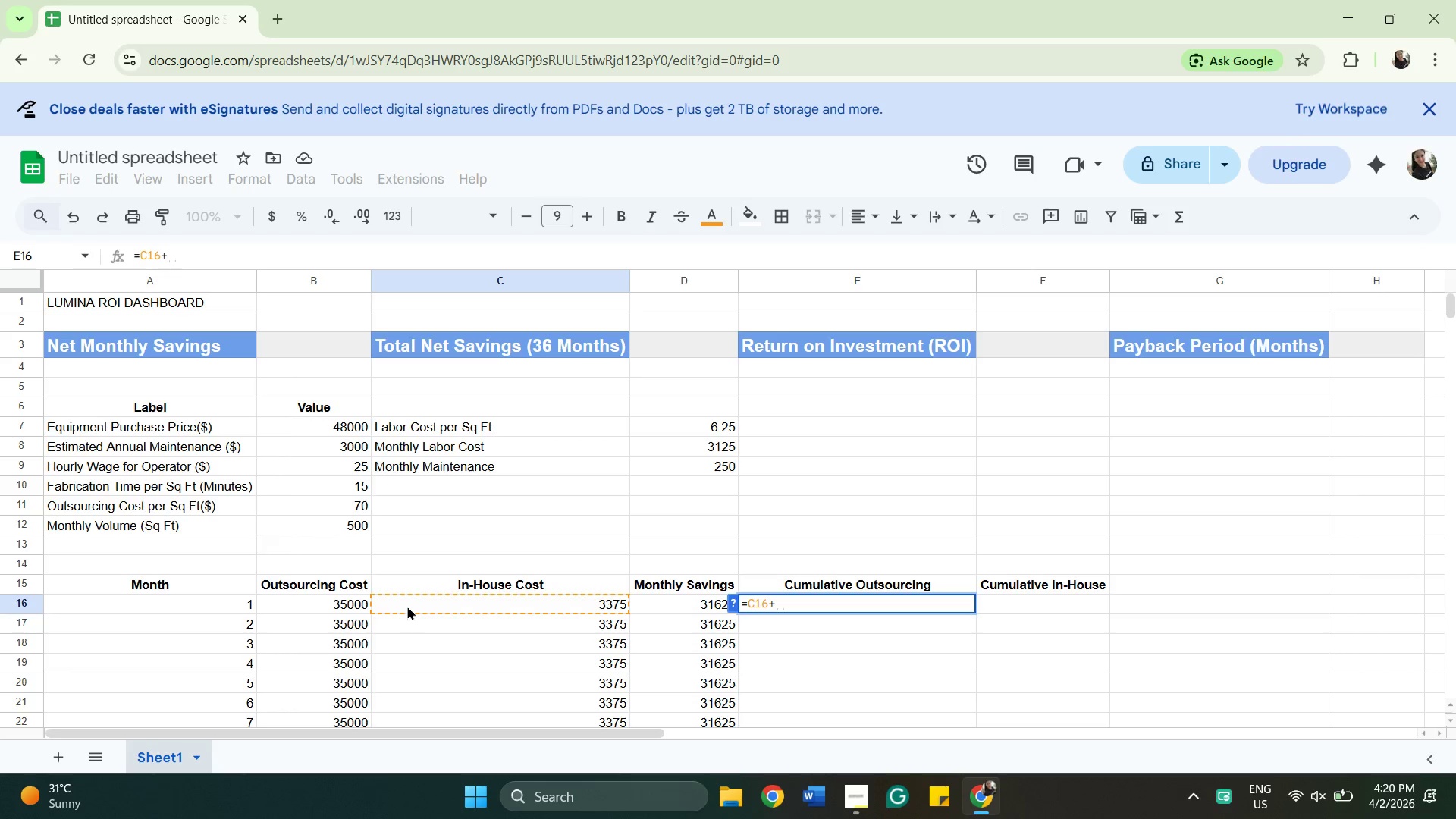 
left_click([325, 422])
 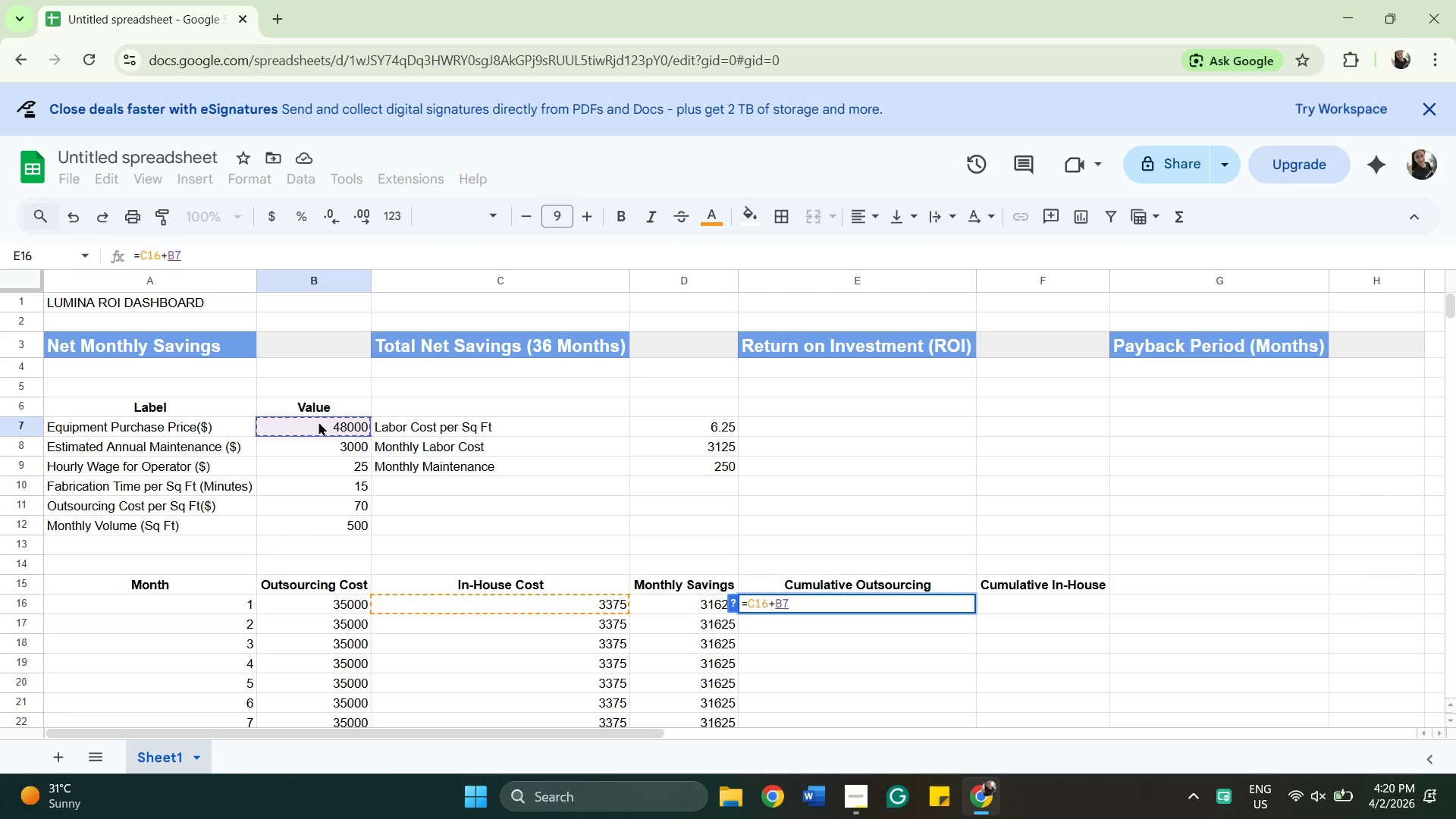 
wait(6.38)
 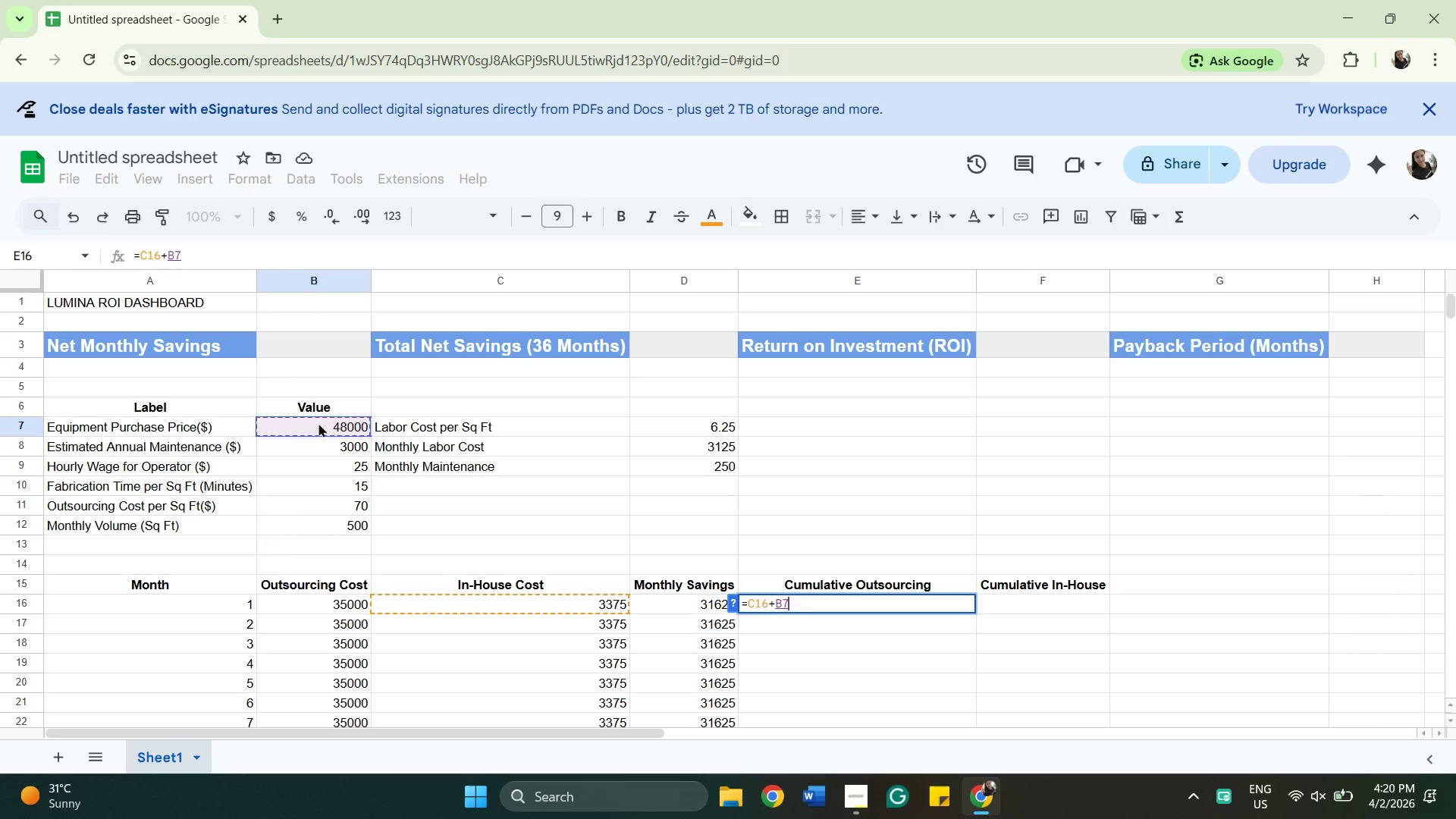 
key(Enter)
 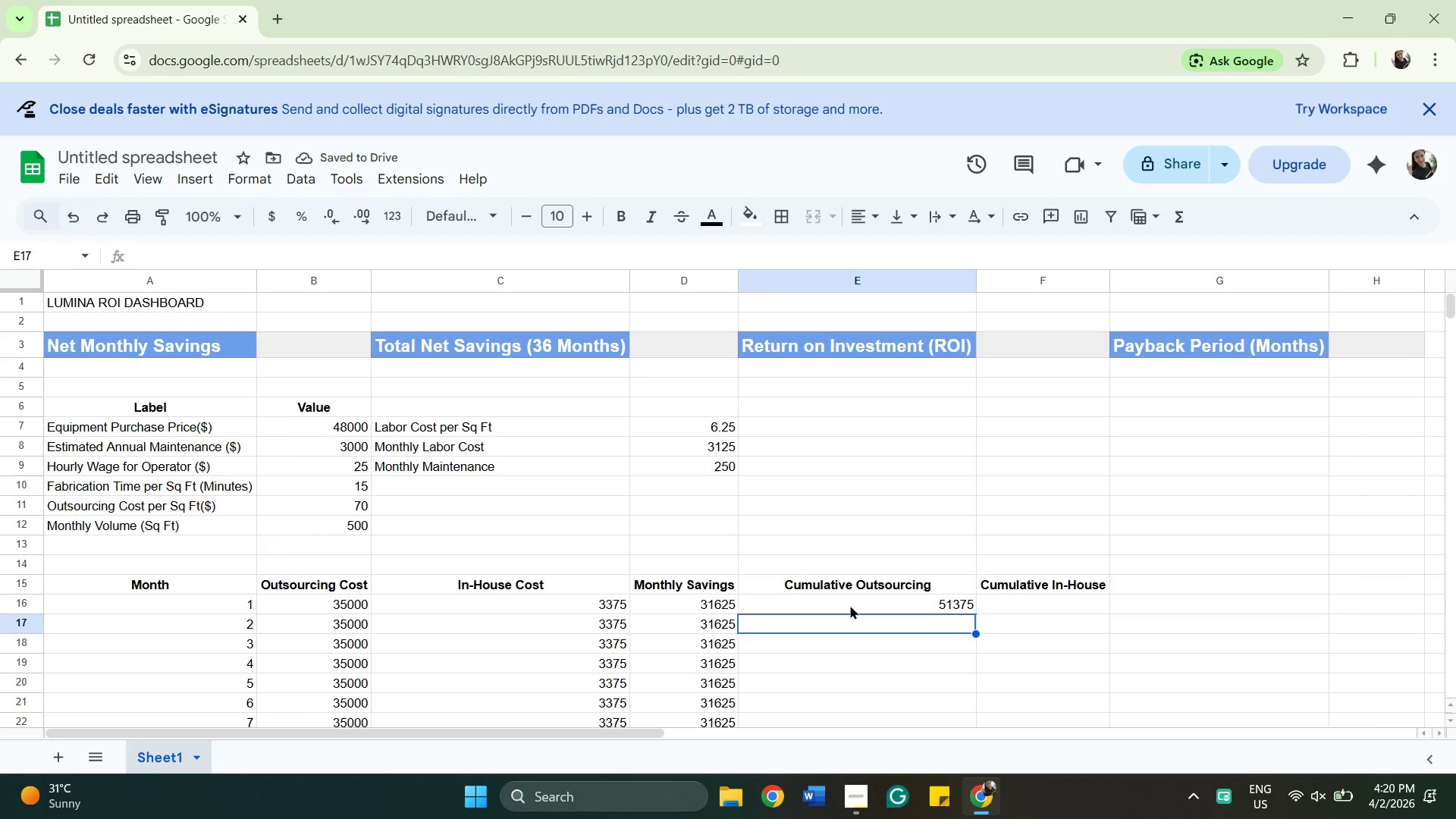 
key(Equal)
 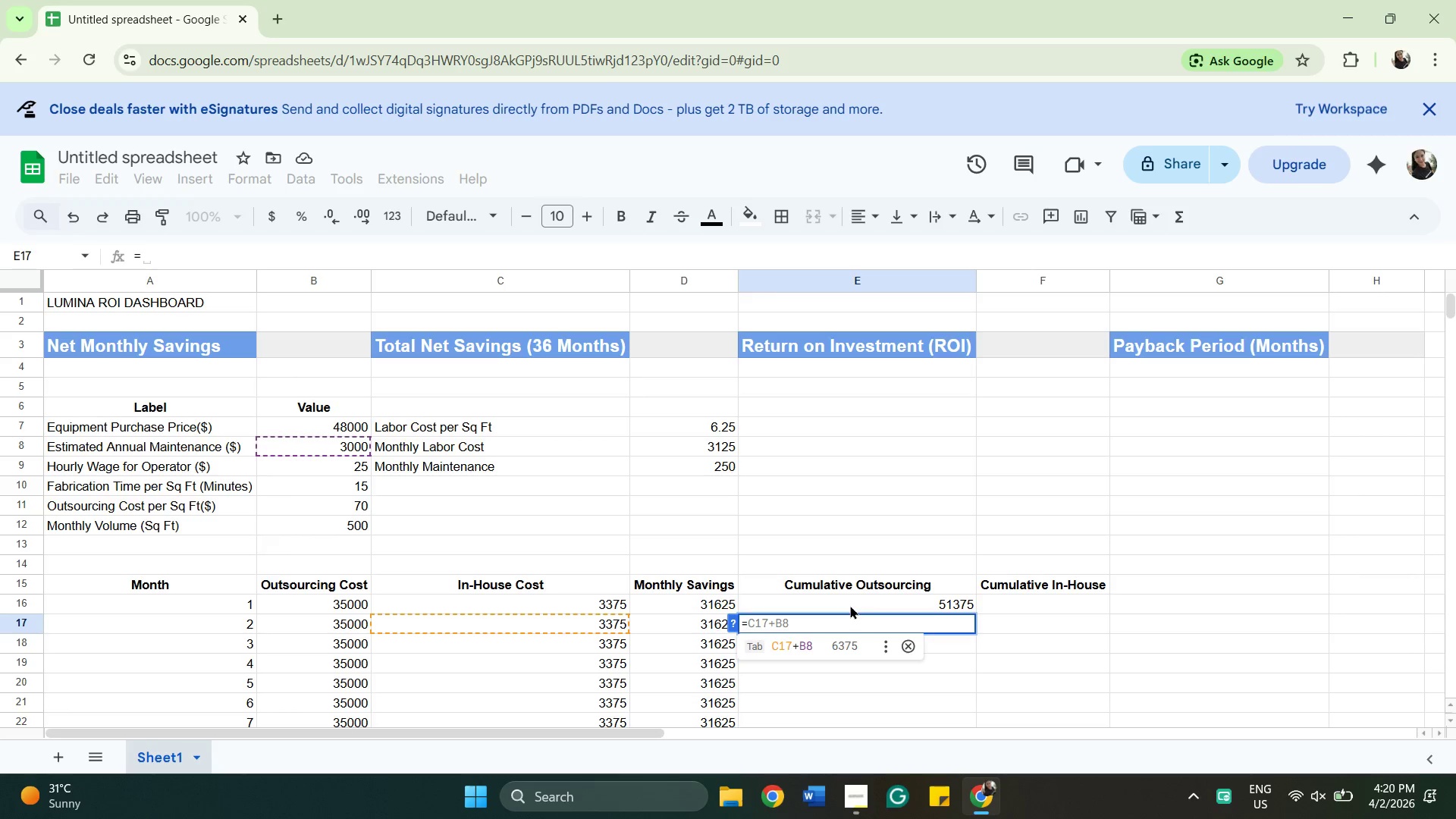 
key(Shift+C)
 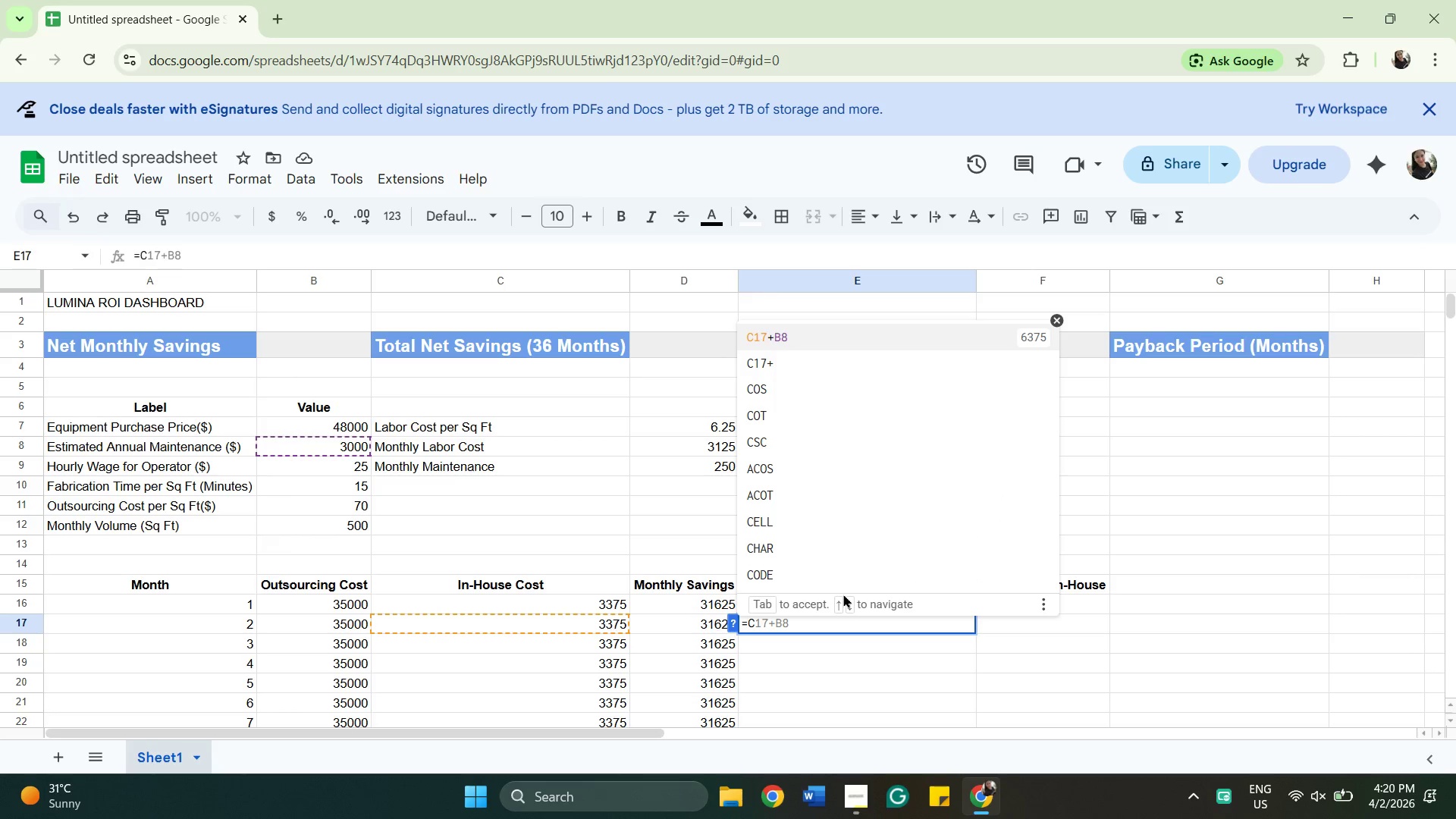 
mouse_move([863, 538])
 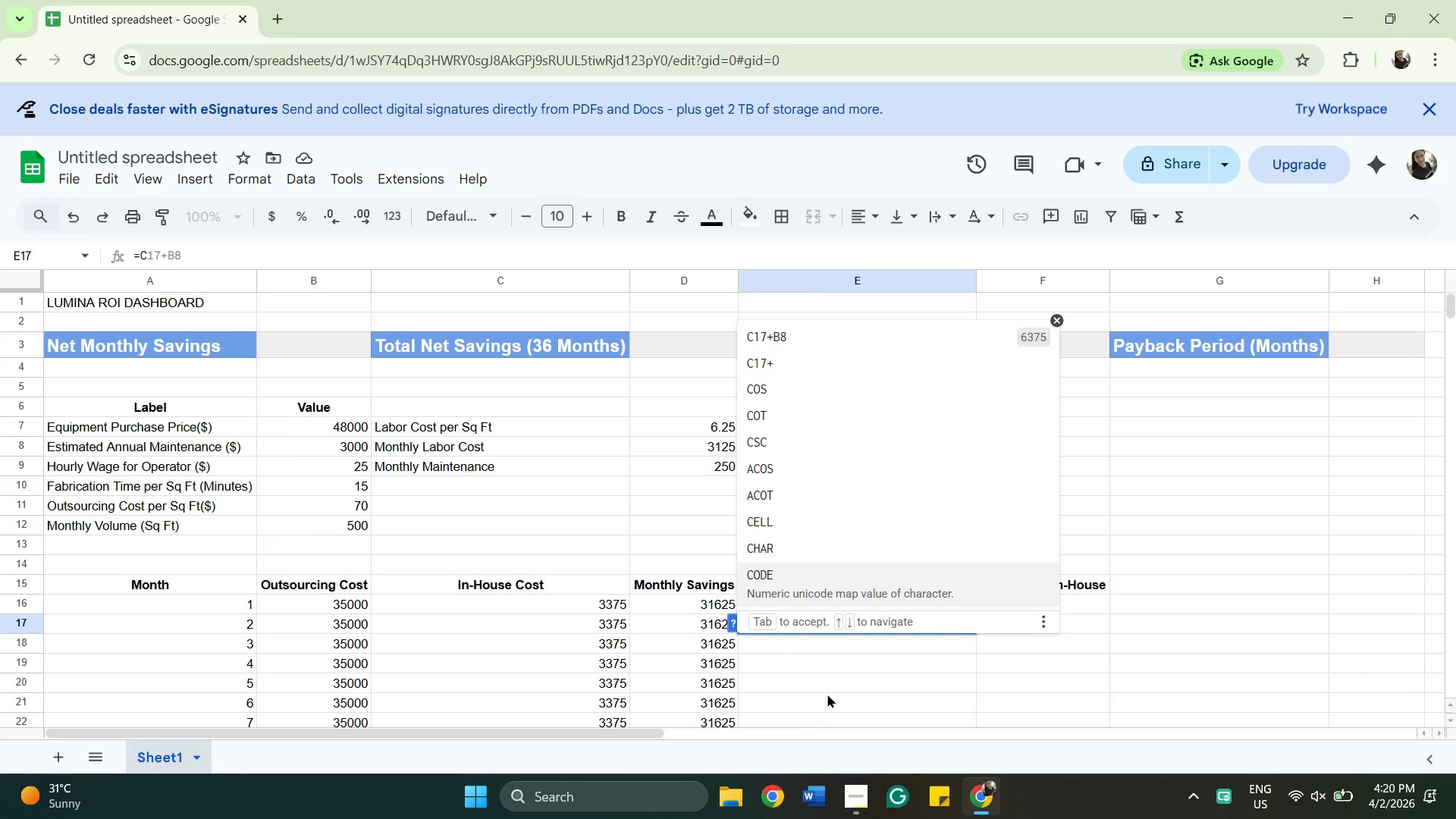 
left_click_drag(start_coordinate=[837, 679], to_coordinate=[841, 676])
 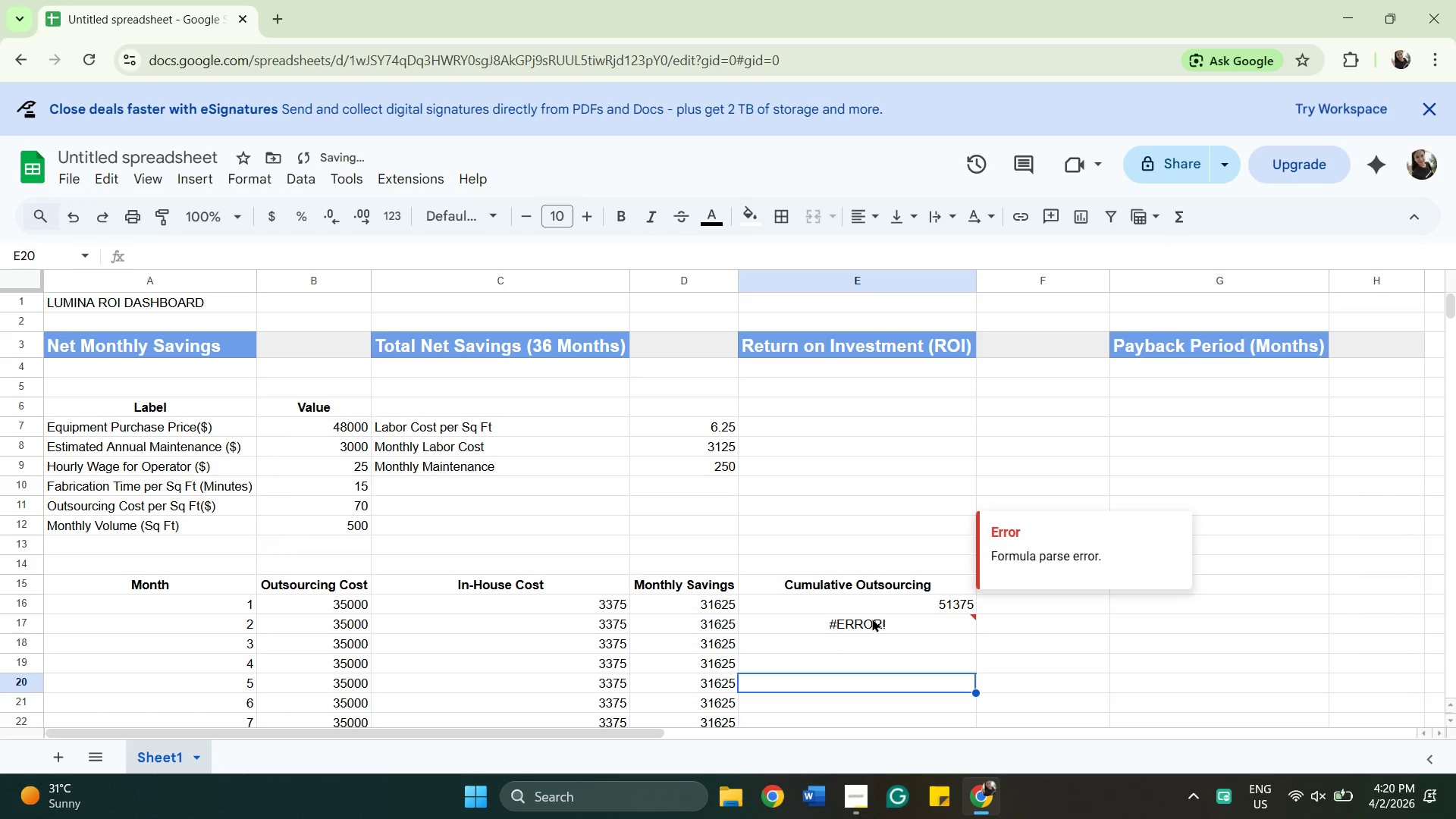 
left_click([872, 618])
 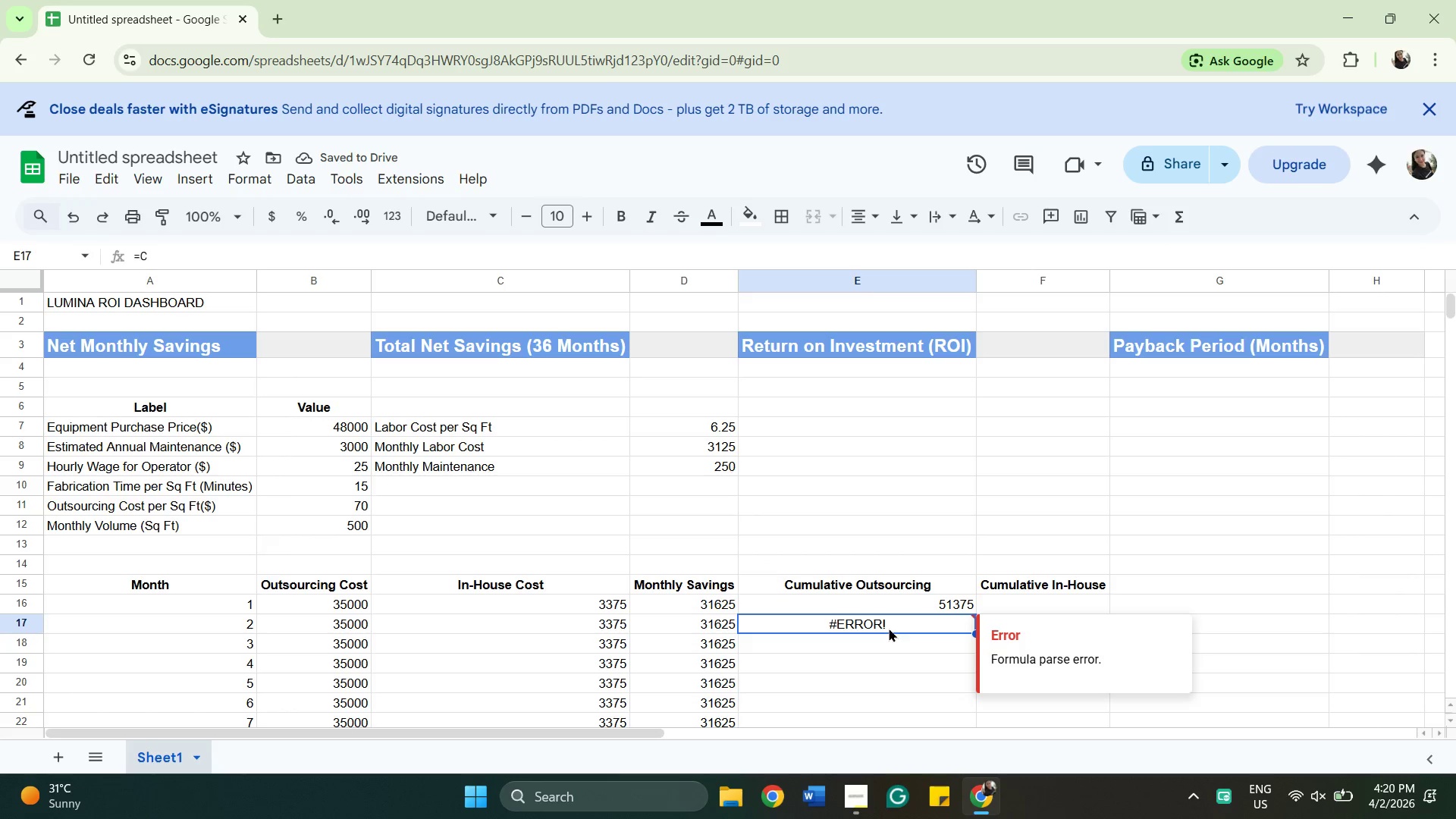 
double_click([886, 626])
 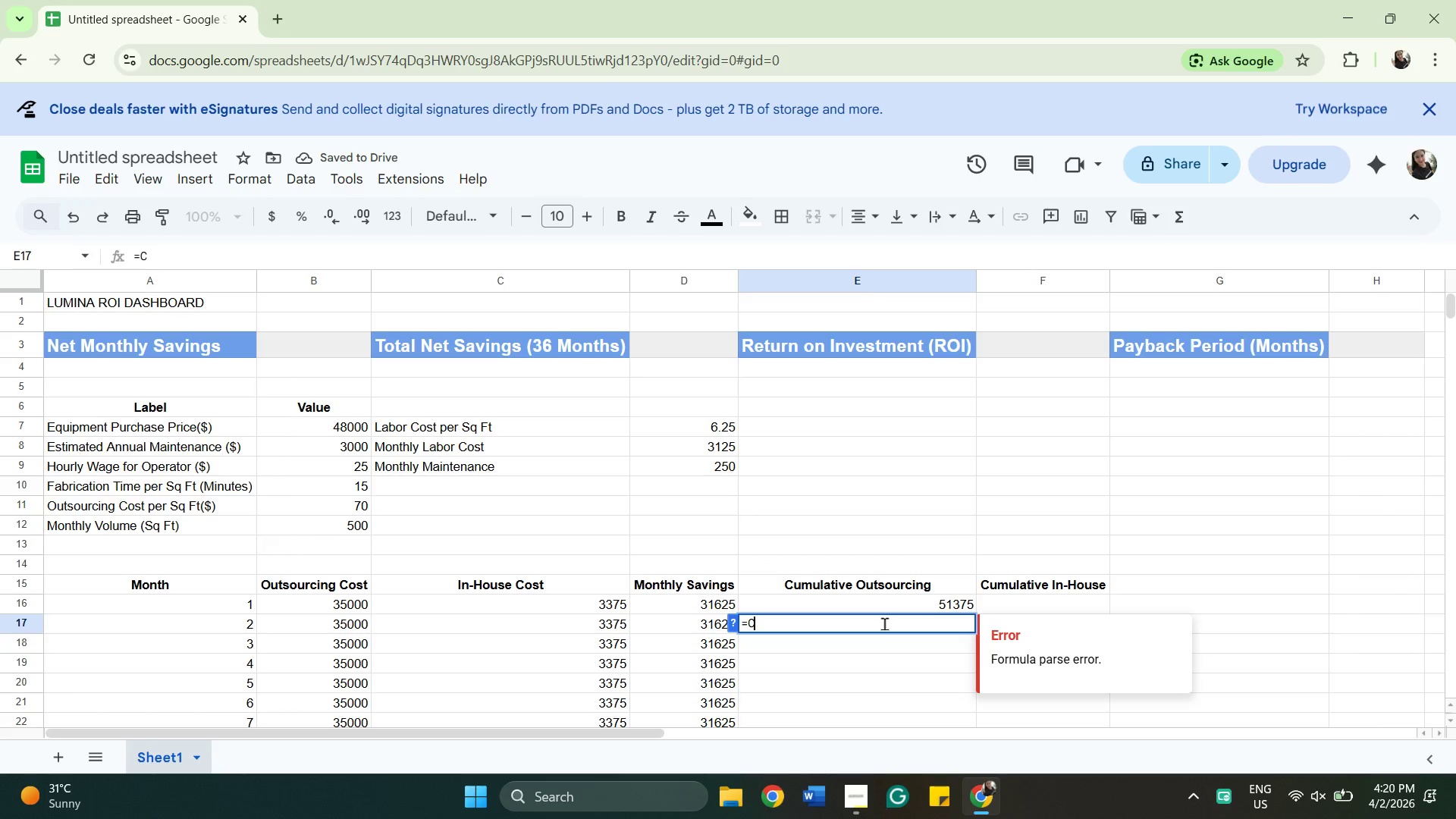 
key(Backspace)
 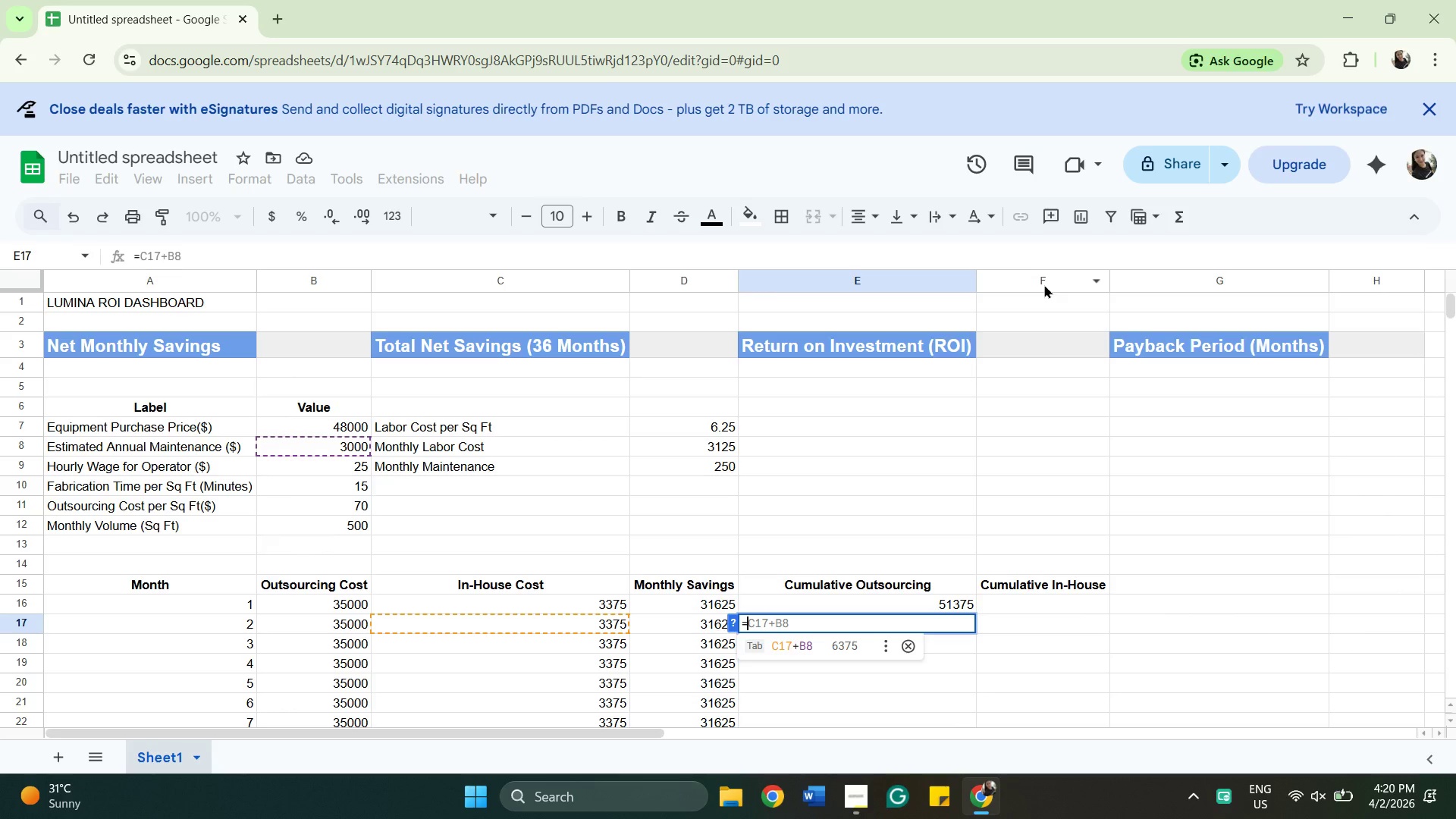 
wait(10.64)
 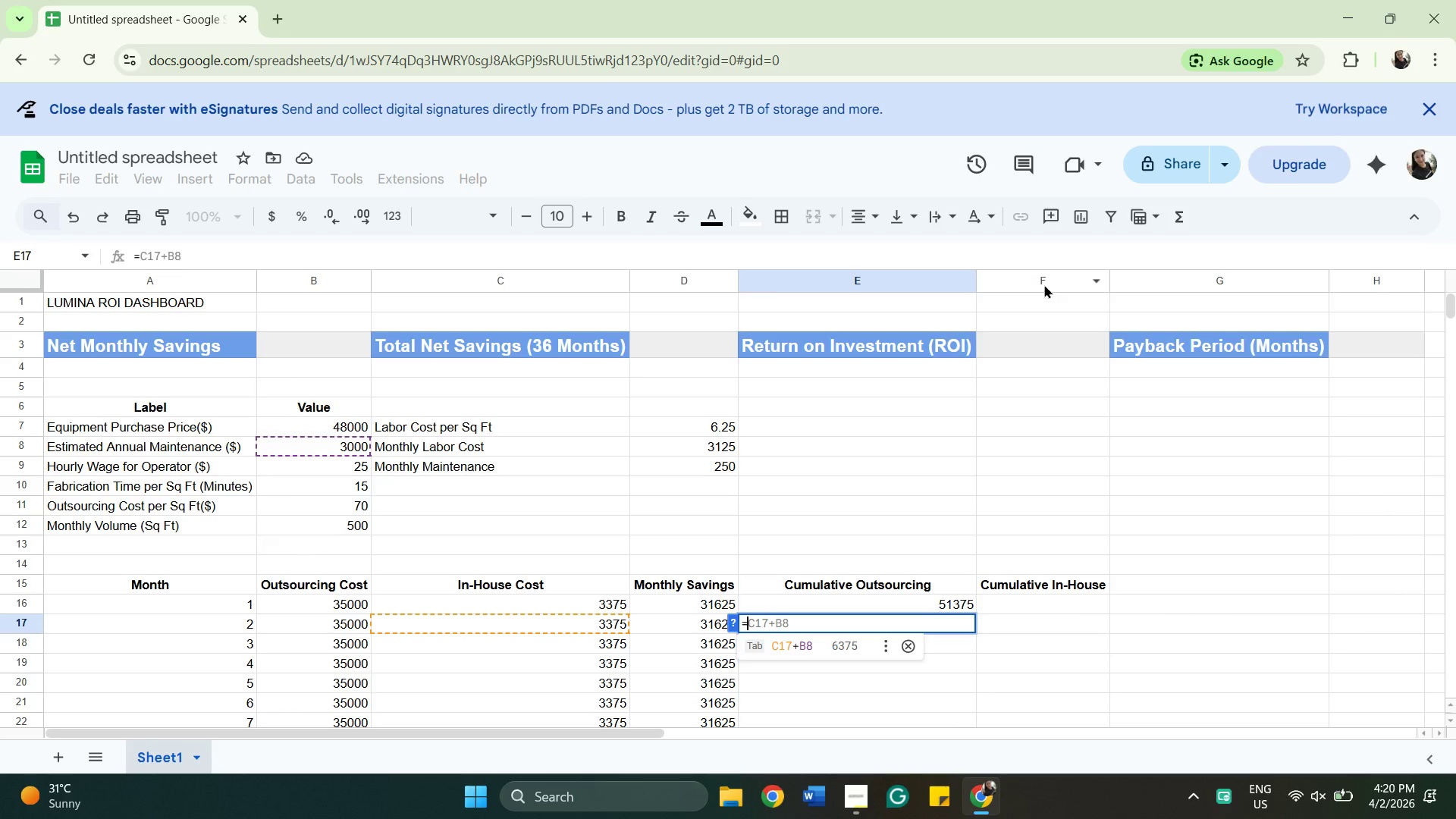 
left_click([664, 597])
 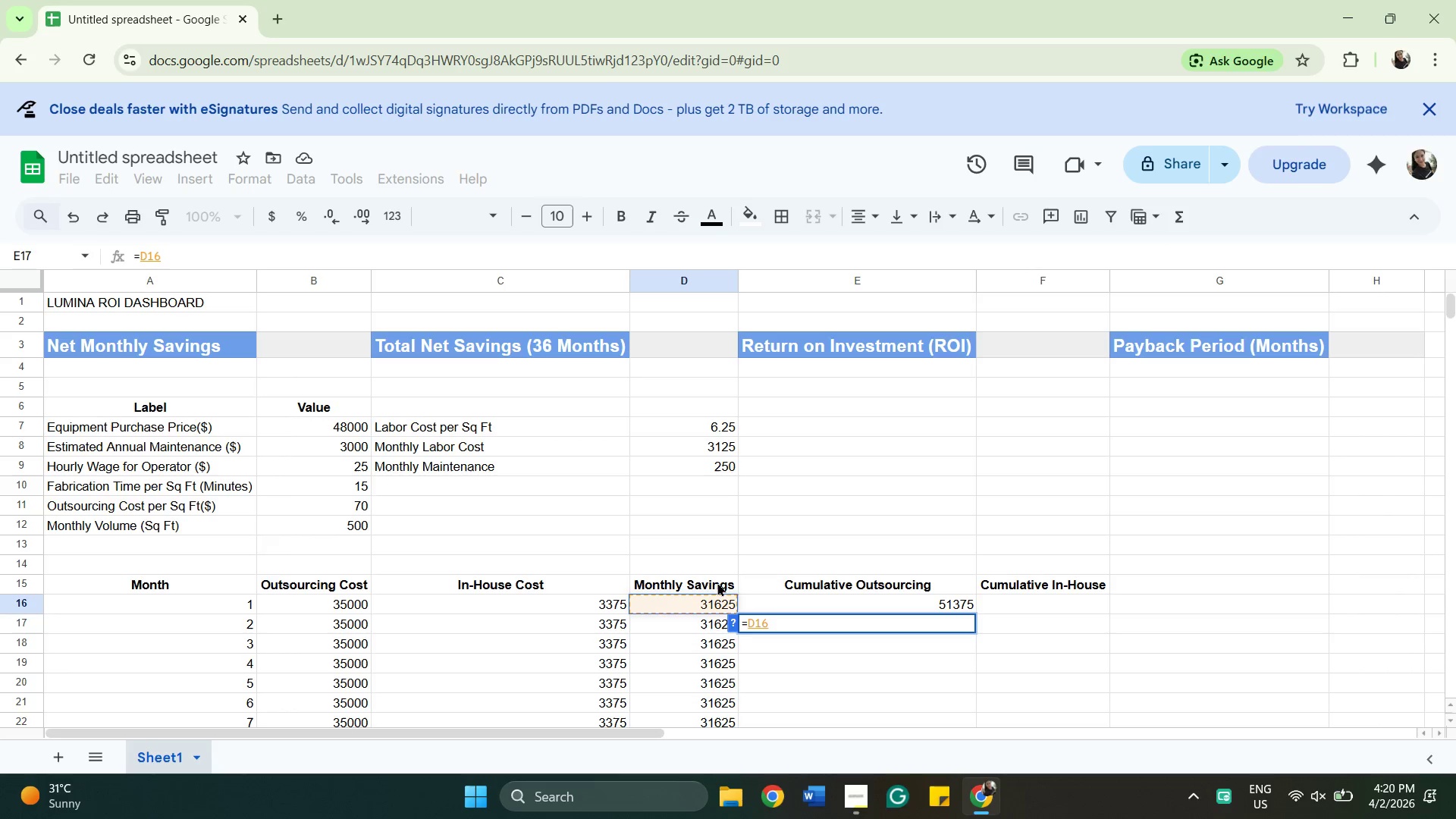 
left_click([792, 601])
 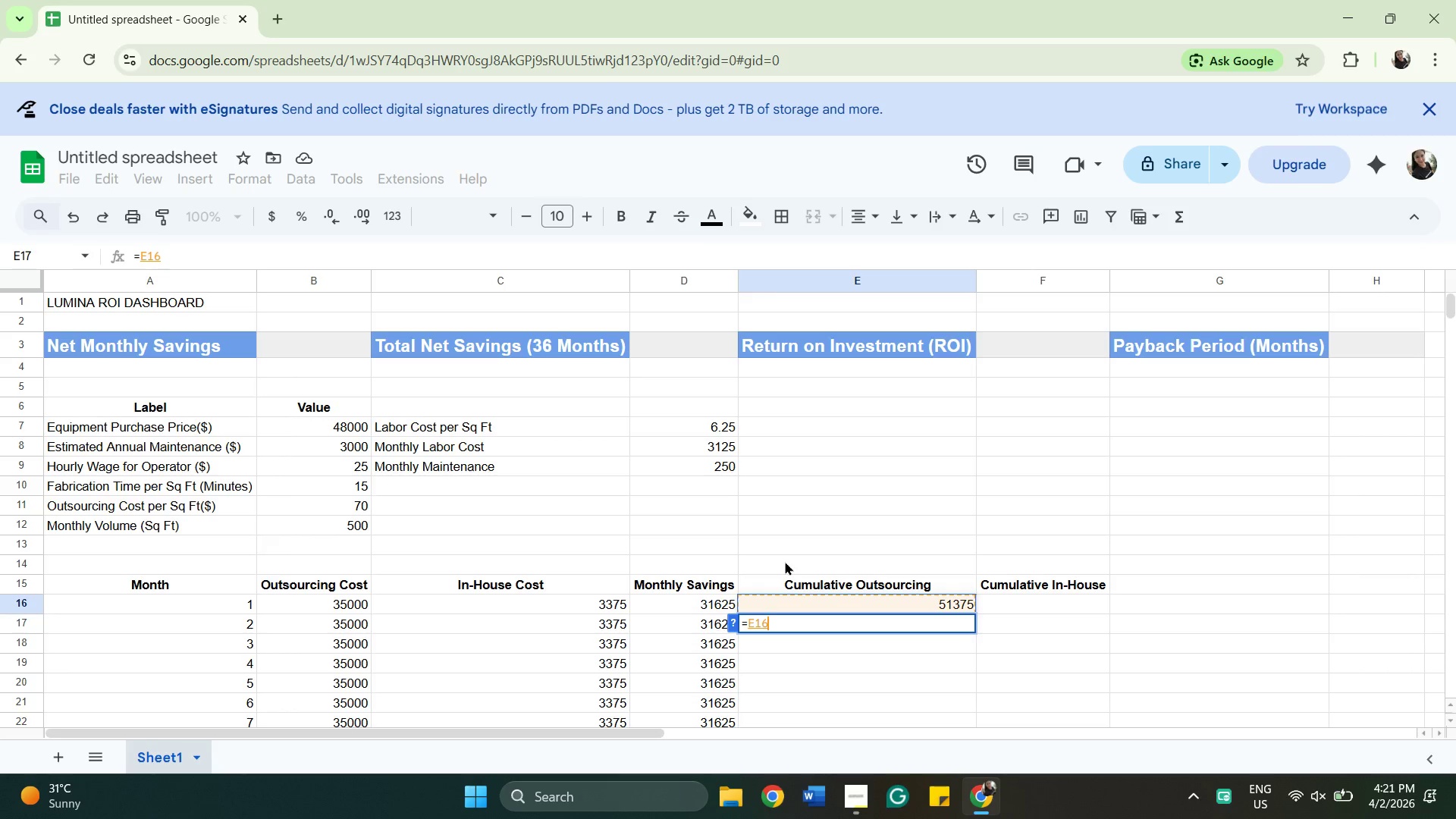 
wait(15.27)
 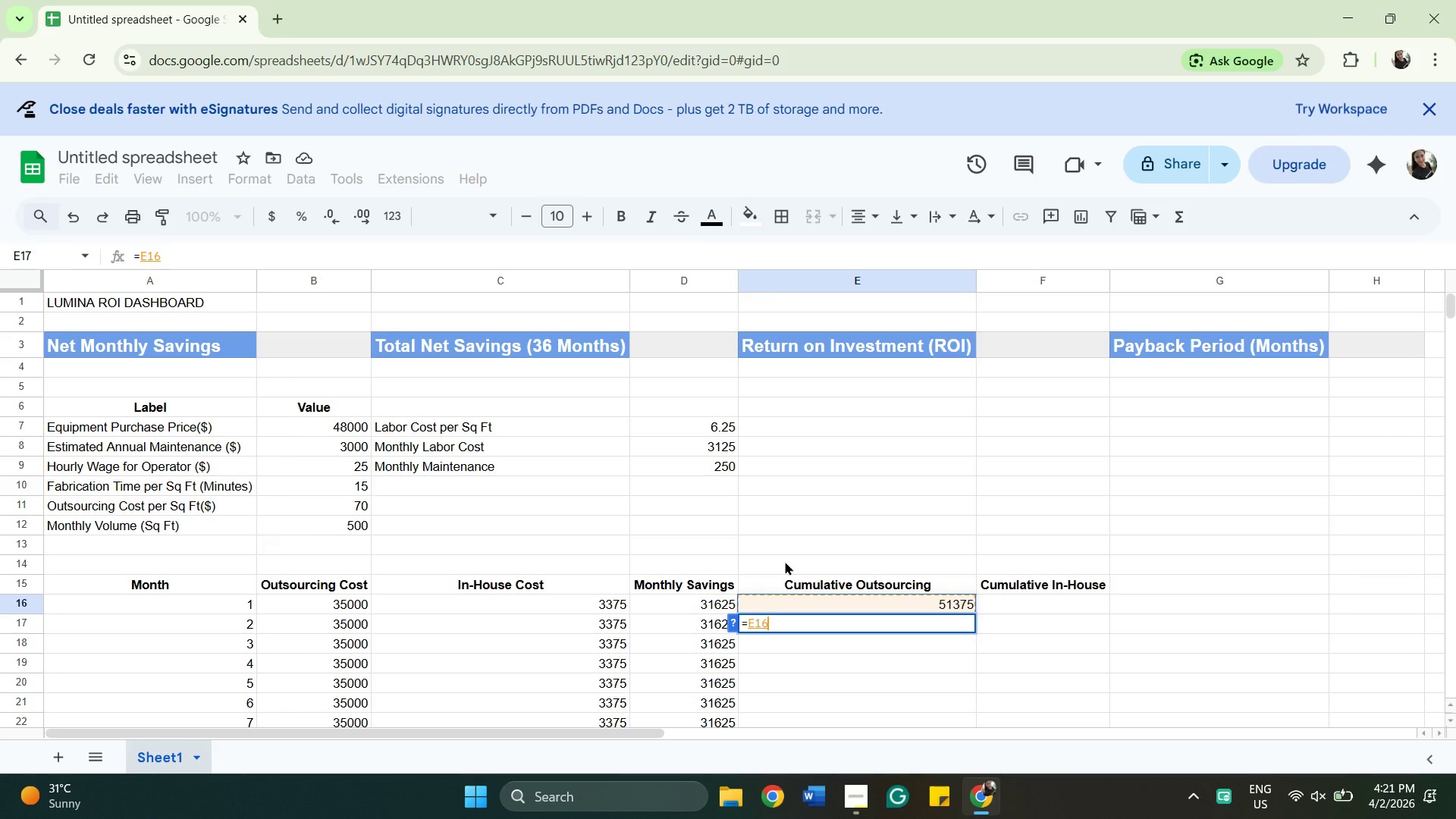 
key(Backspace)
 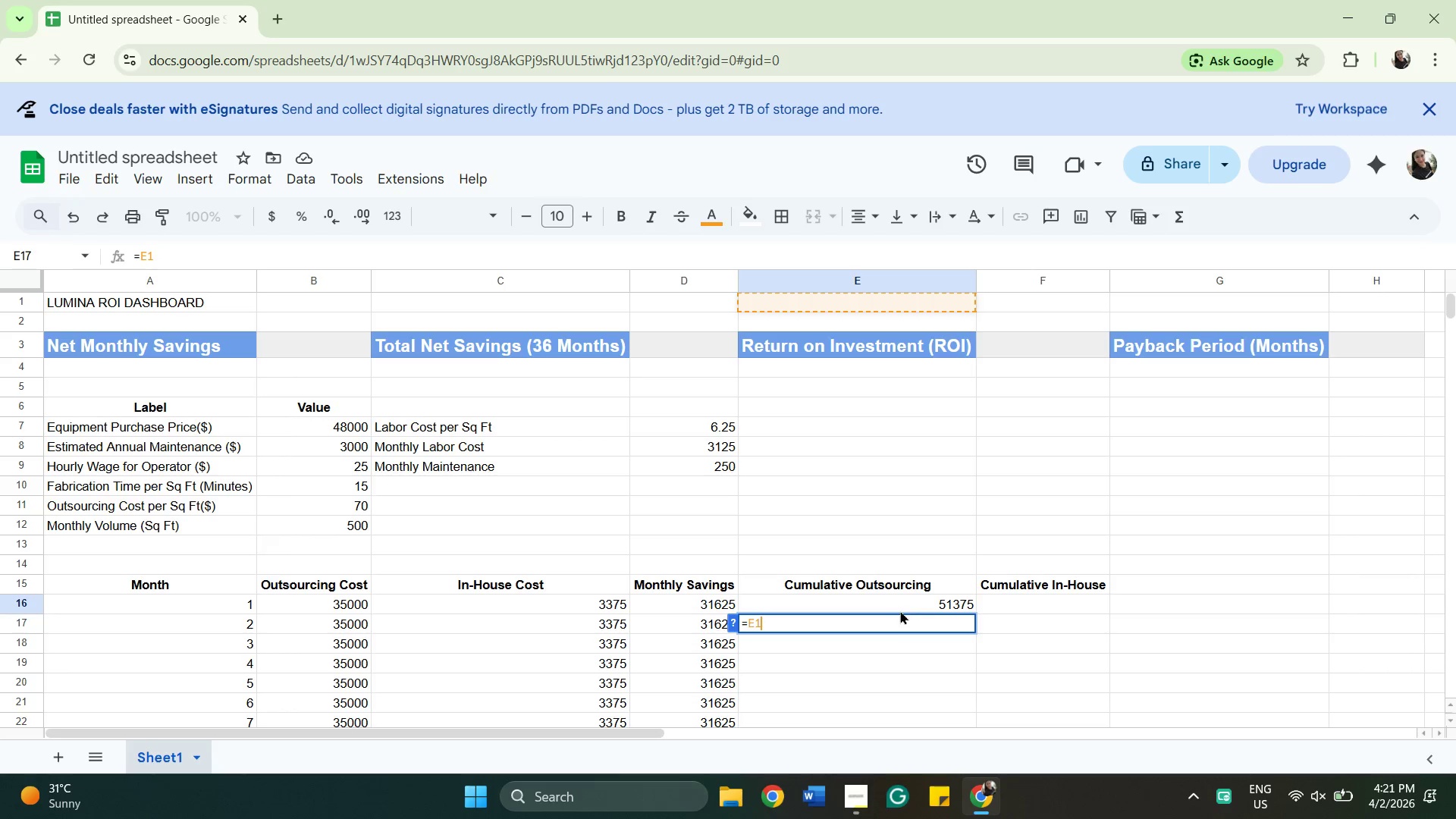 
left_click([900, 604])
 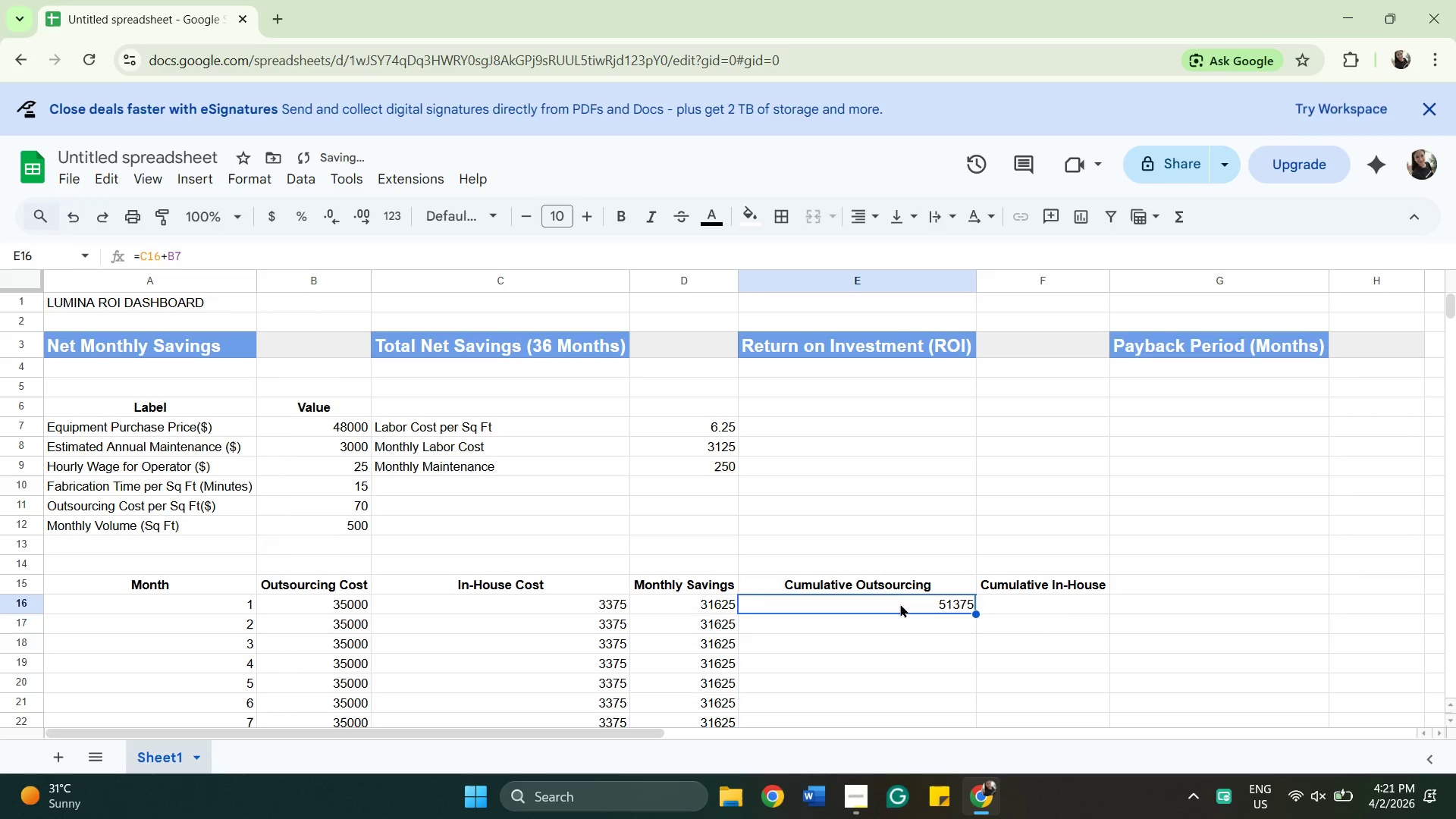 
key(Backspace)
 